 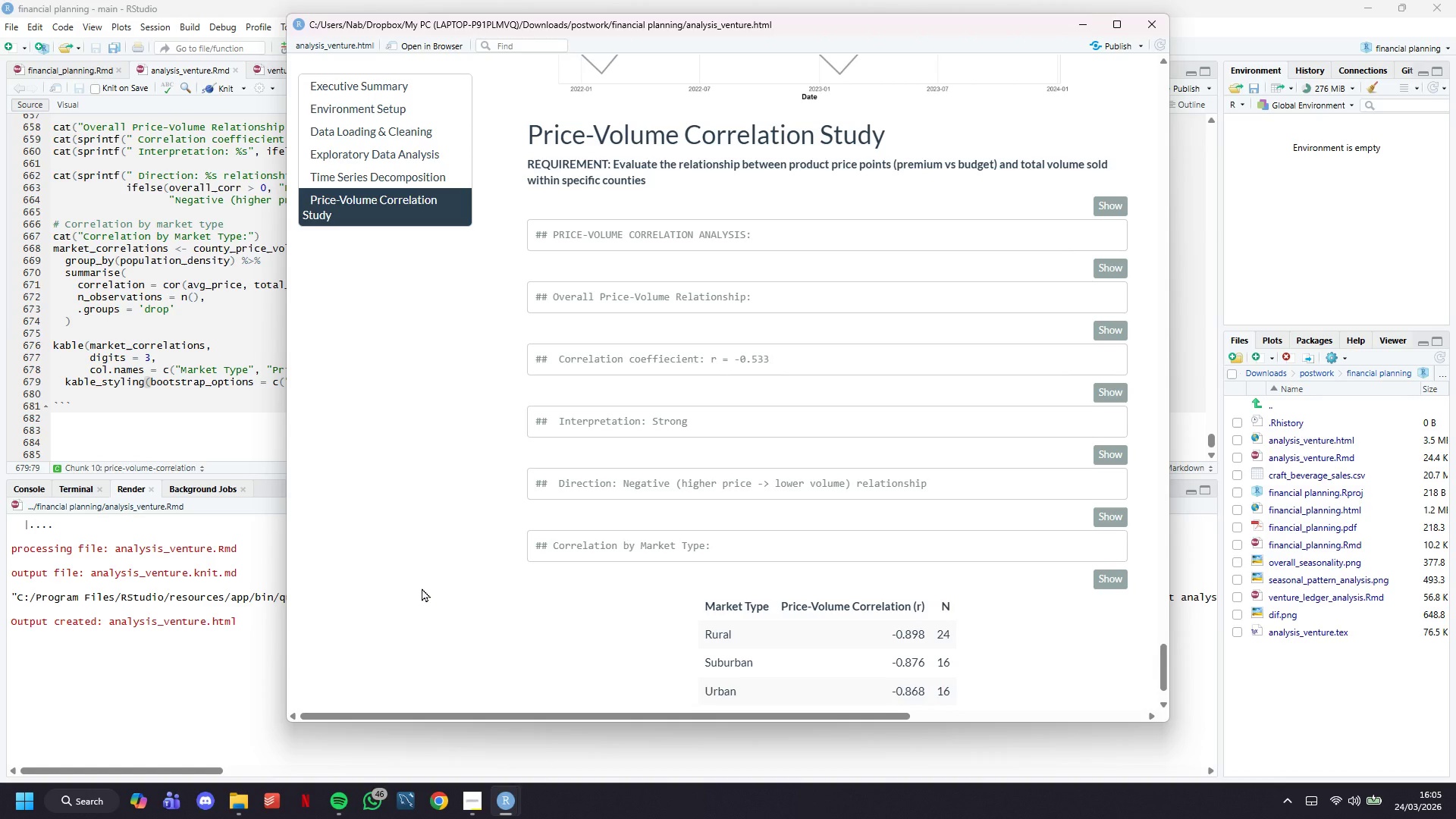 
scroll: coordinate [651, 369], scroll_direction: down, amount: 6.0
 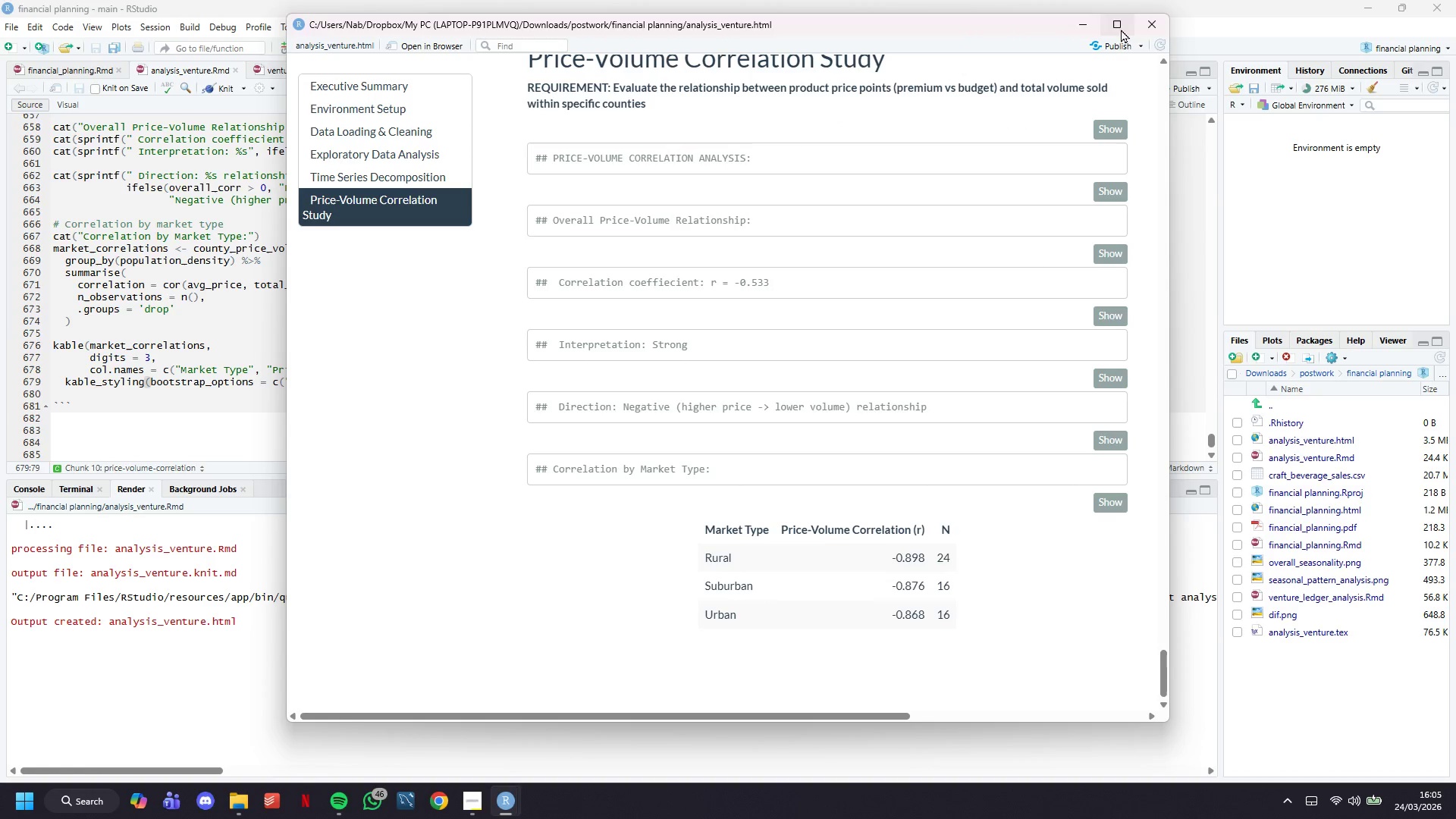 
left_click([1081, 27])
 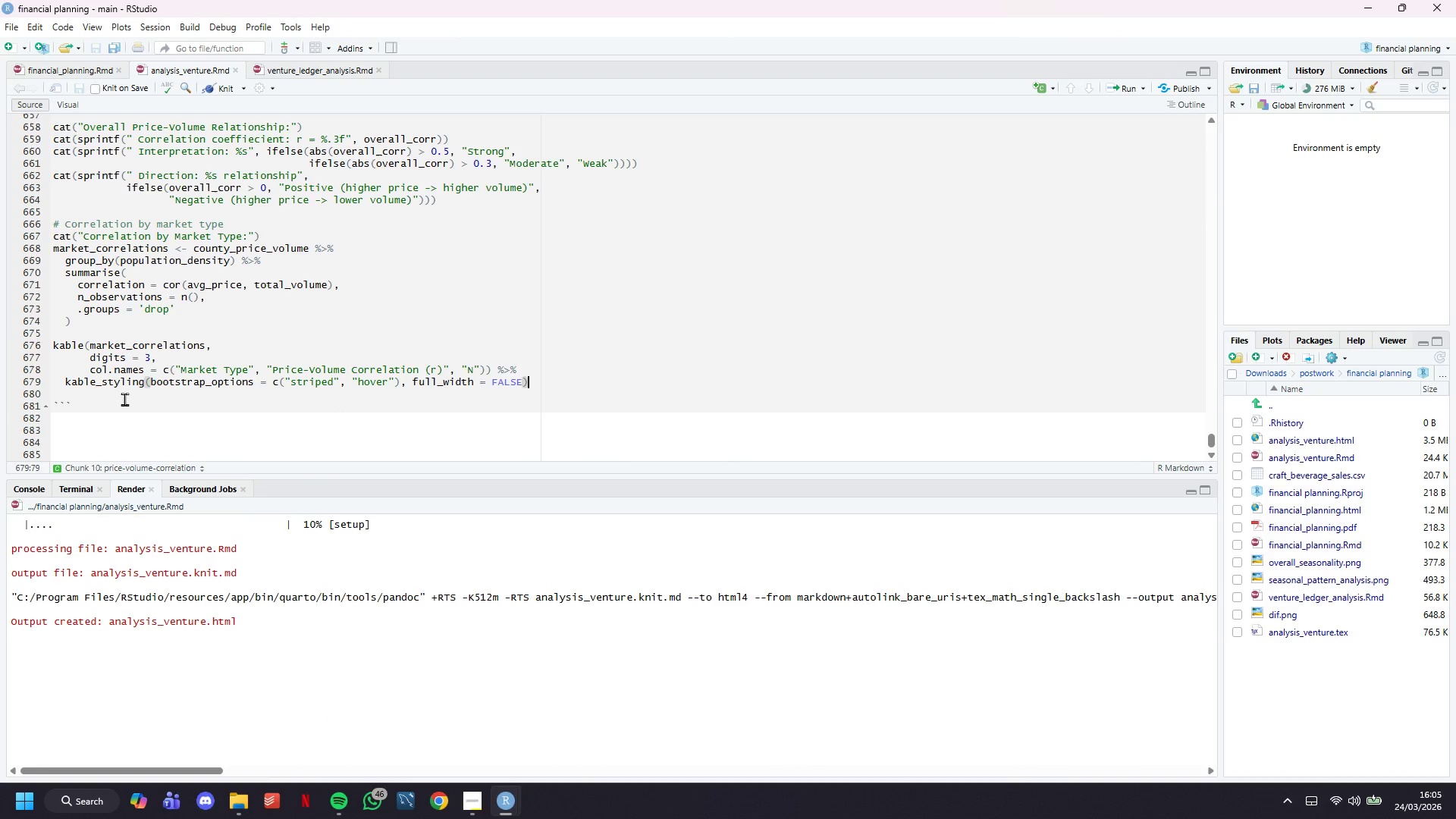 
left_click([124, 399])
 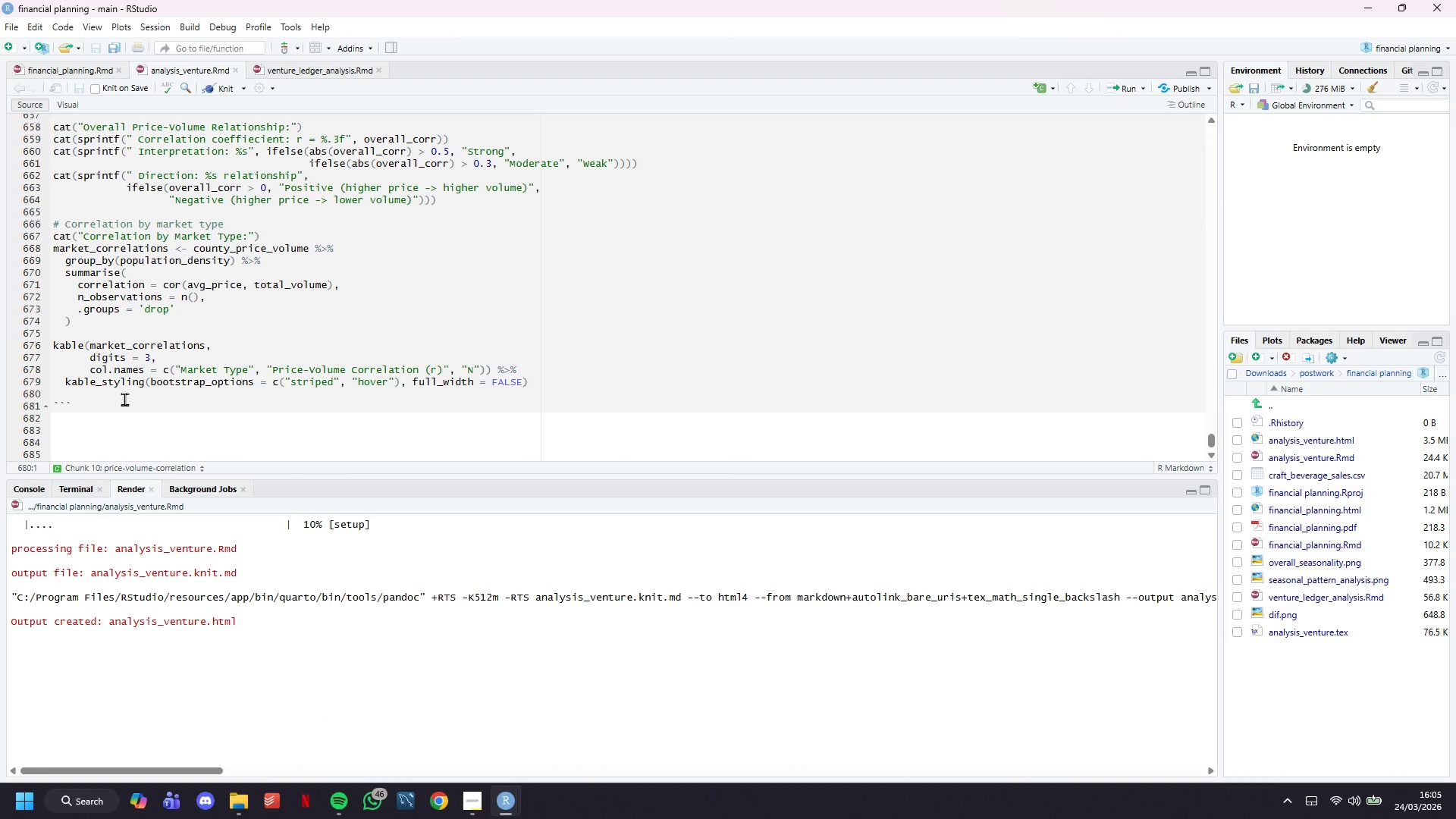 
key(Enter)
 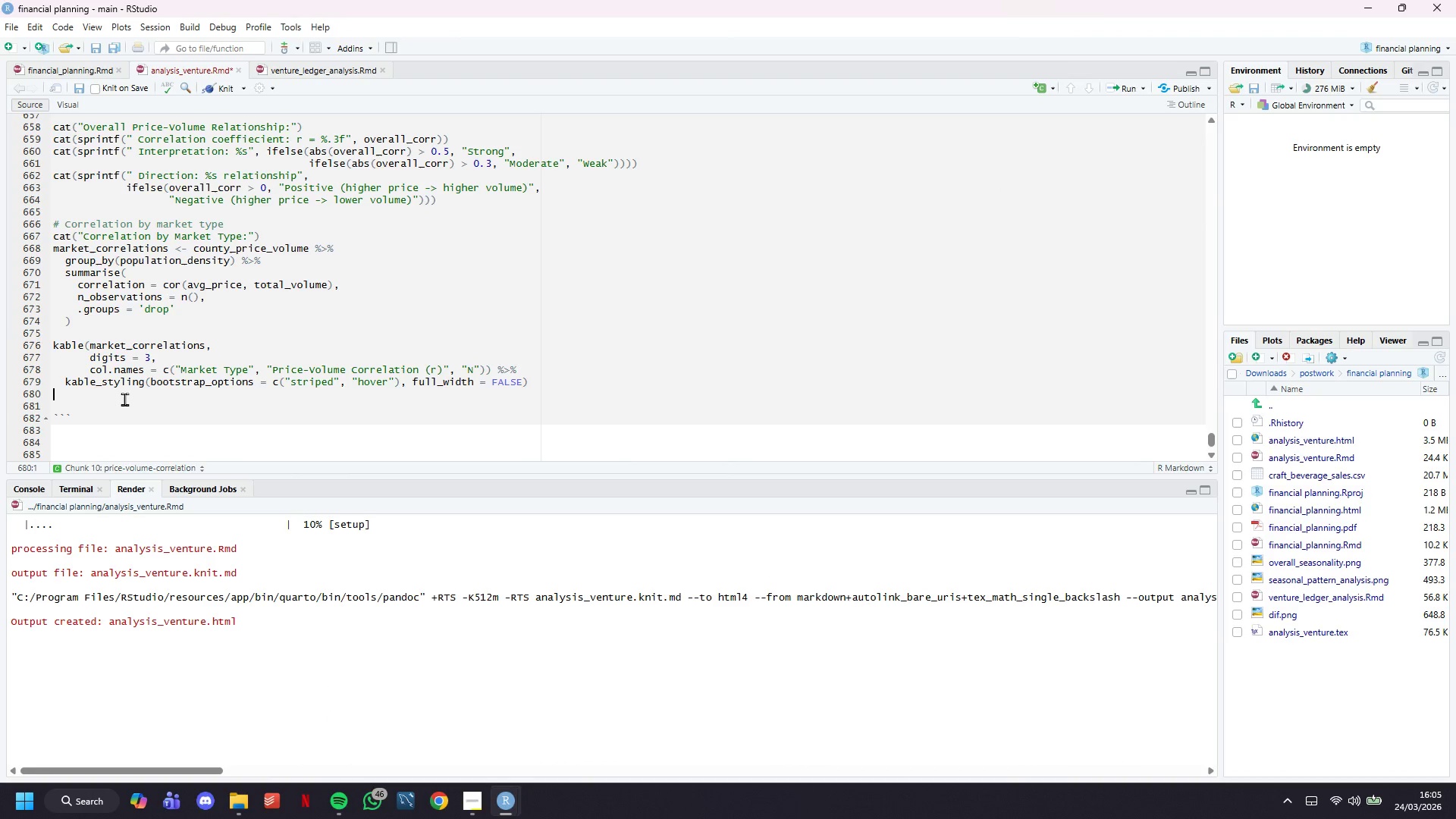 
key(ArrowUp)
 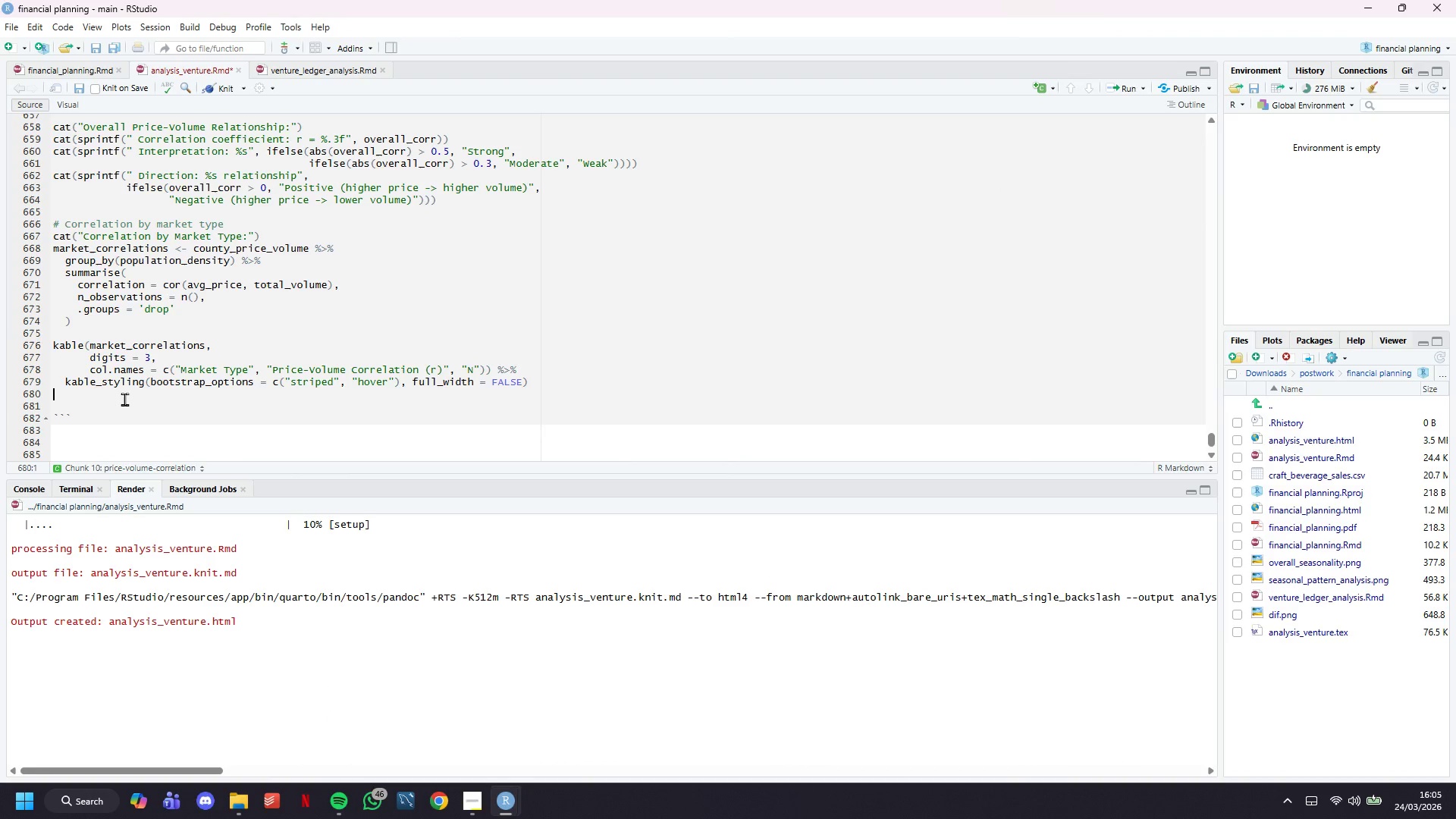 
key(Enter)
 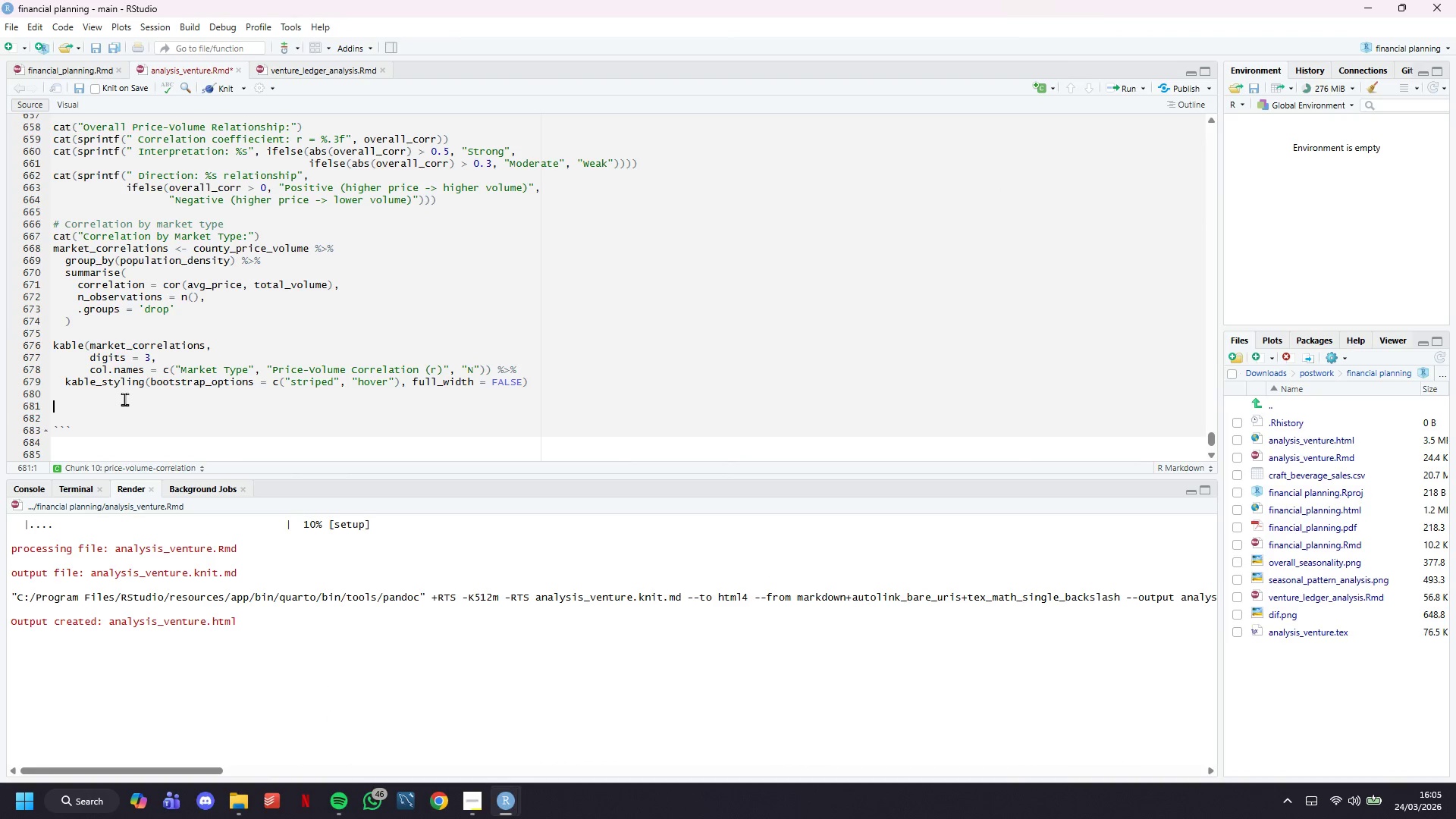 
type(# Key finding)
 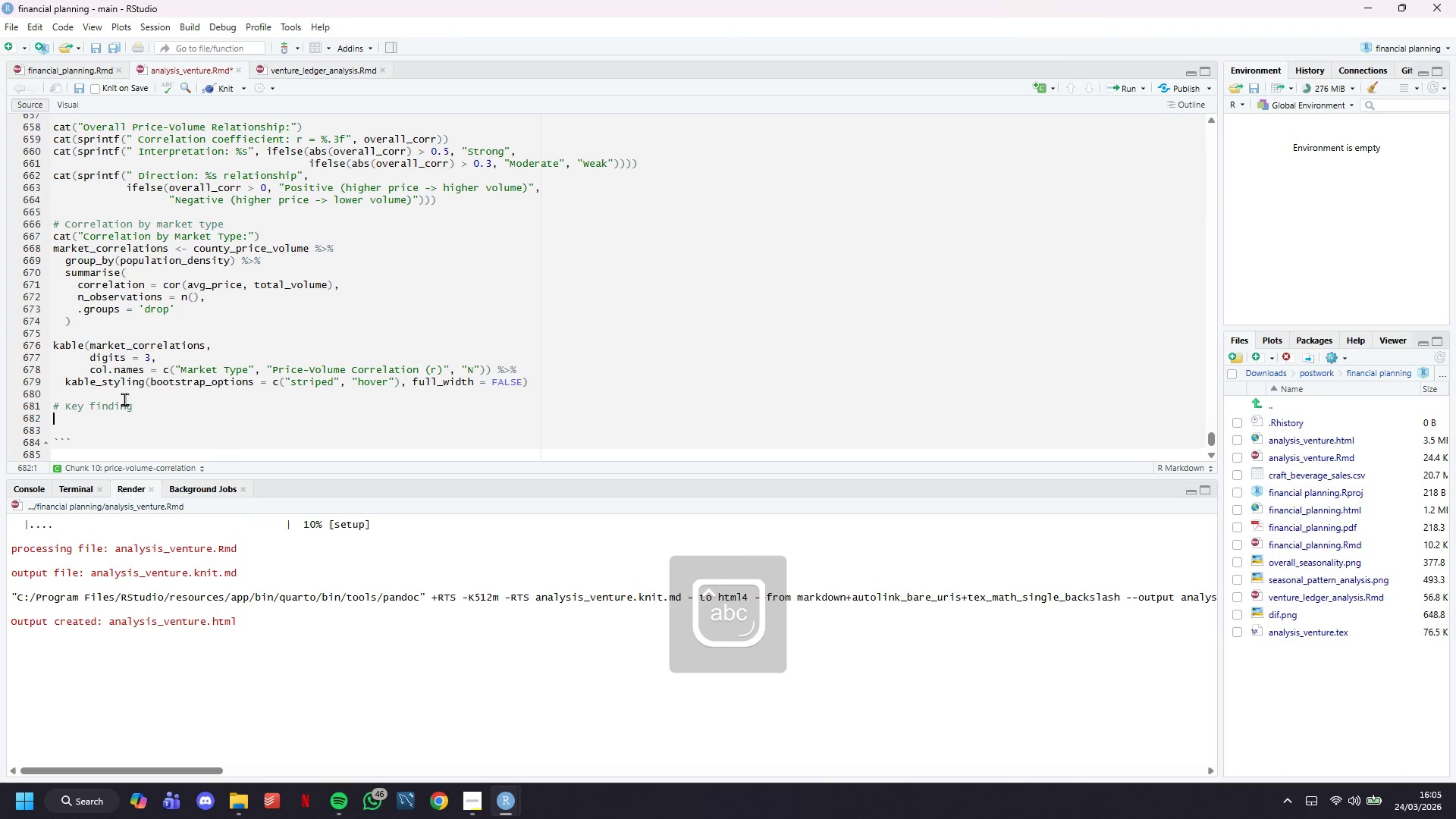 
key(Enter)
 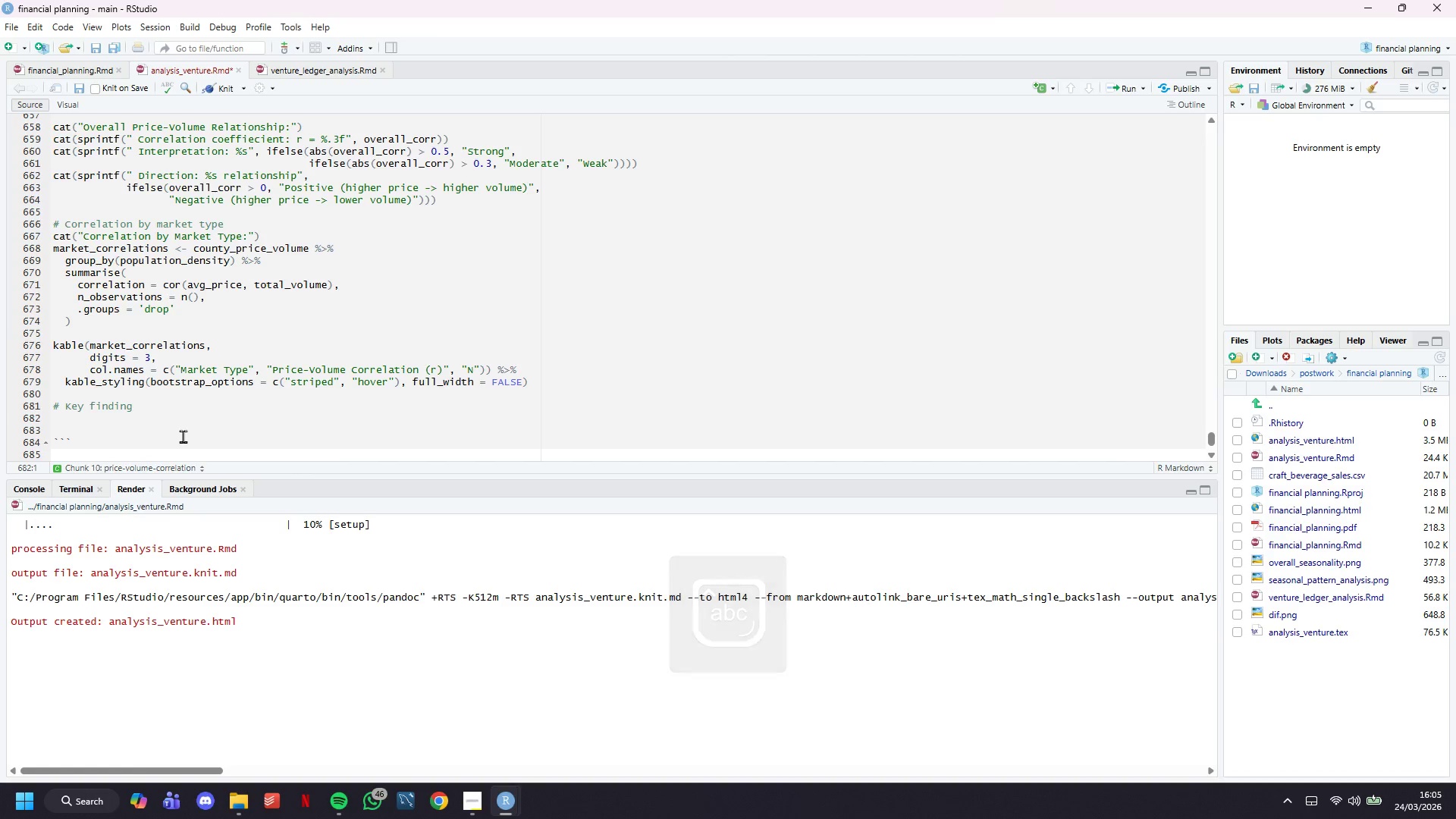 
type(urban_corr <- market_)
key(Tab)
 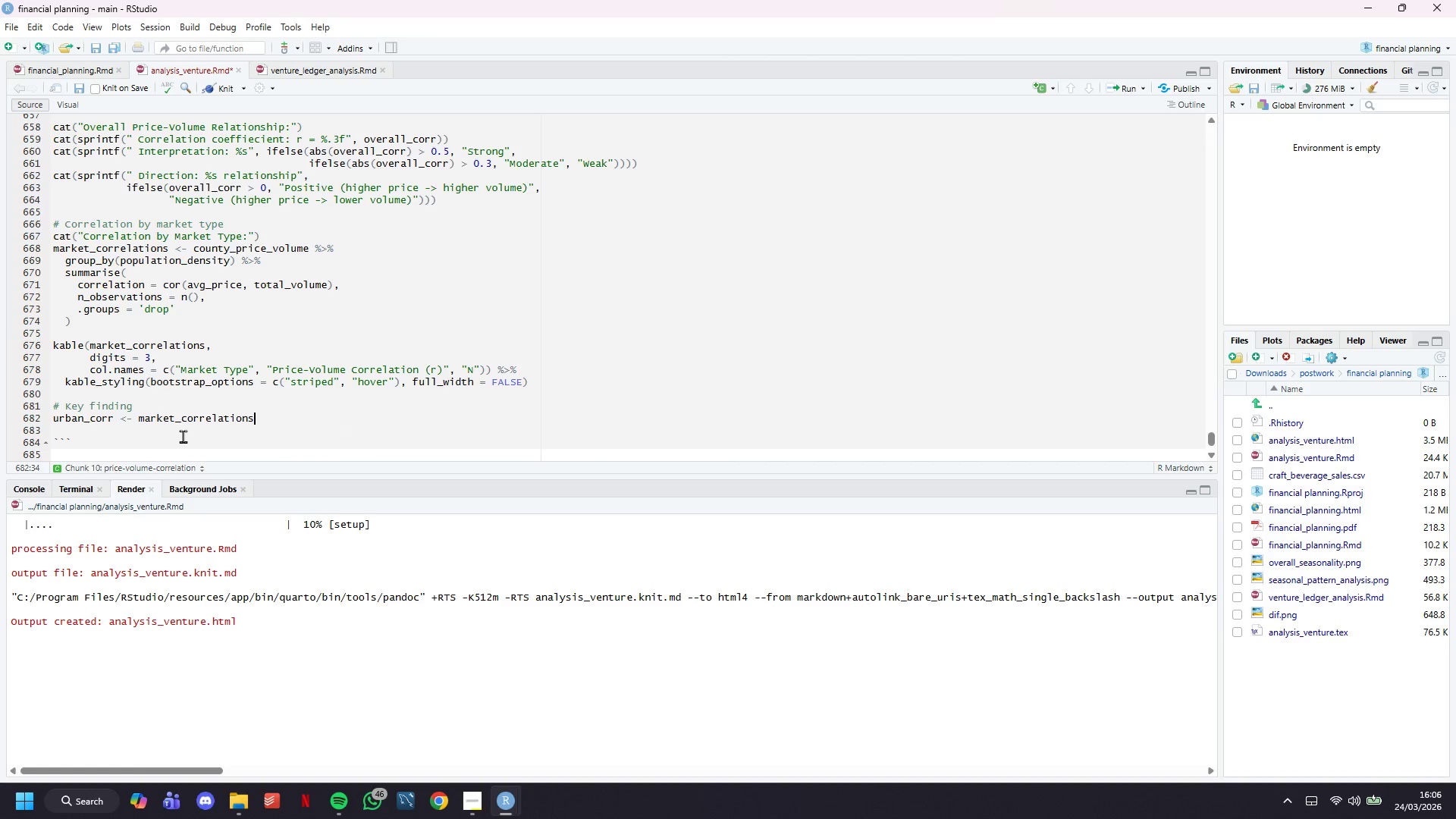 
type($correlation[market_correlations$population_density == "Urban)
 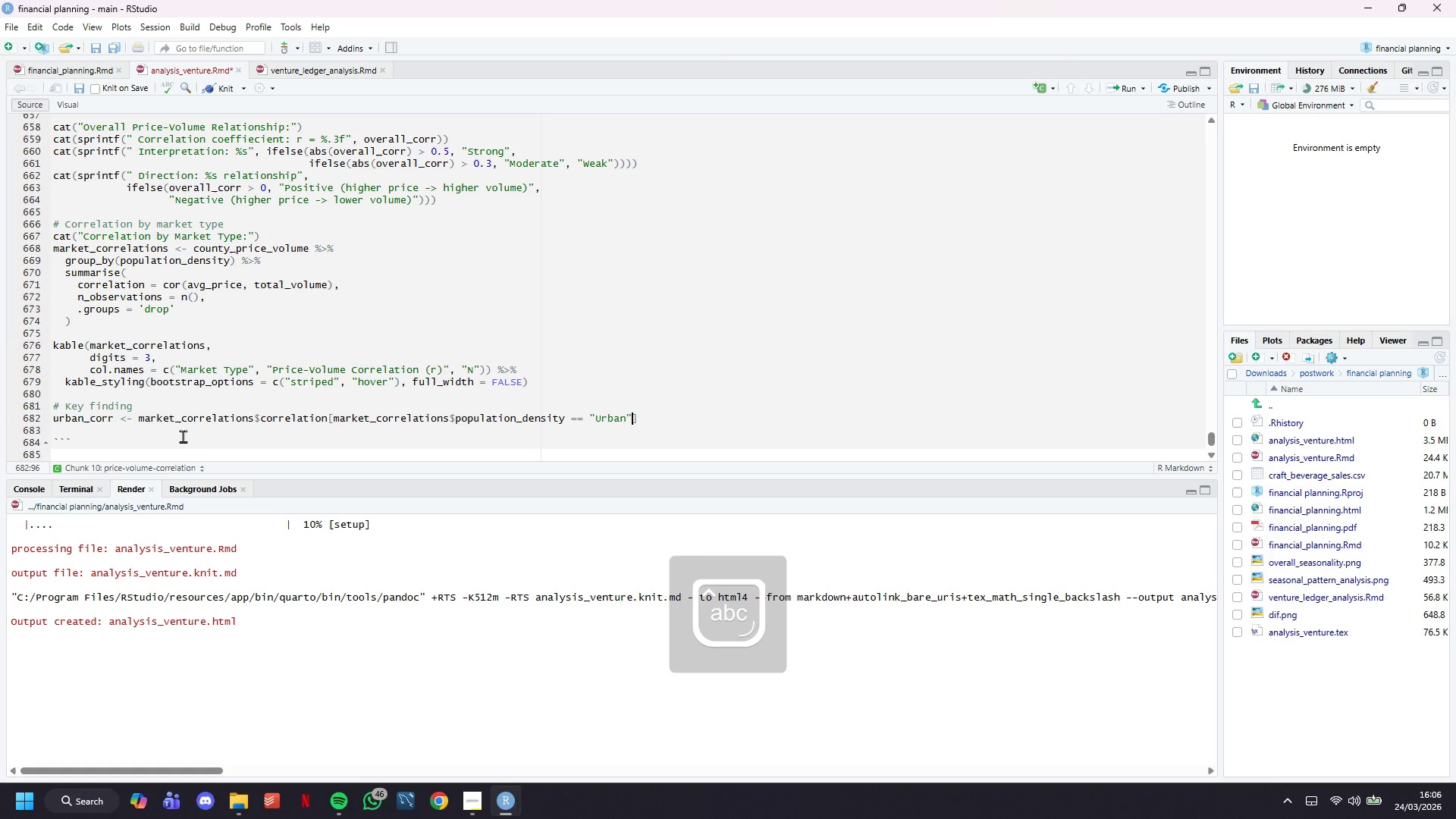 
 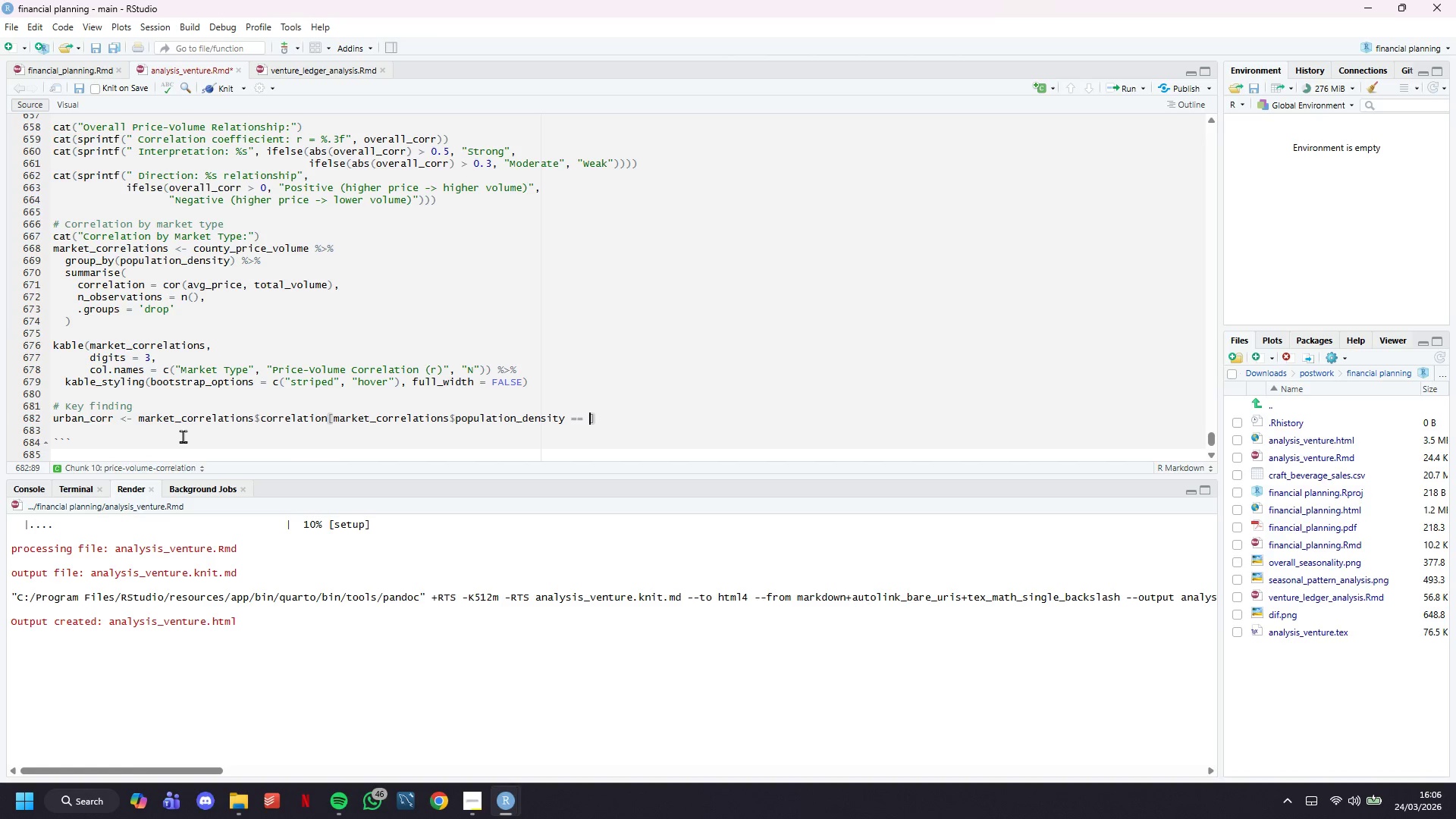 
key(ArrowRight)
 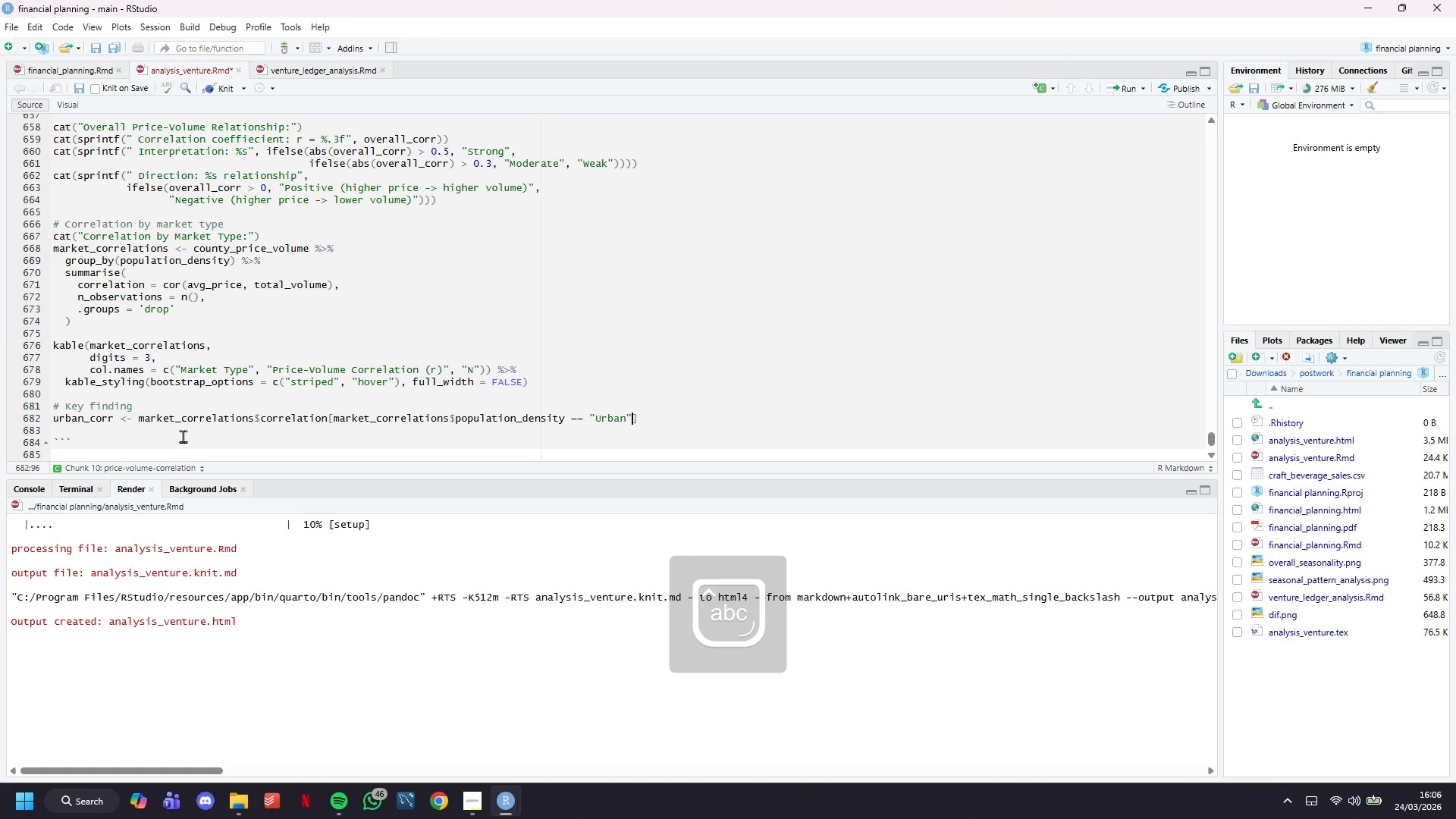 
key(ArrowRight)
 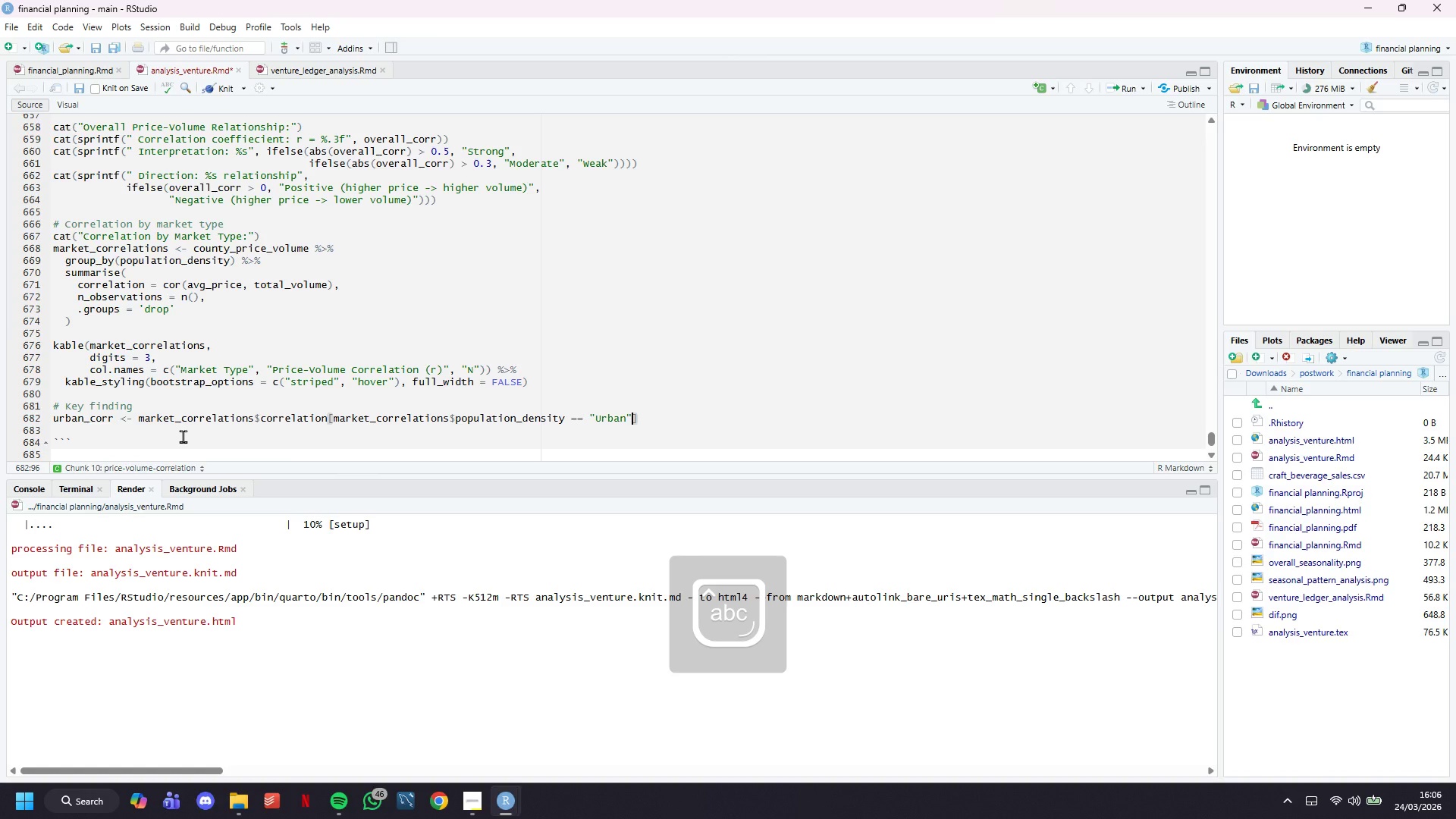 
key(Enter)
 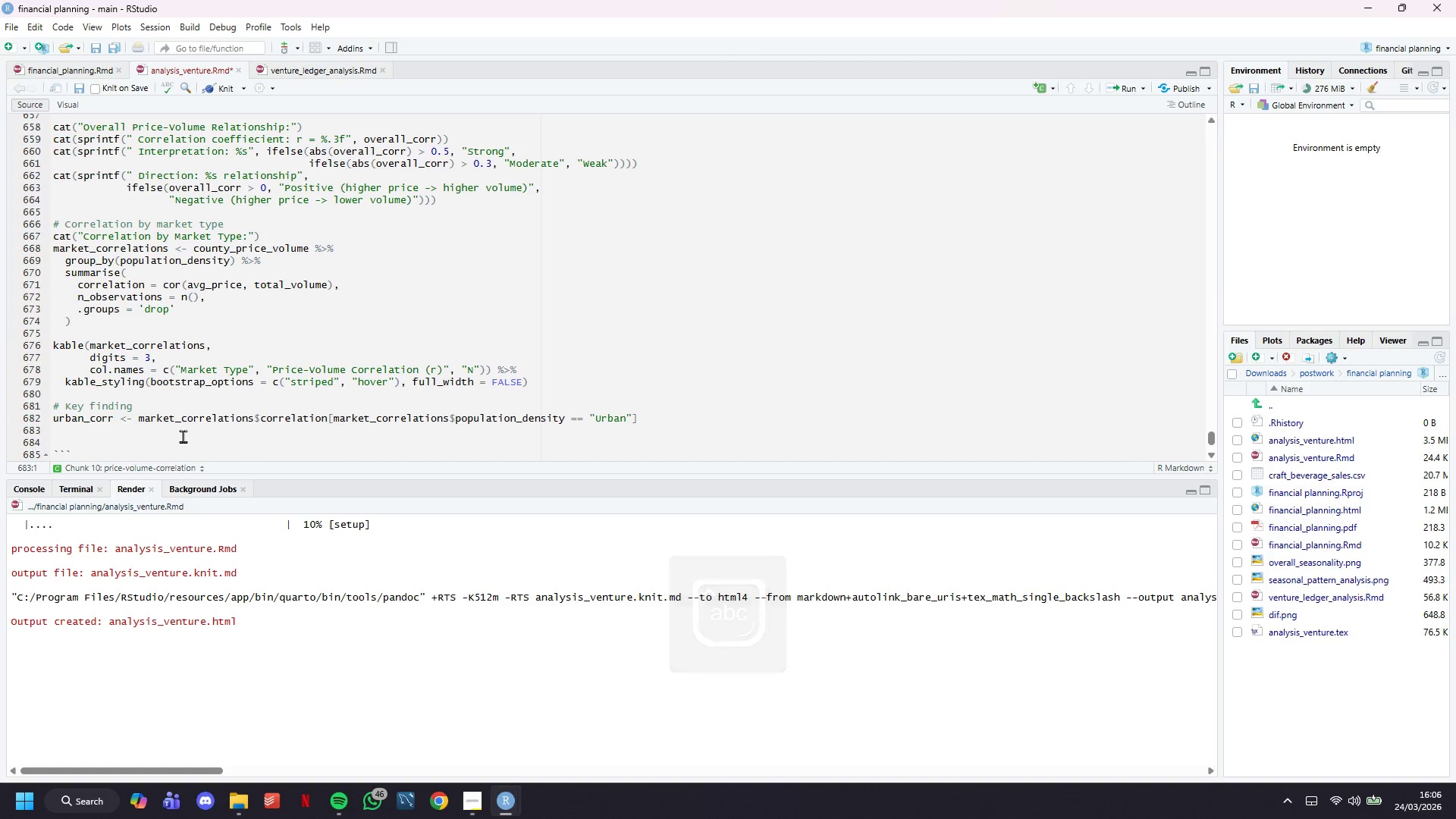 
type(rural_corr <- market_correlat)
key(Tab)
type($correlation[market_corre)
key(Tab)
 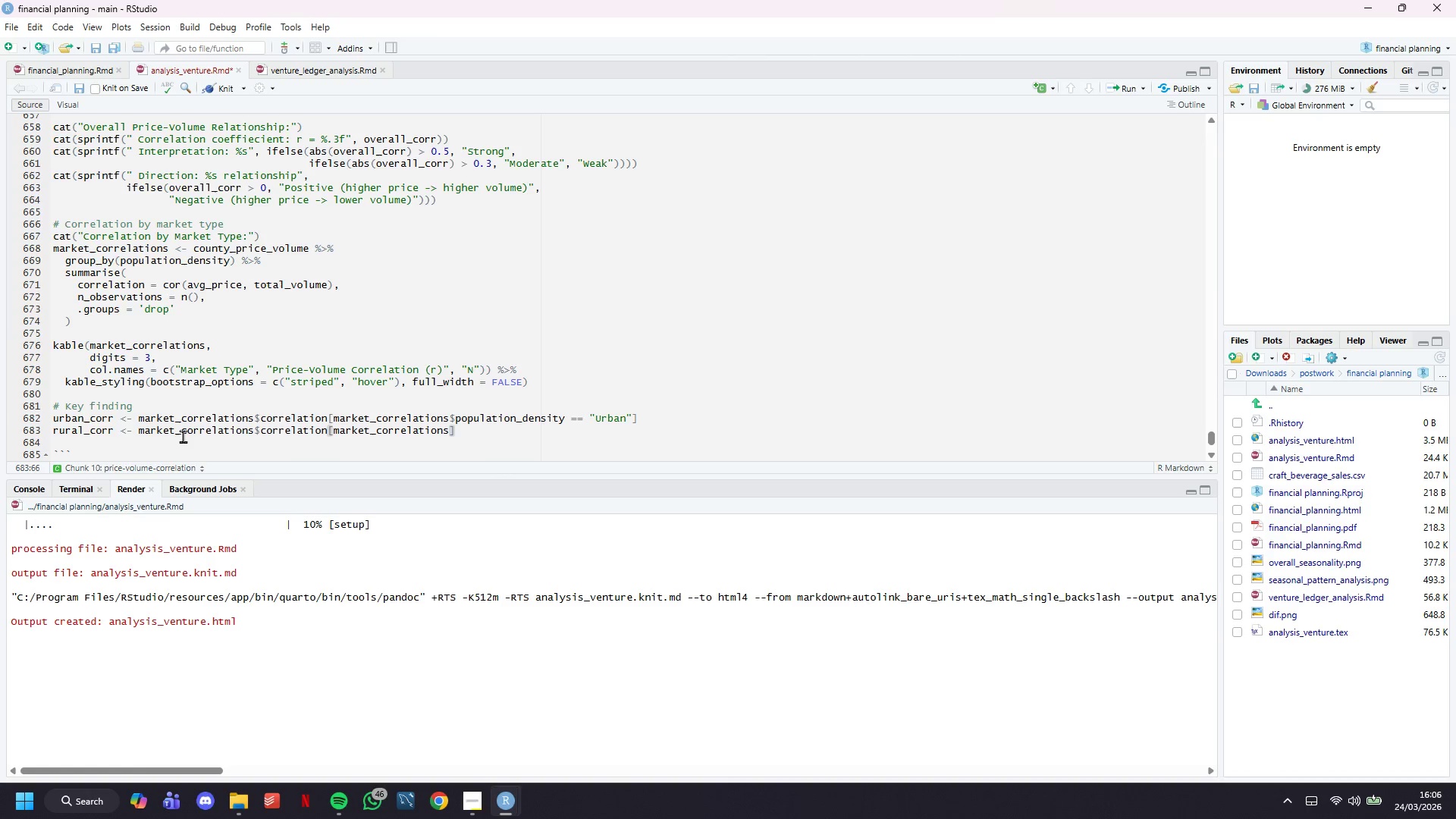 
type($population_density == "Rural)
 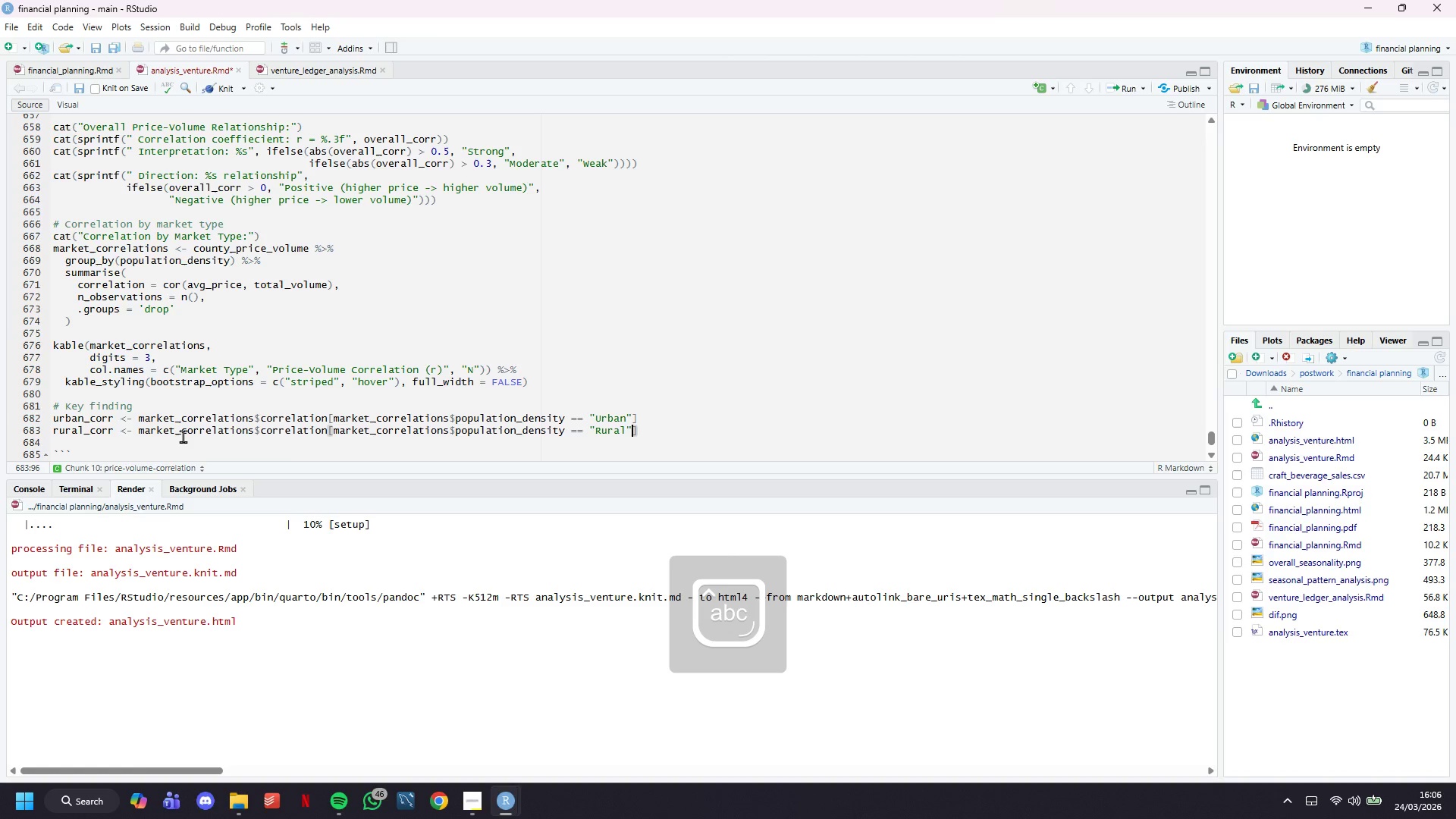 
 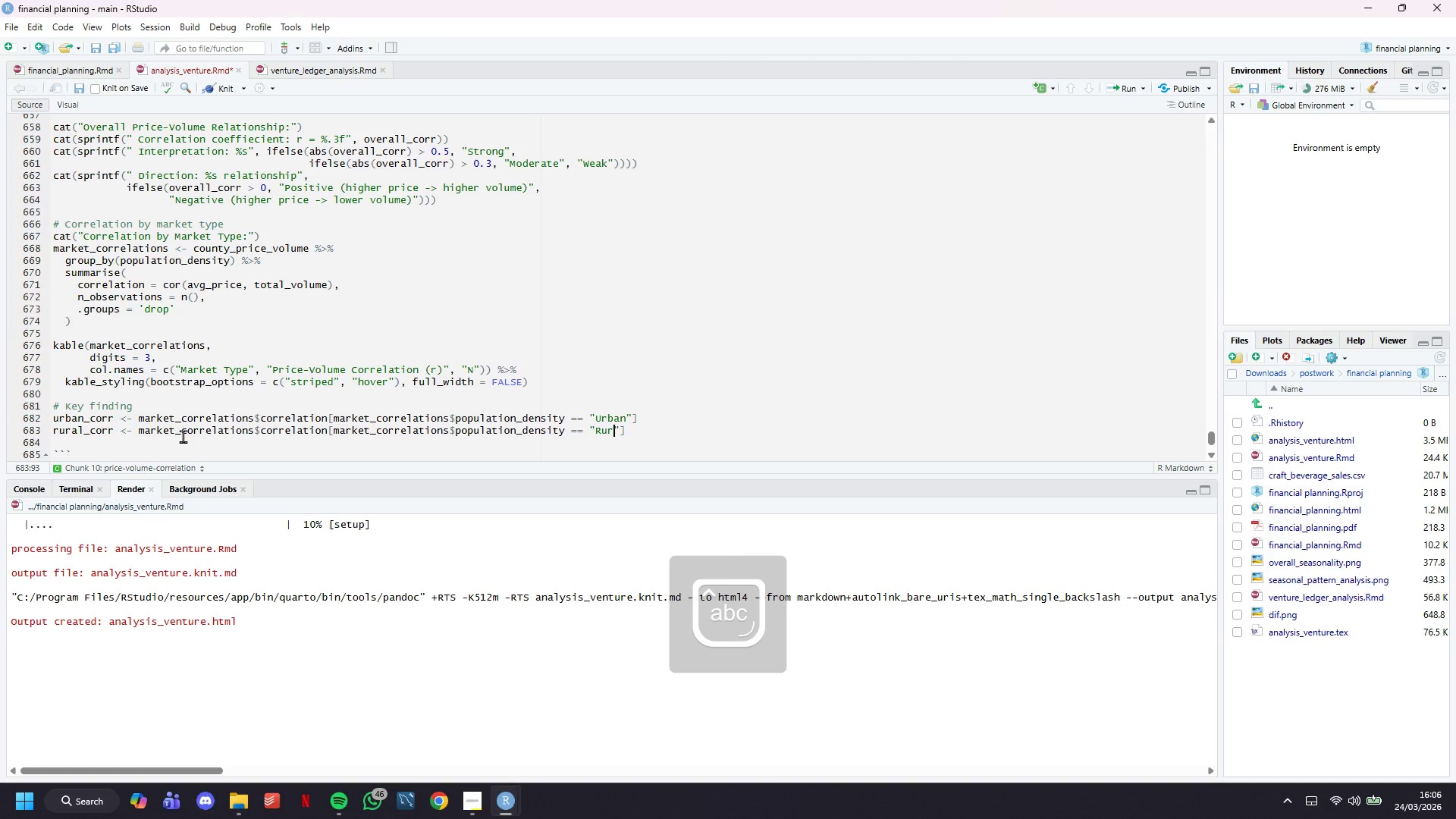 
key(ArrowRight)
 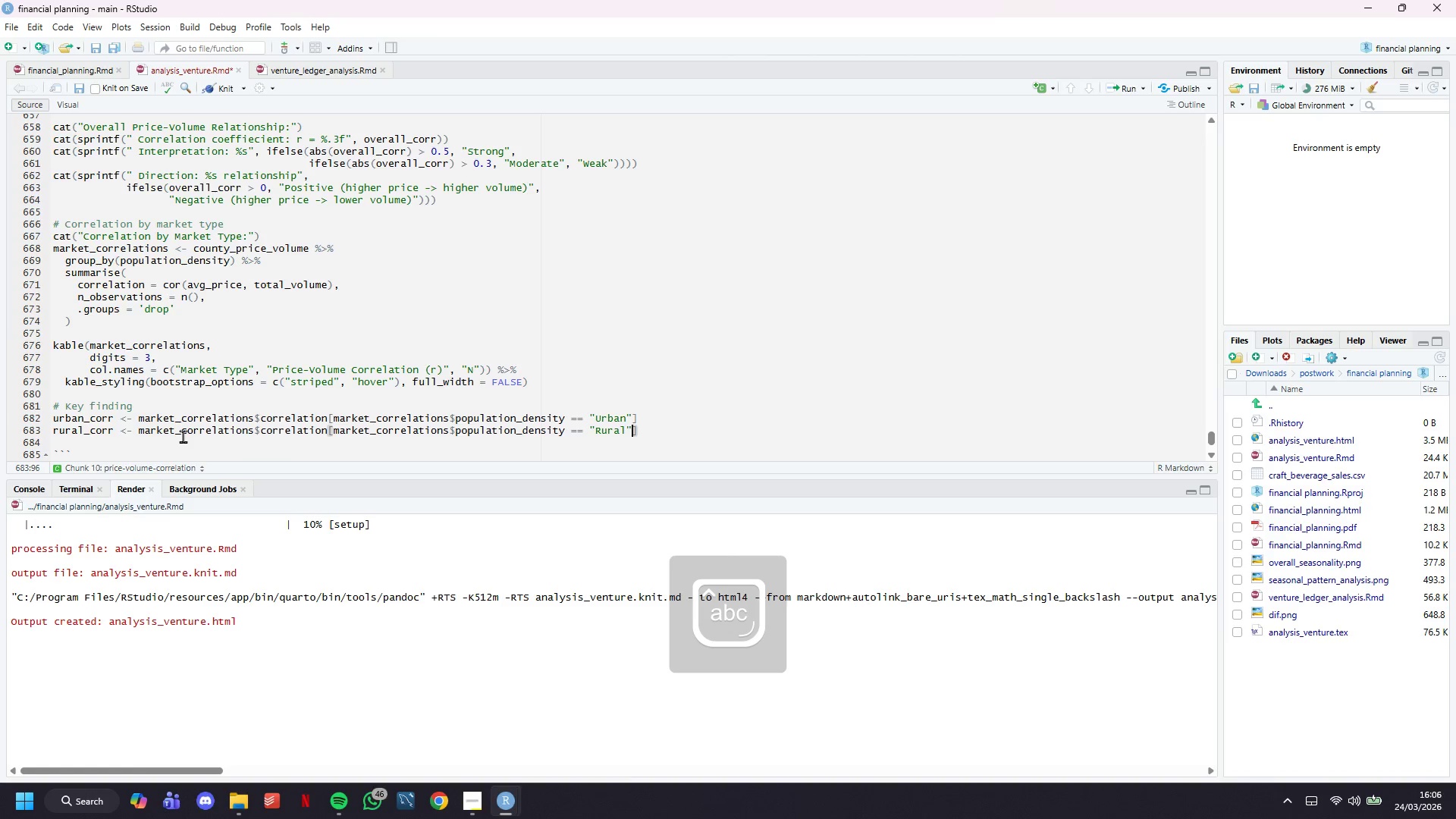 
key(ArrowRight)
 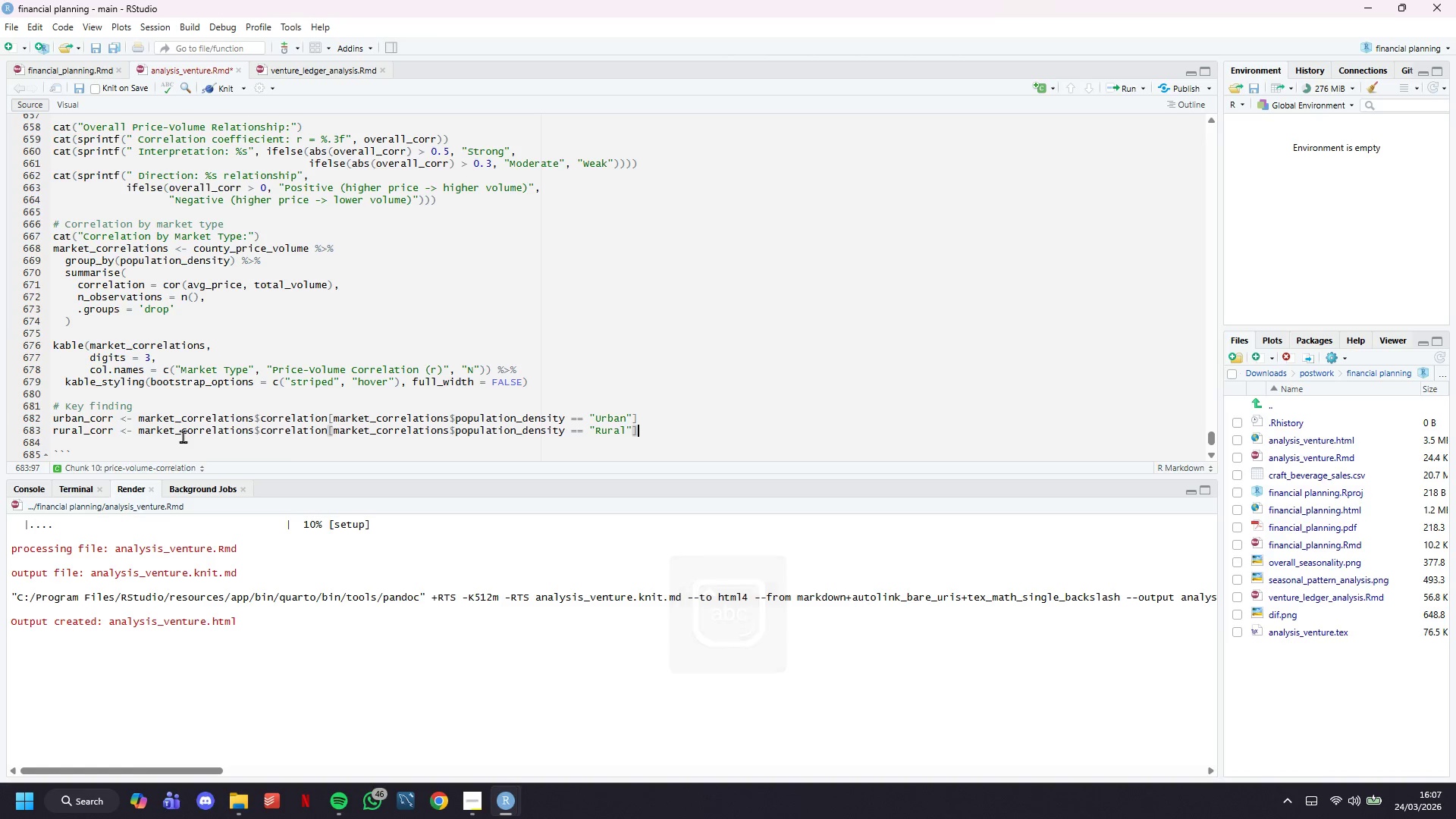 
key(Enter)
 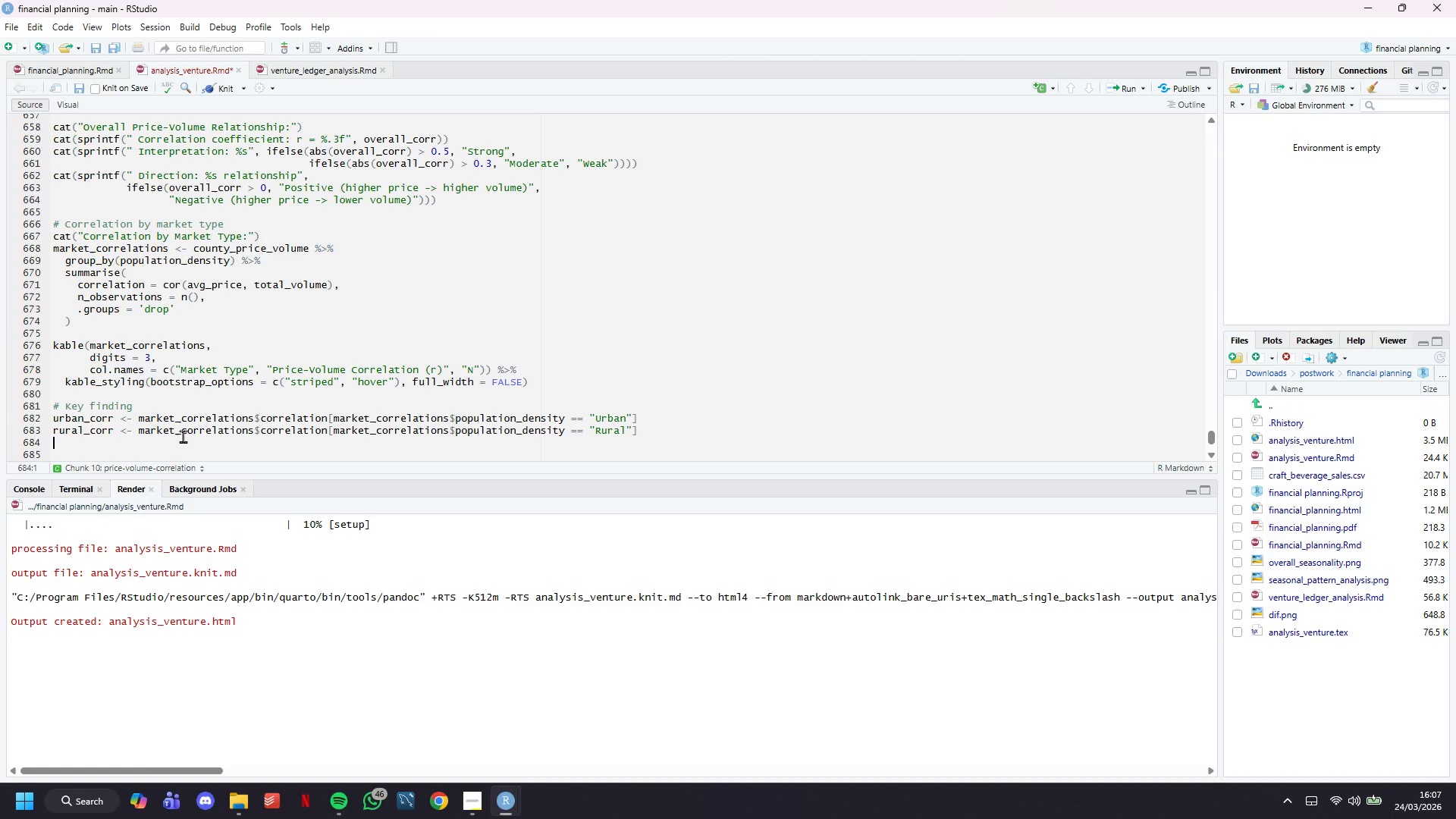 
key(Enter)
 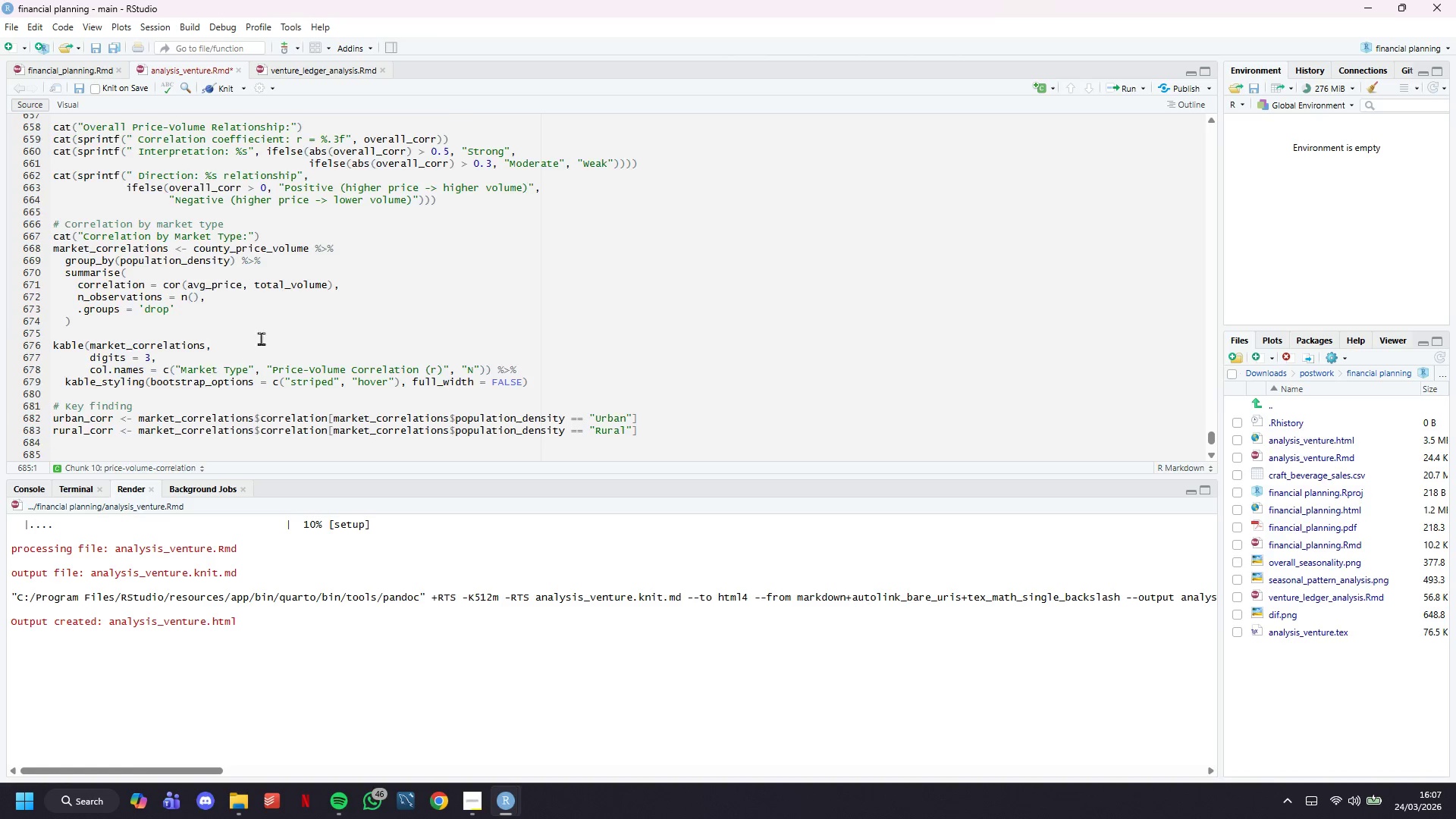 
scroll: coordinate [262, 337], scroll_direction: down, amount: 8.0
 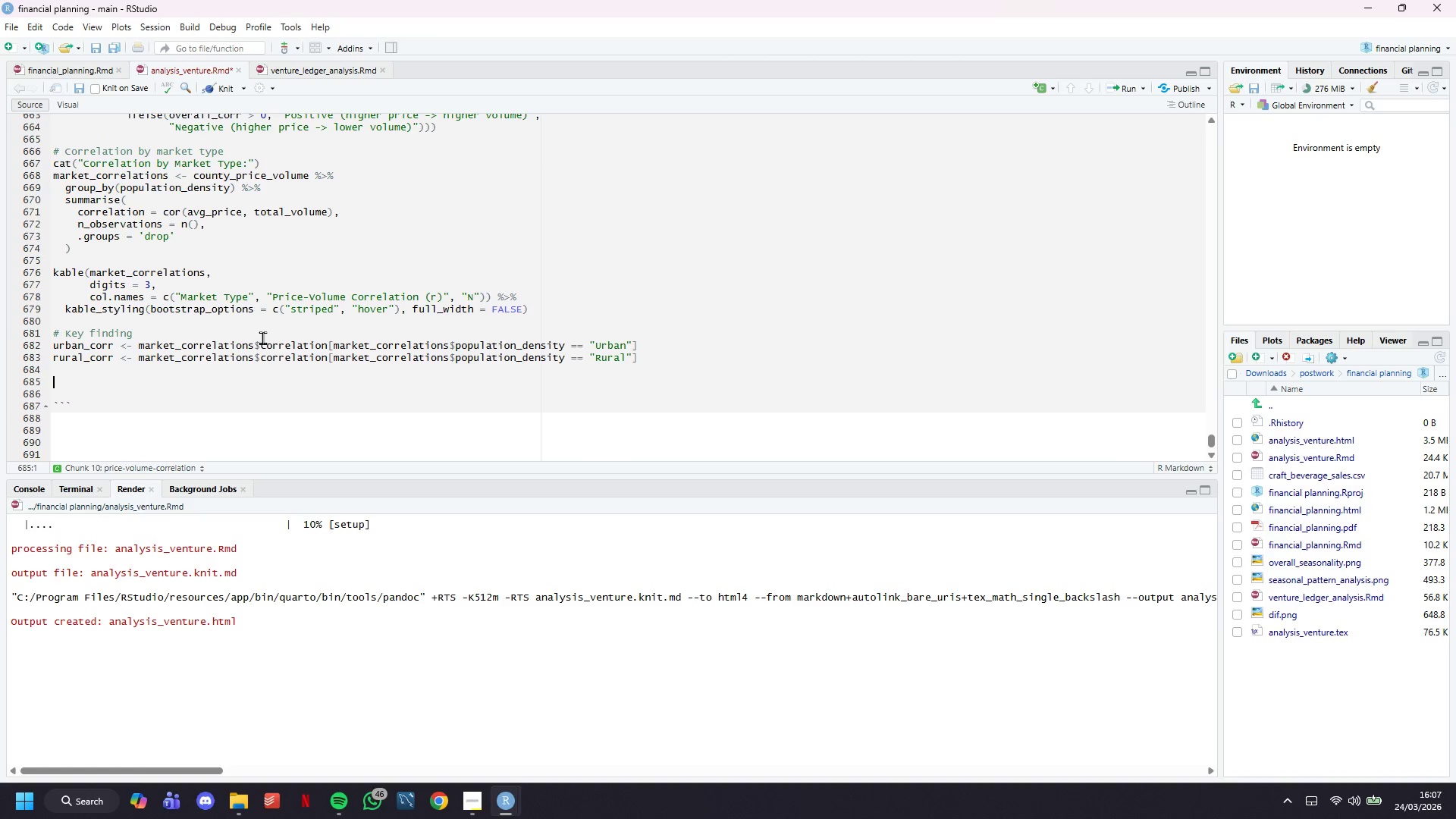 
type(cat(sprintf("KEY FINDING:)
 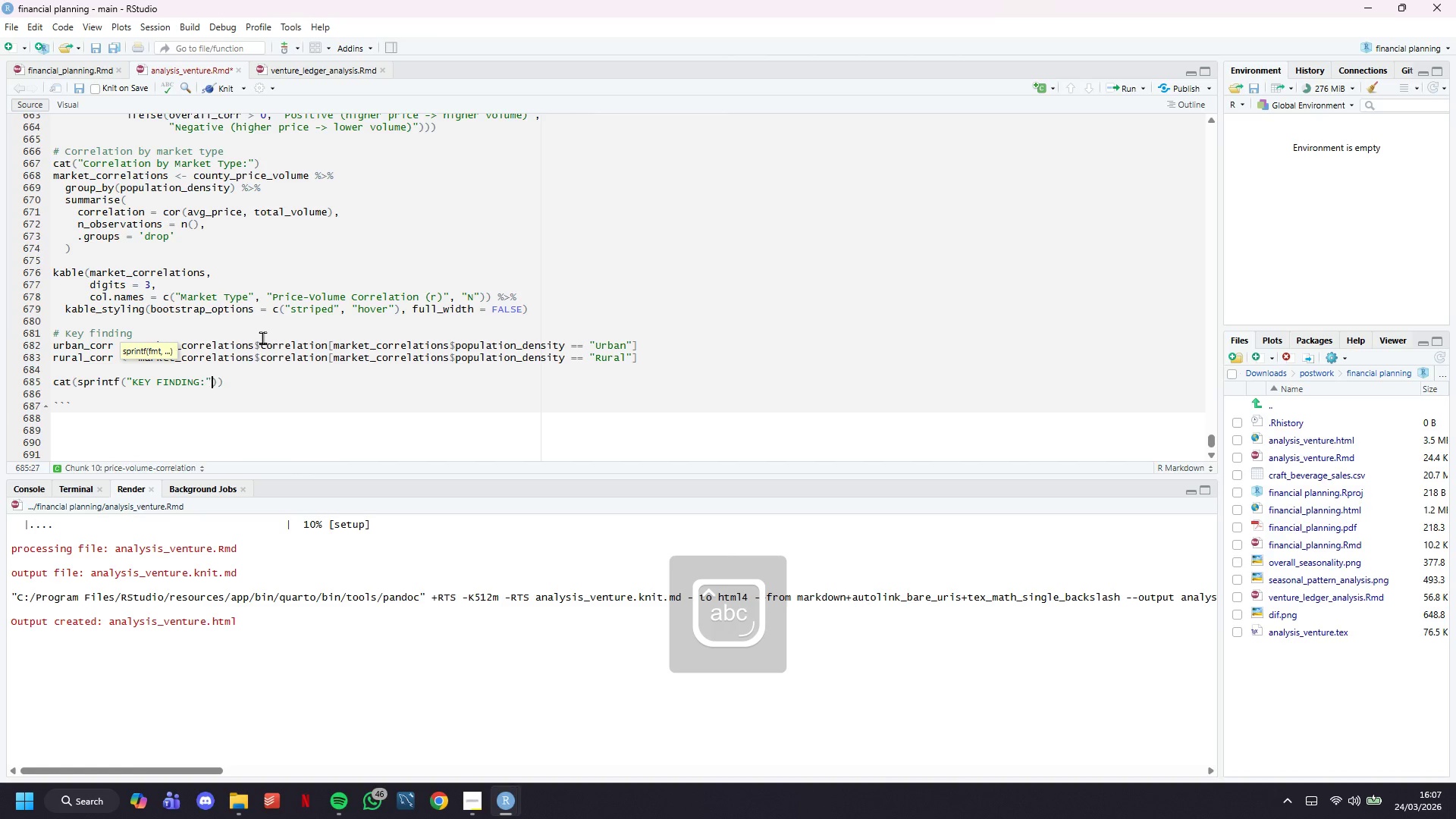 
 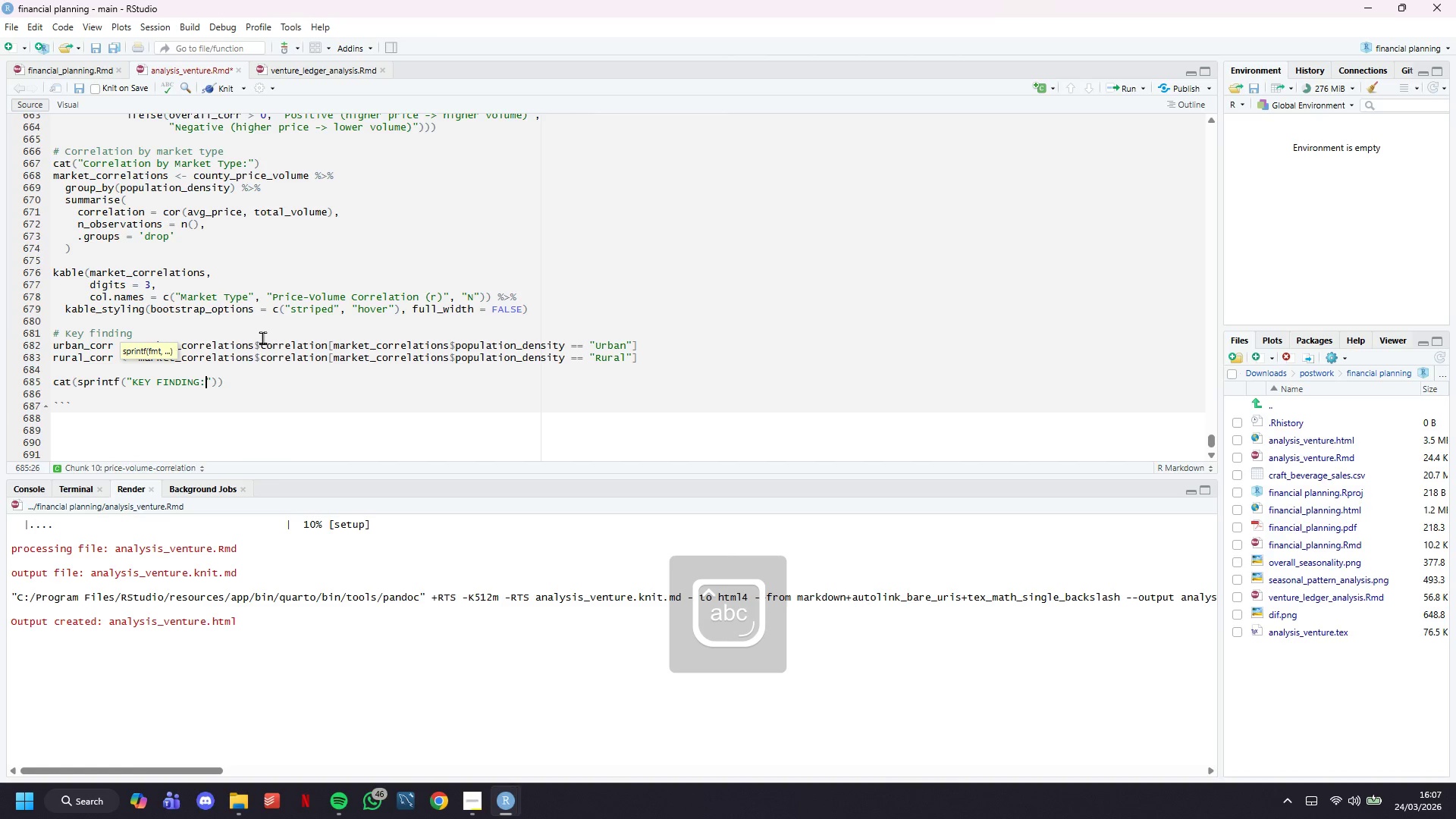 
key(ArrowRight)
 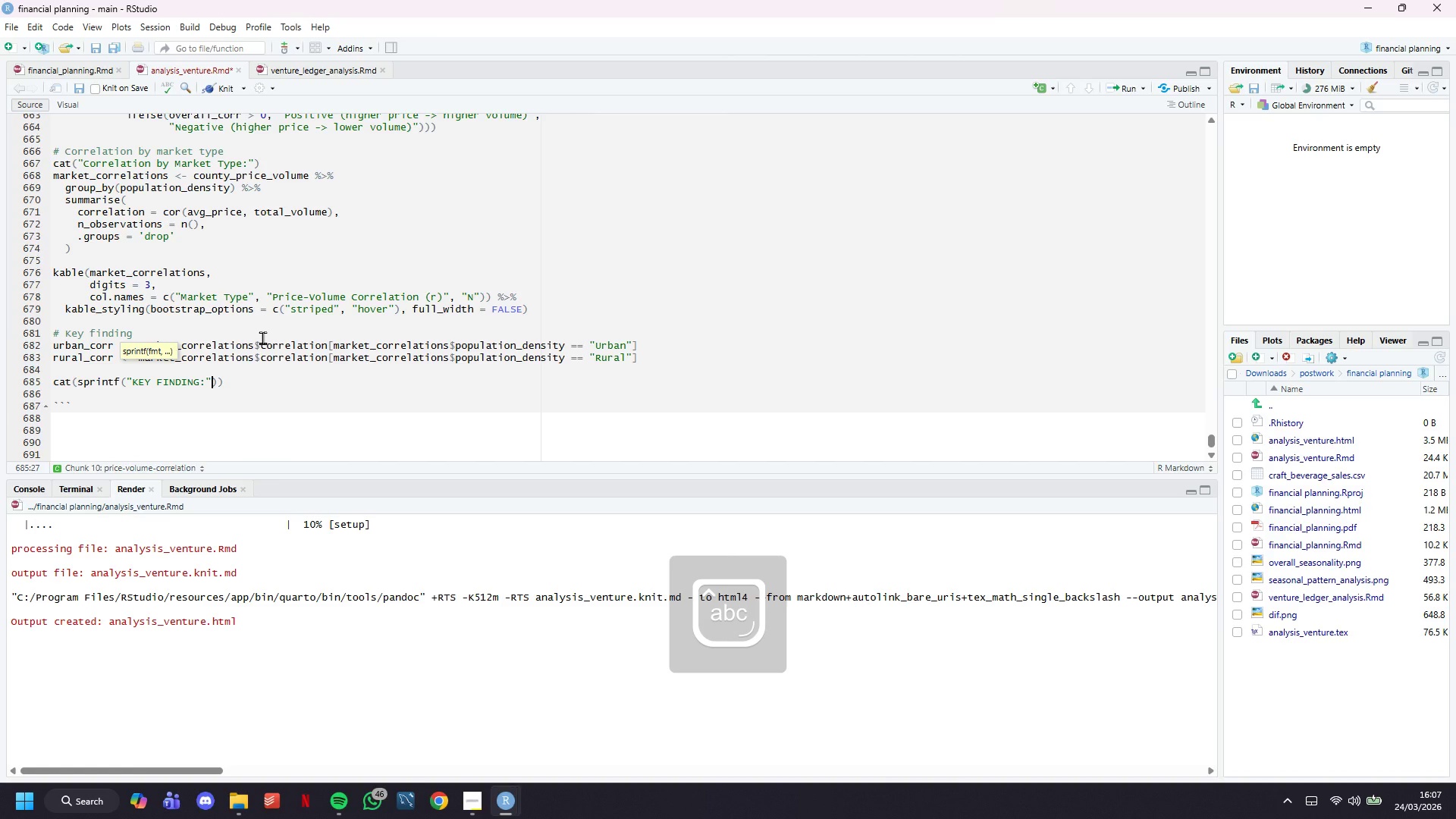 
key(ArrowRight)
 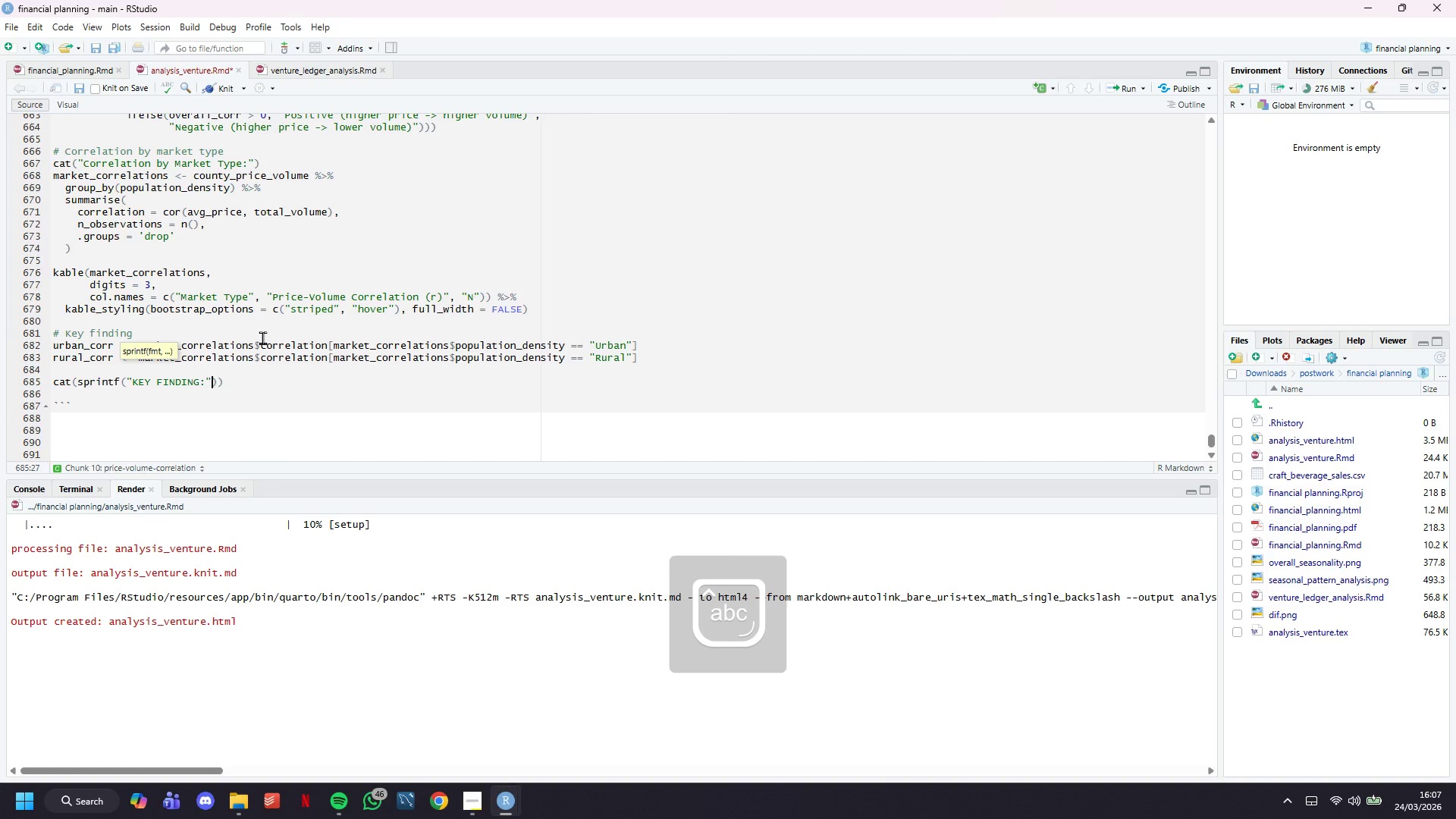 
key(ArrowRight)
 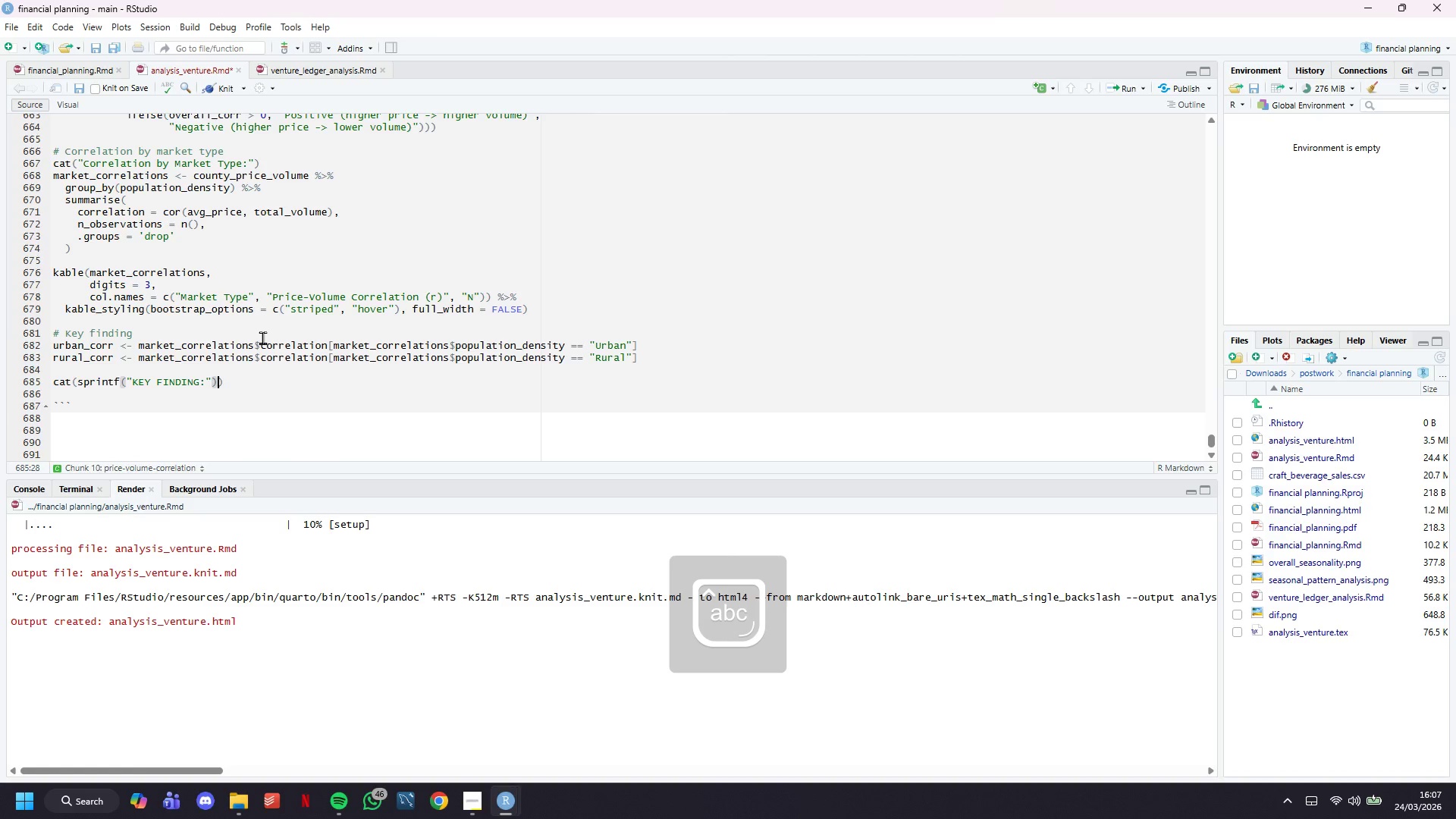 
key(ArrowRight)
 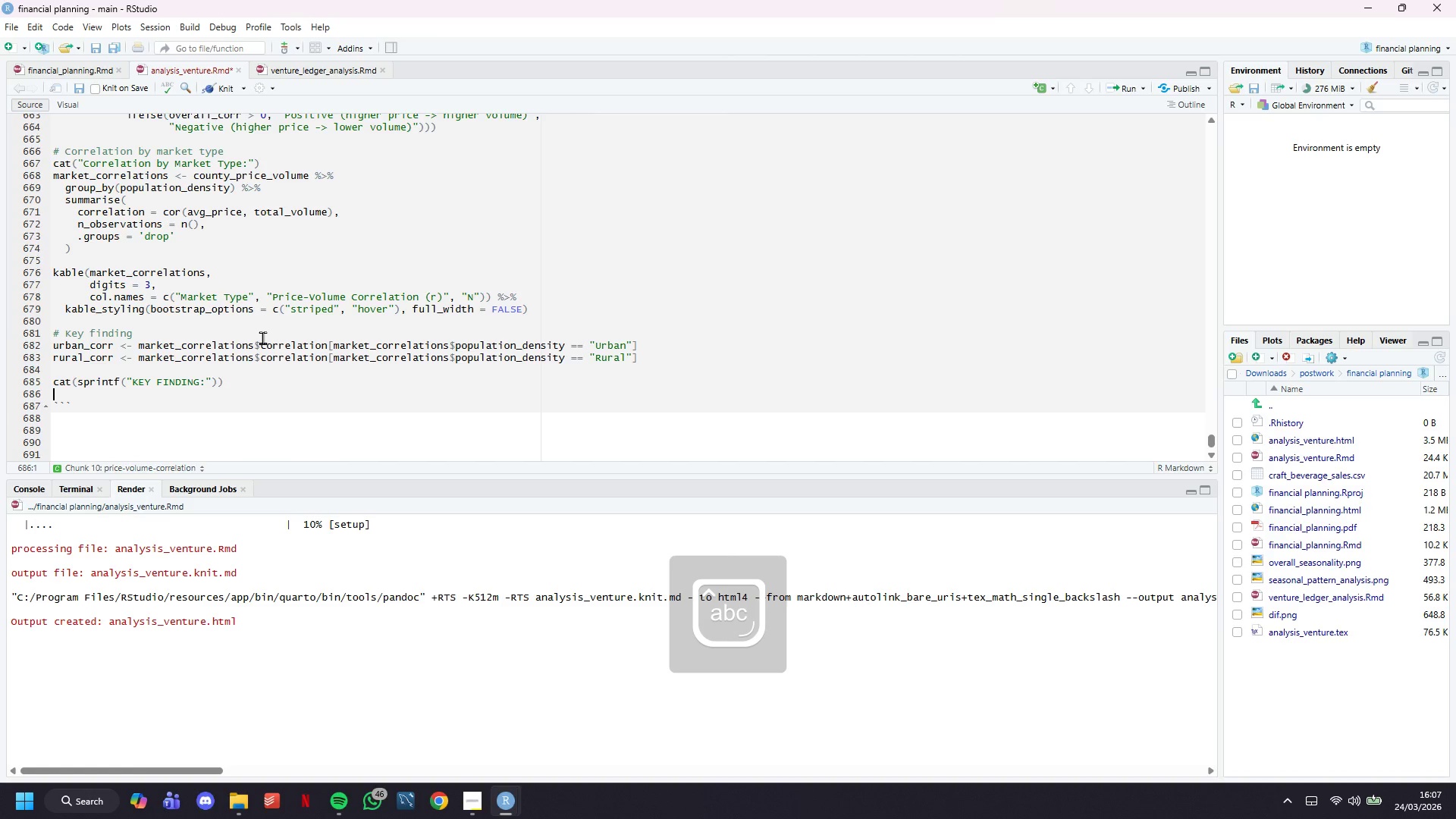 
key(Enter)
 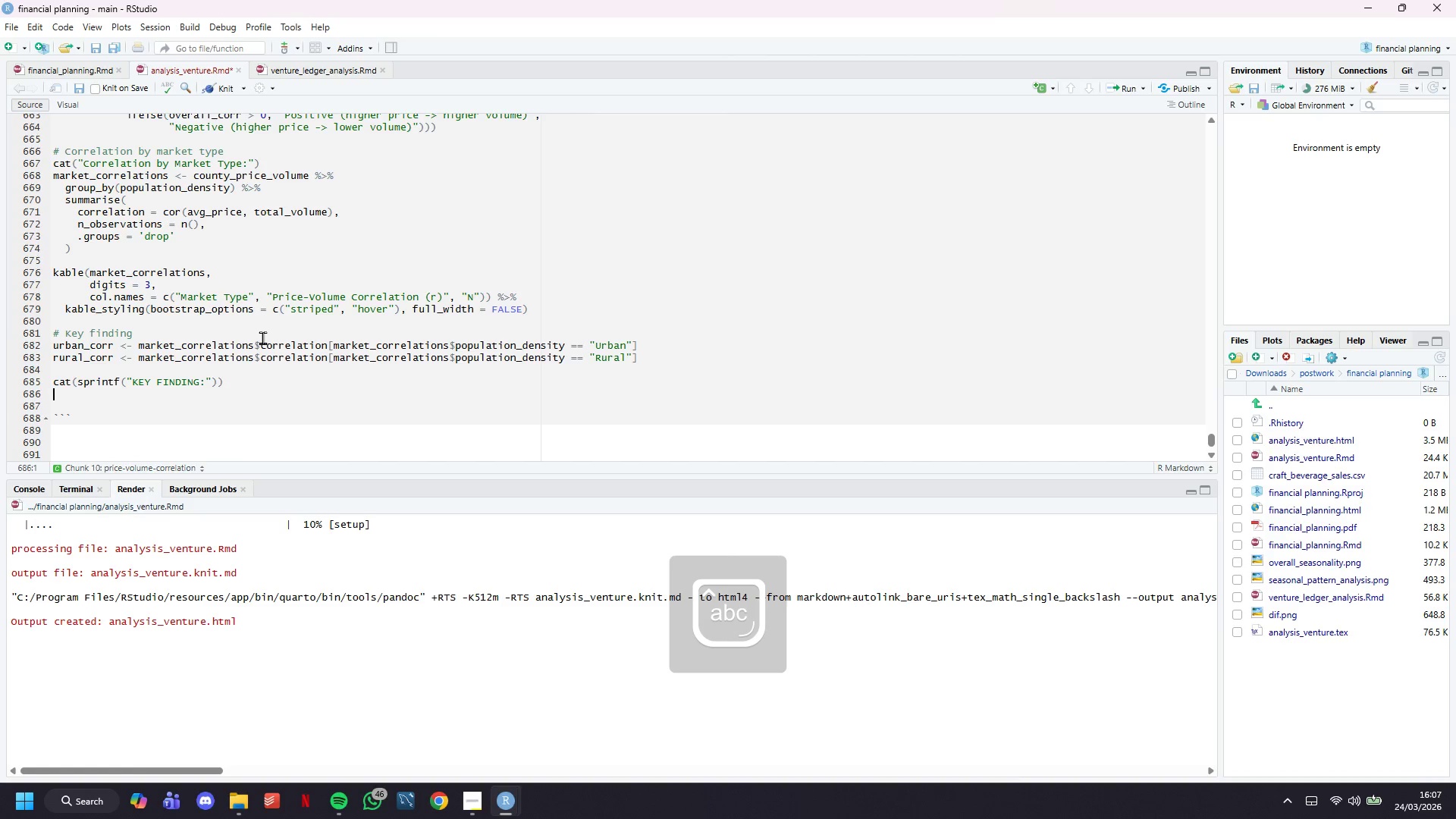 
key(ArrowUp)
 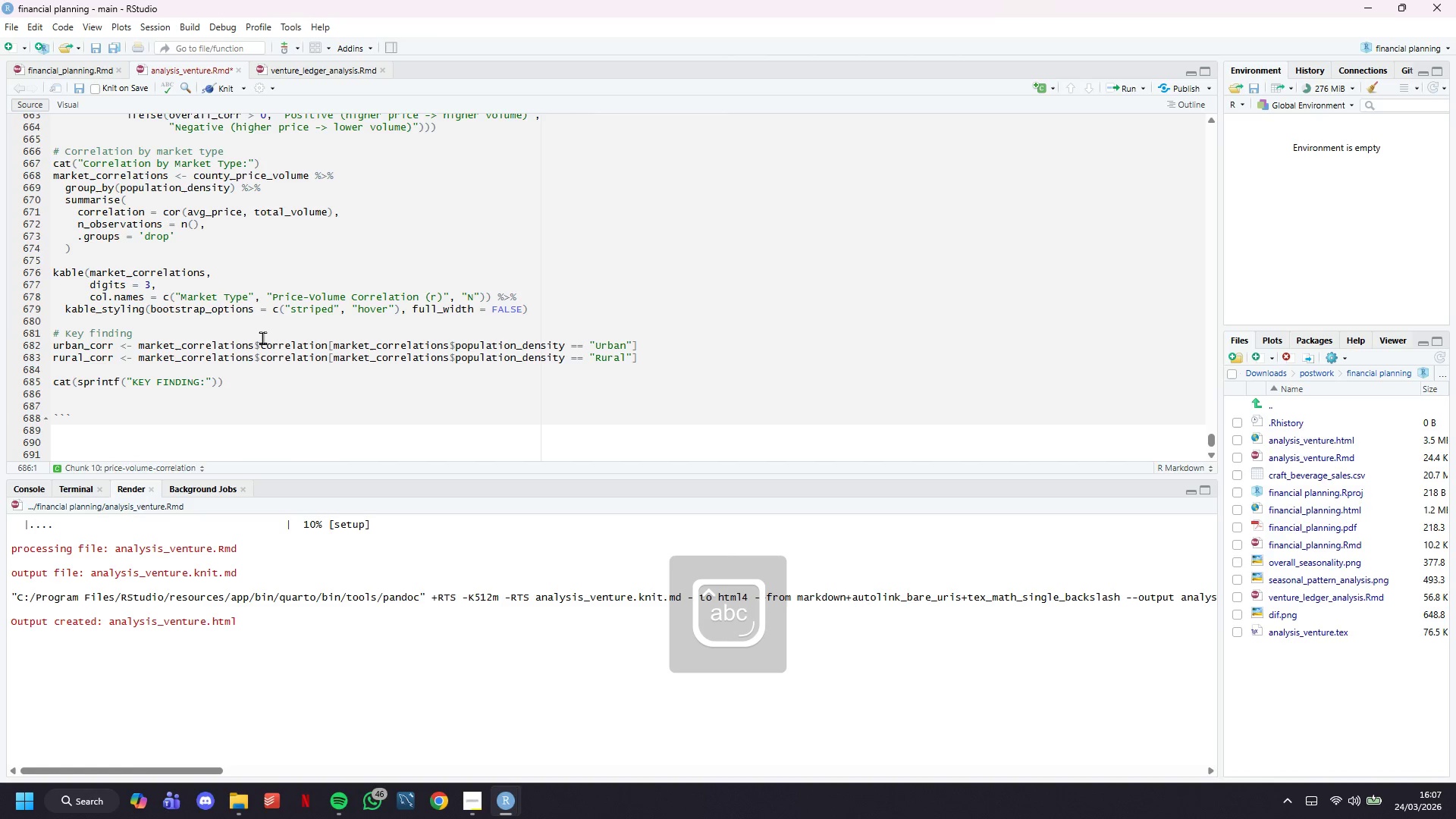 
type(cat(sprintf(" Urban markets: r = %.3f ())
 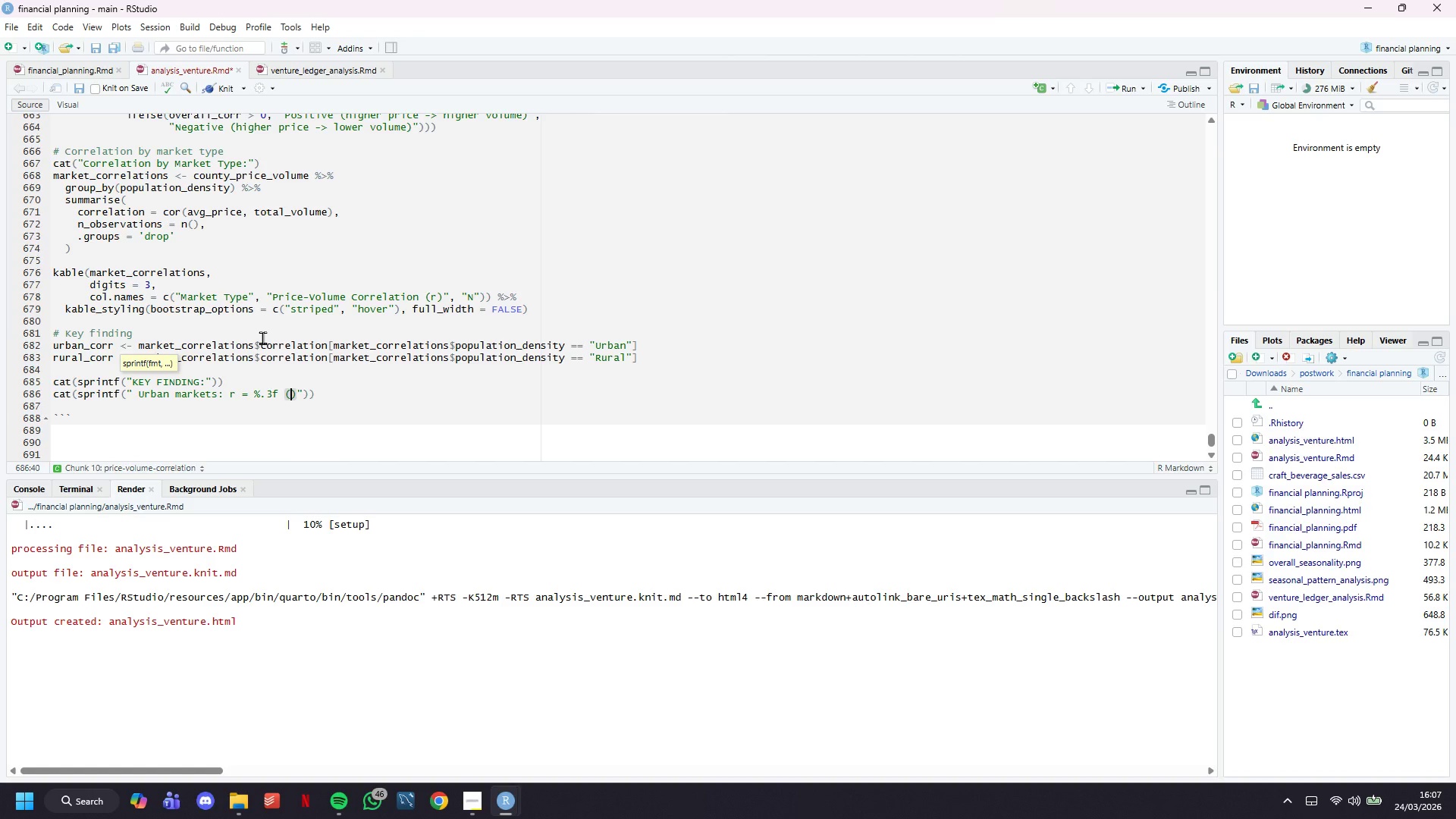 
 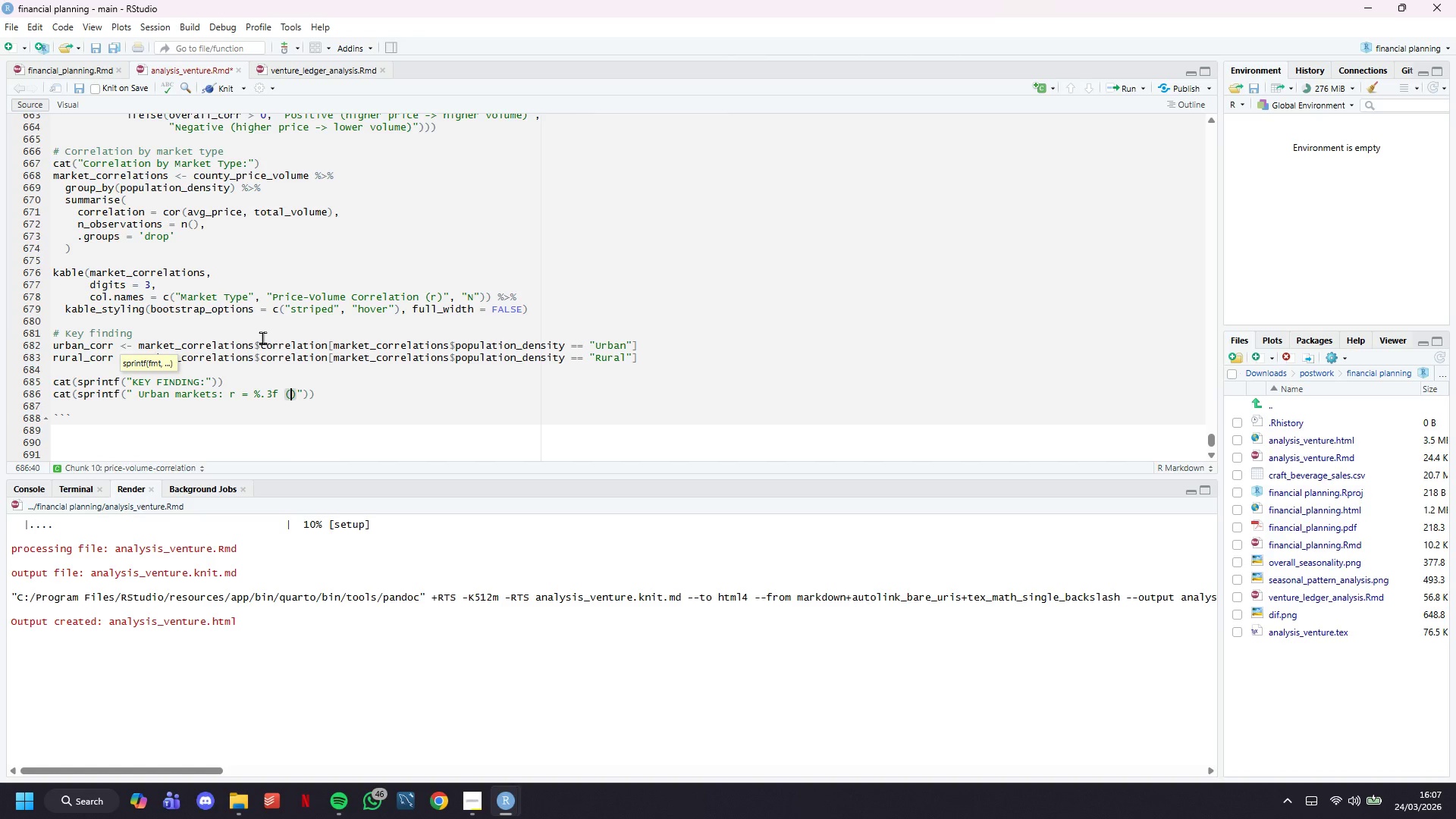 
key(ArrowLeft)
 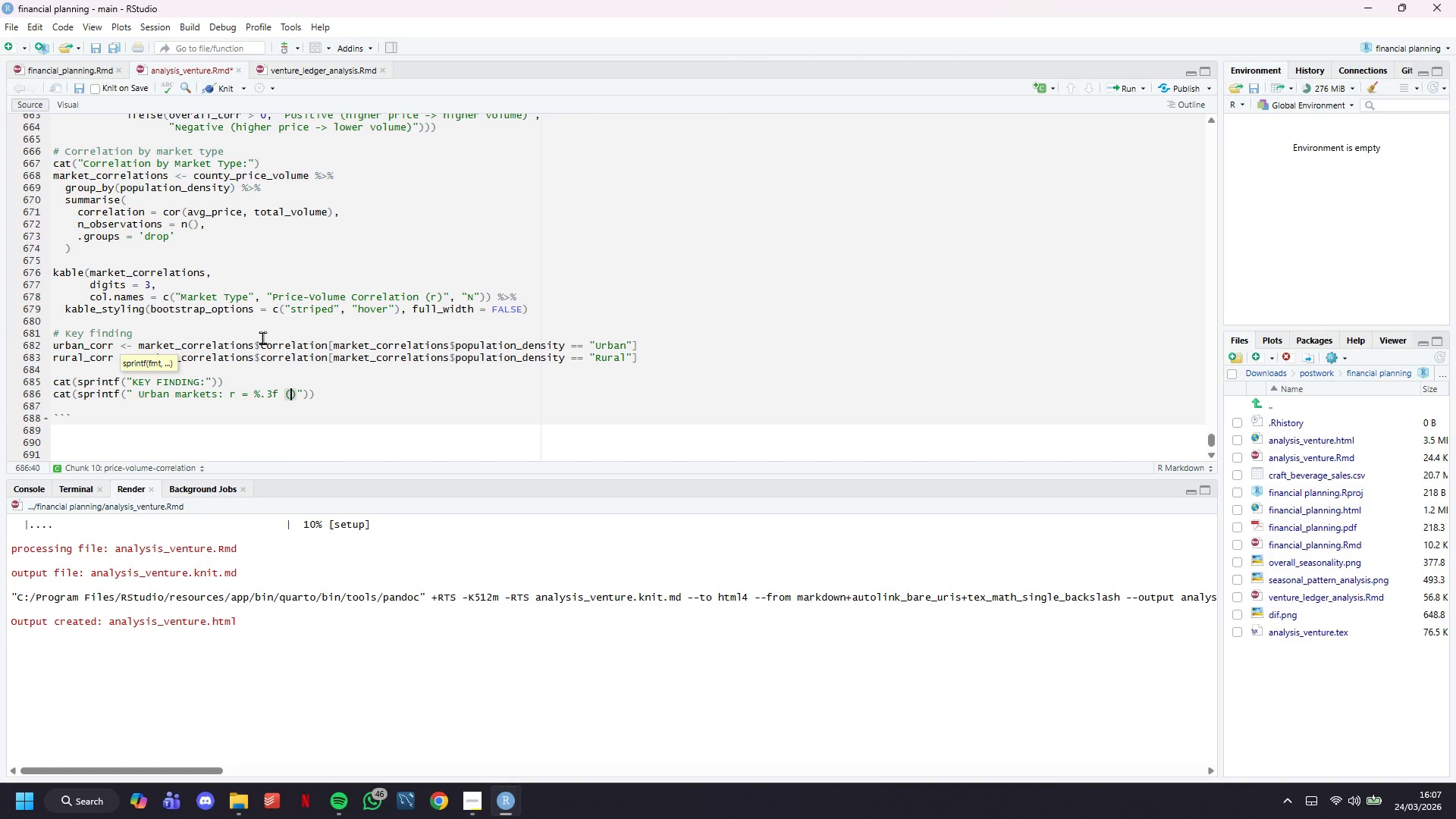 
type(%s correlations)
 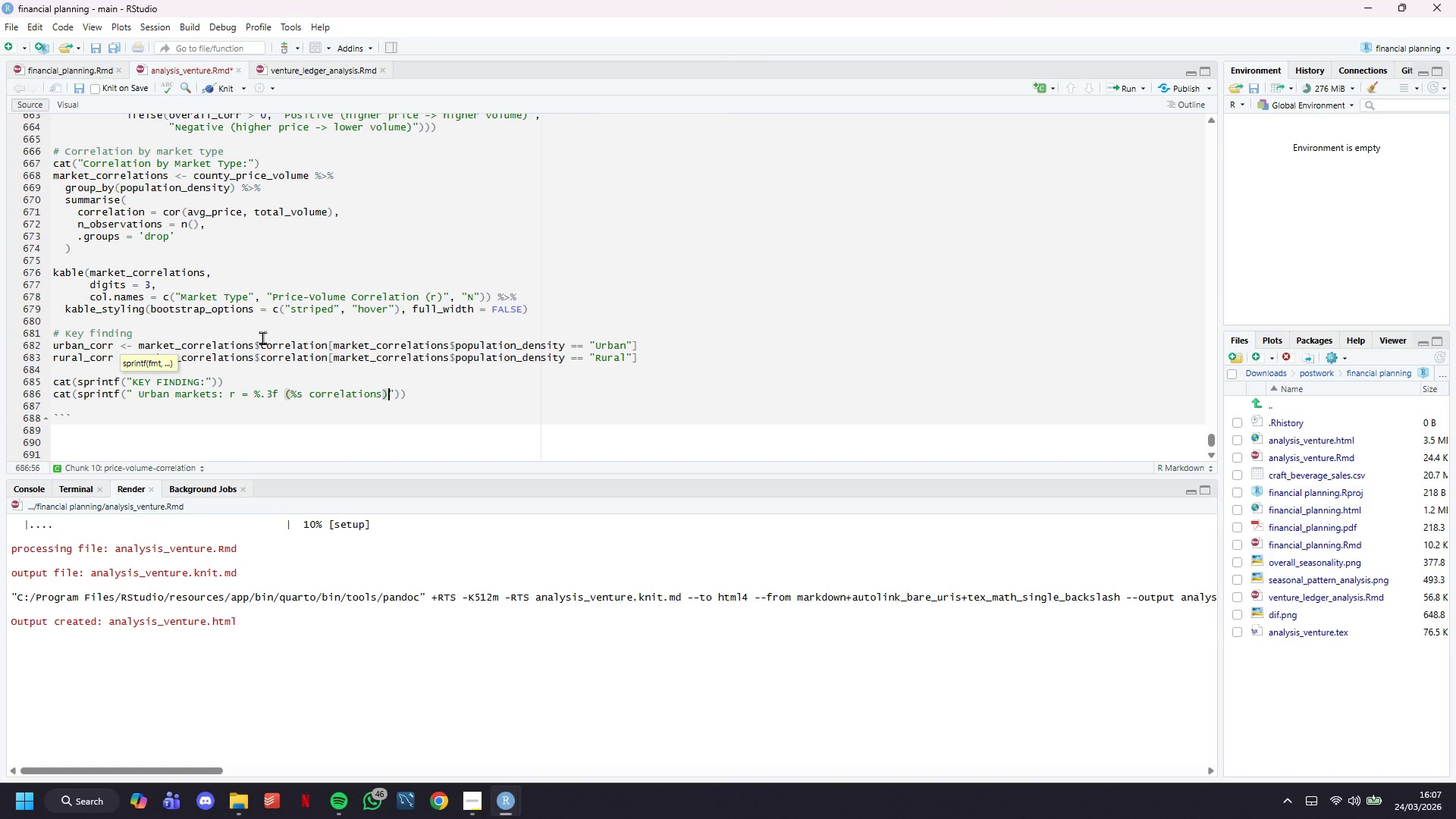 
key(ArrowRight)
 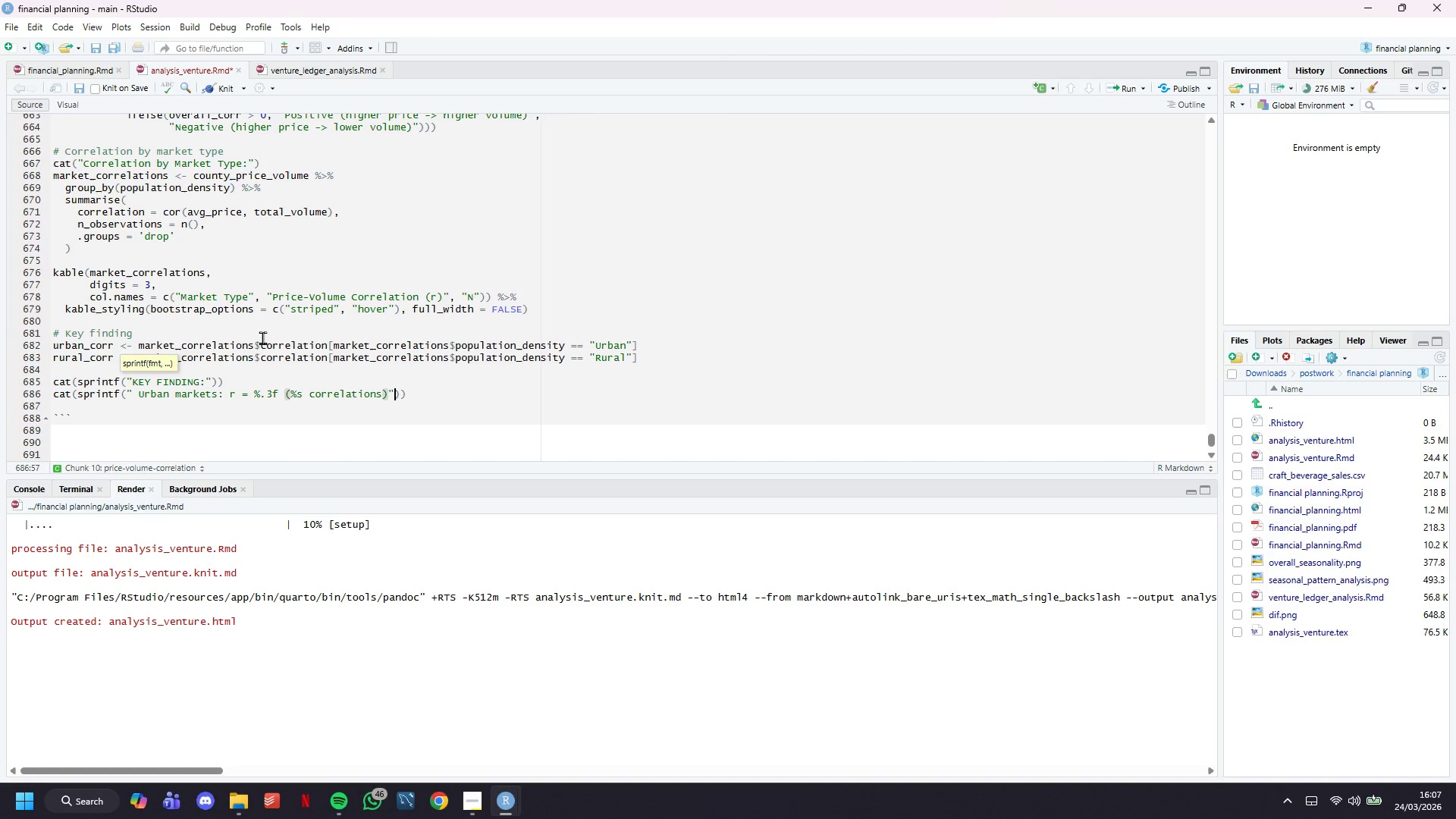 
key(ArrowRight)
 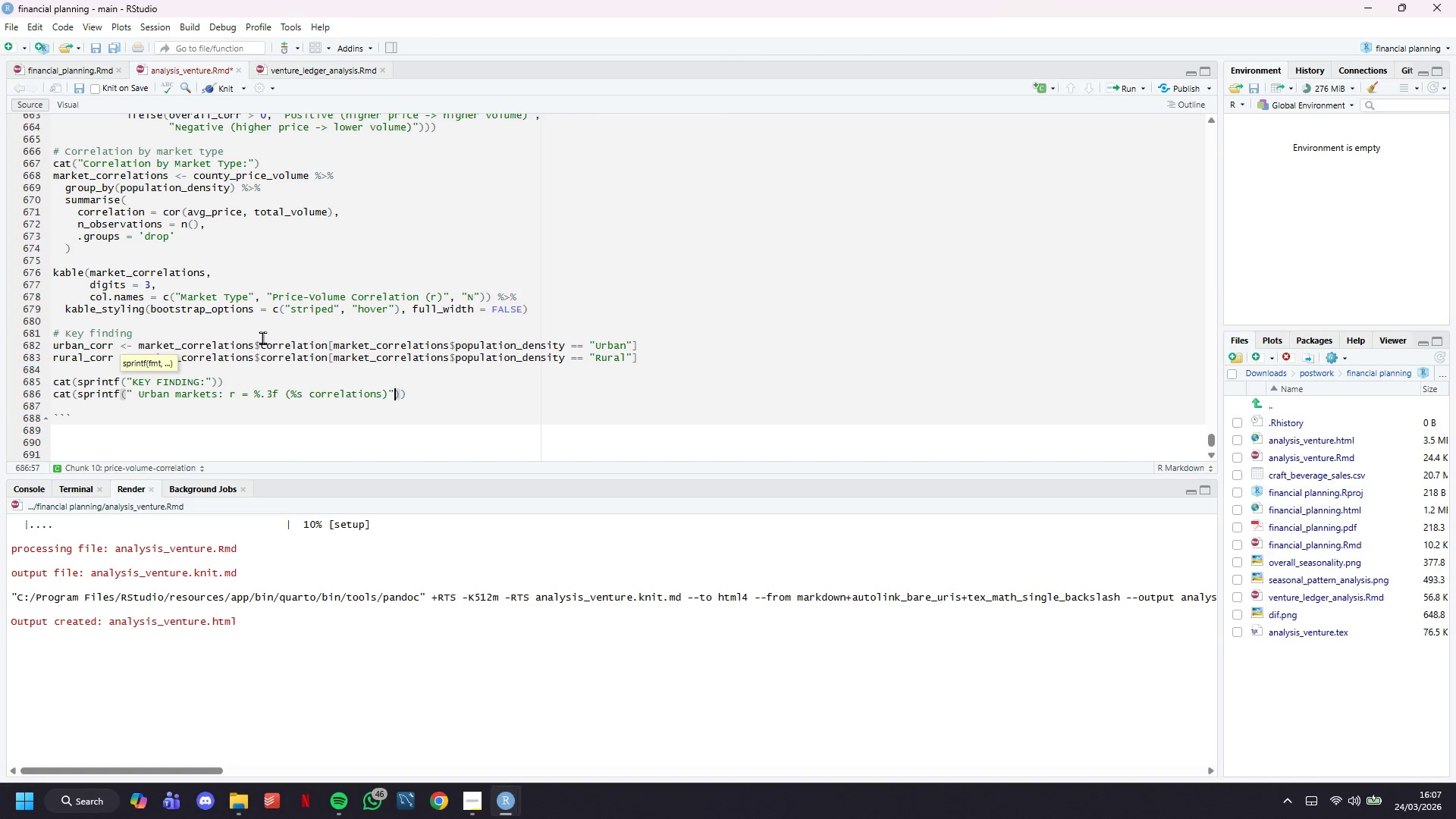 
key(ArrowRight)
 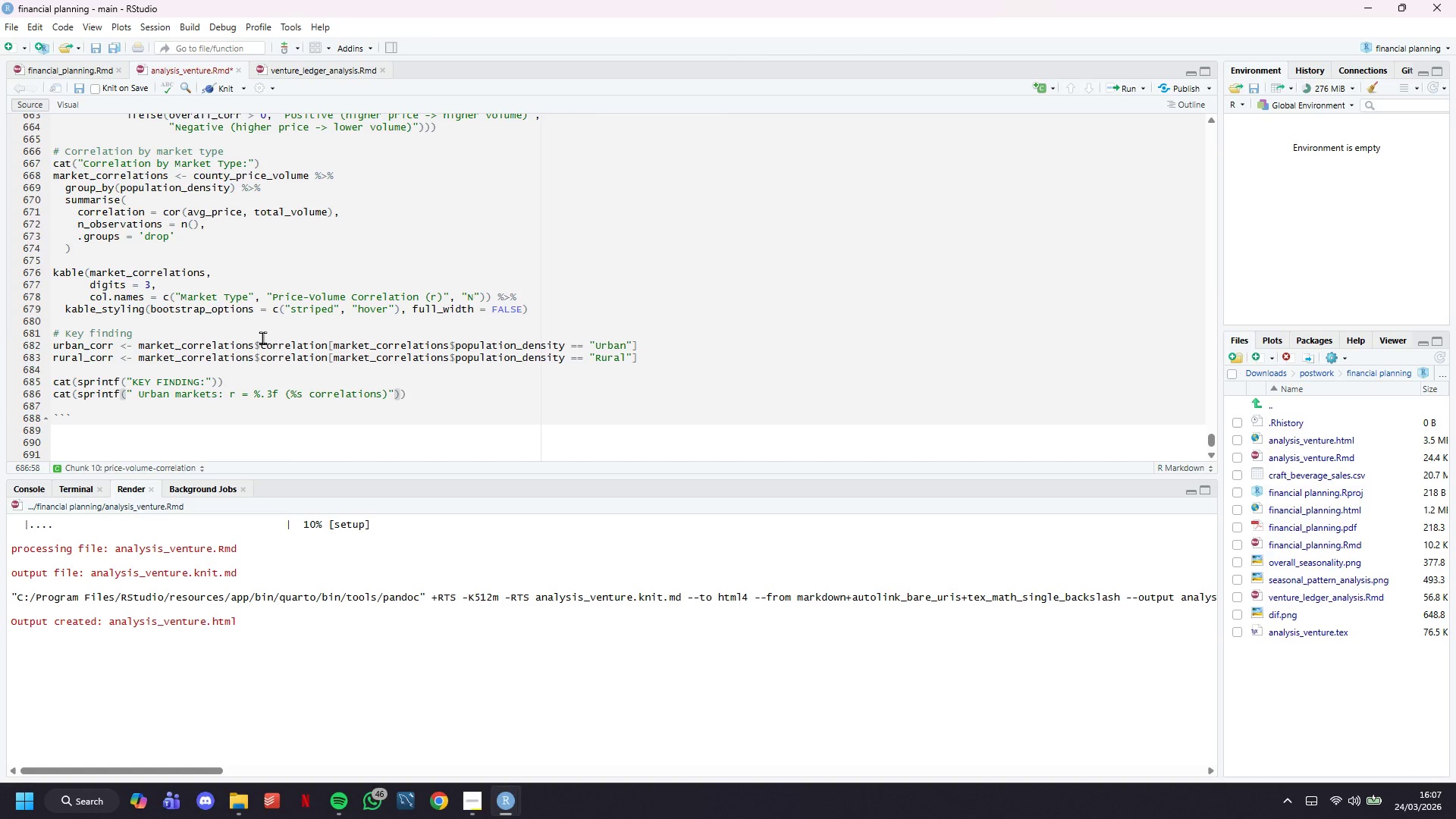 
key(ArrowLeft)
 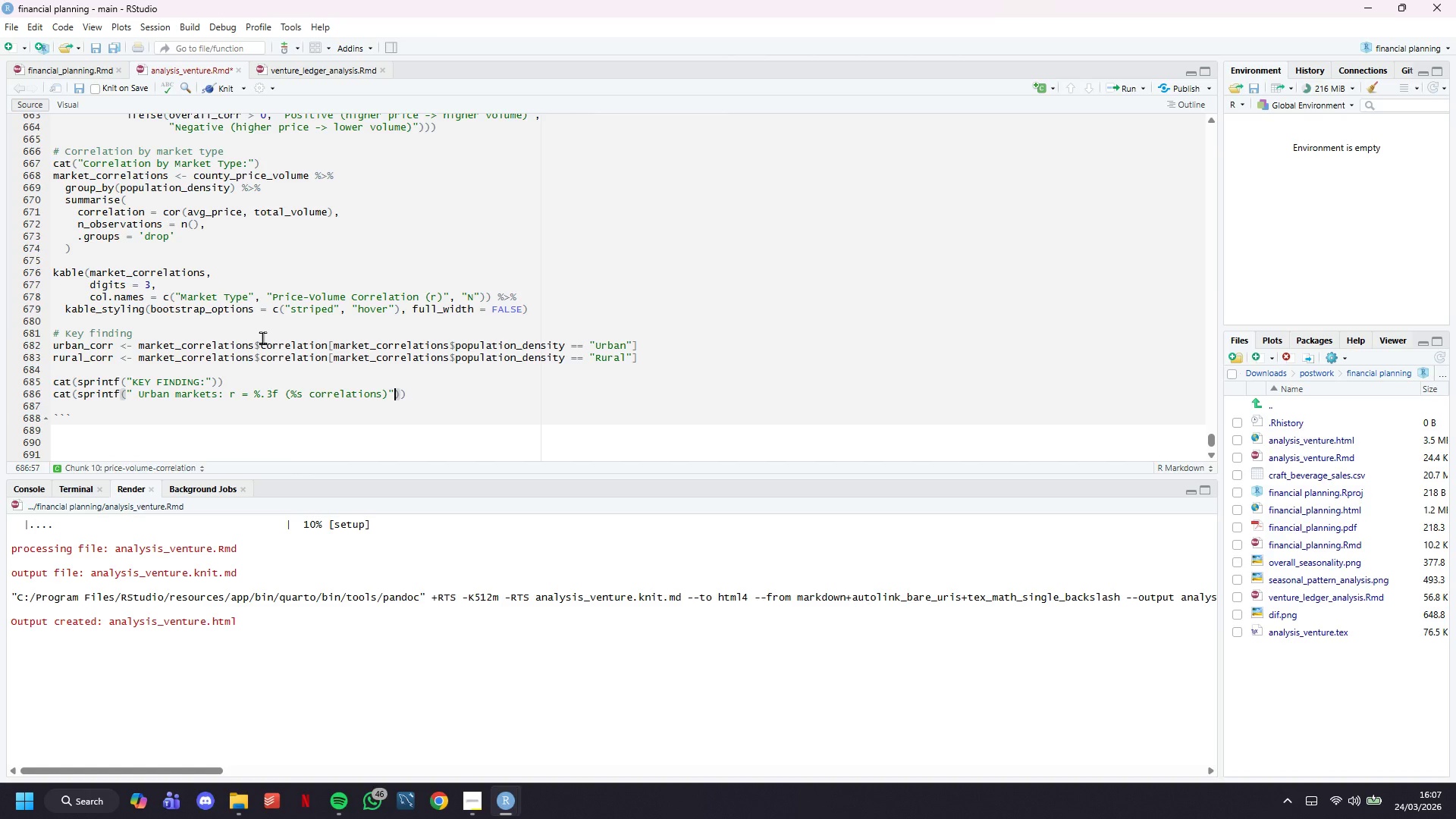 
key(Comma)
 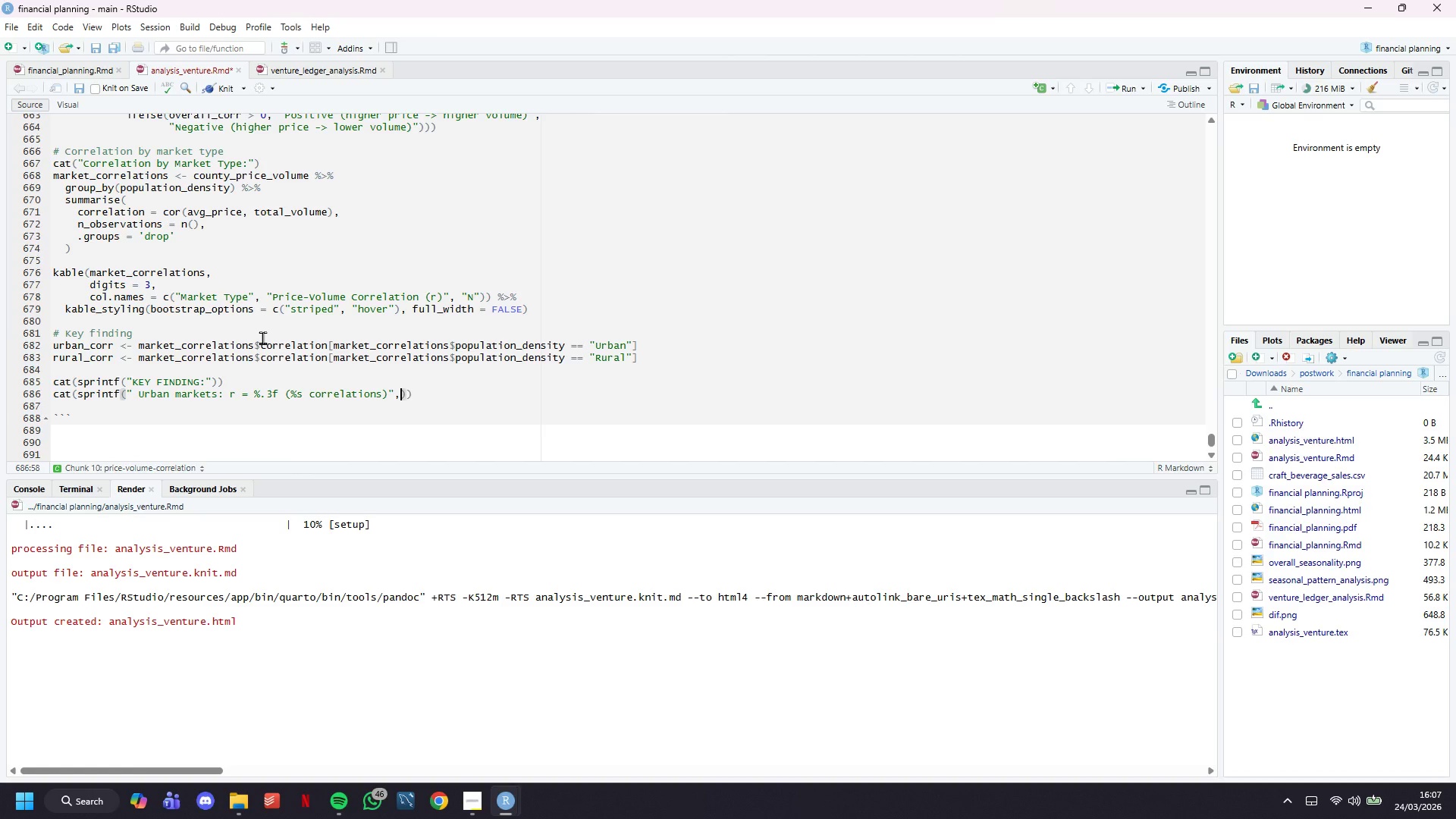 
key(Enter)
 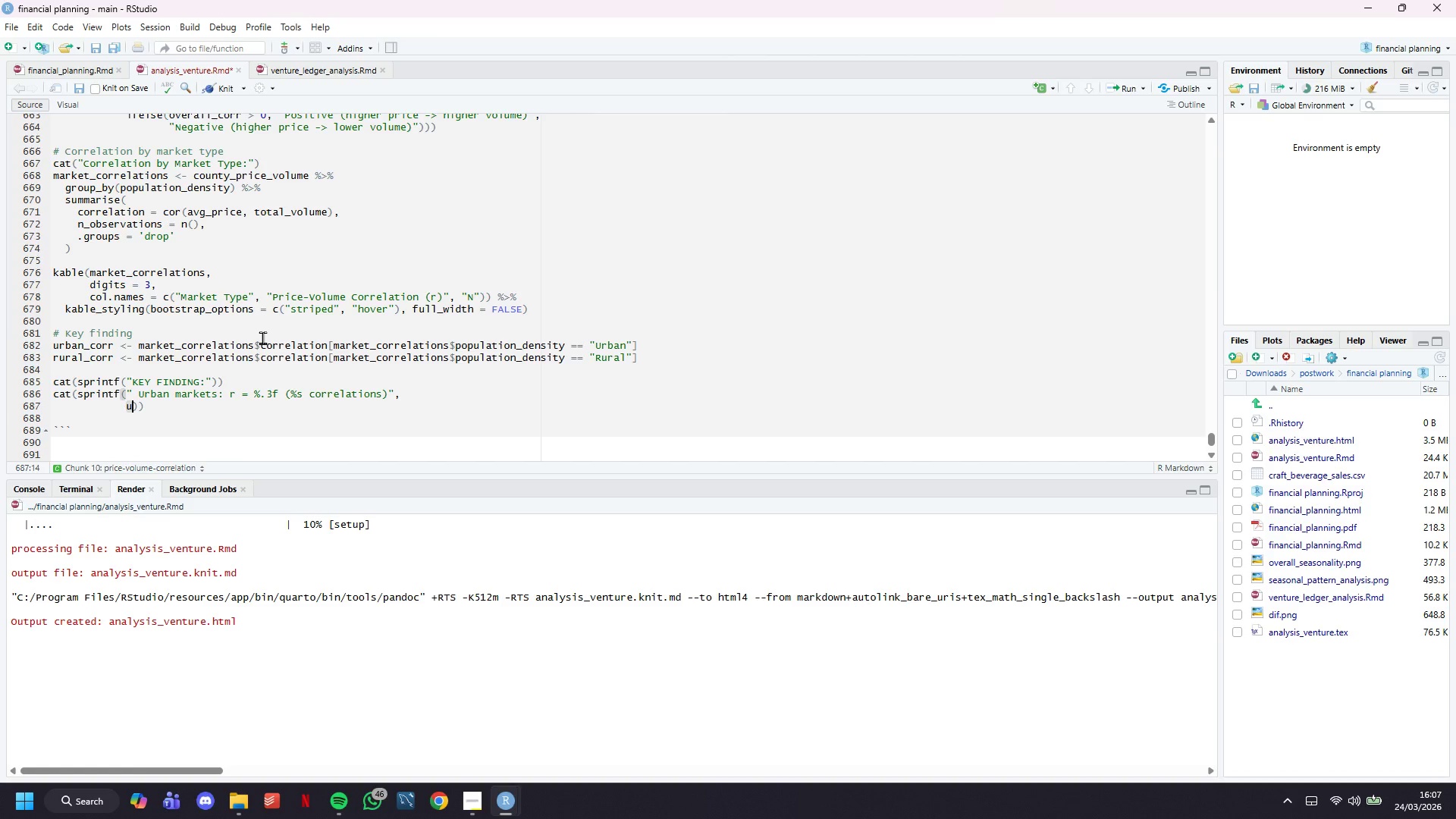 
type(urban_corr, ifelse(urban_corr > 0, "POSITIVE)
 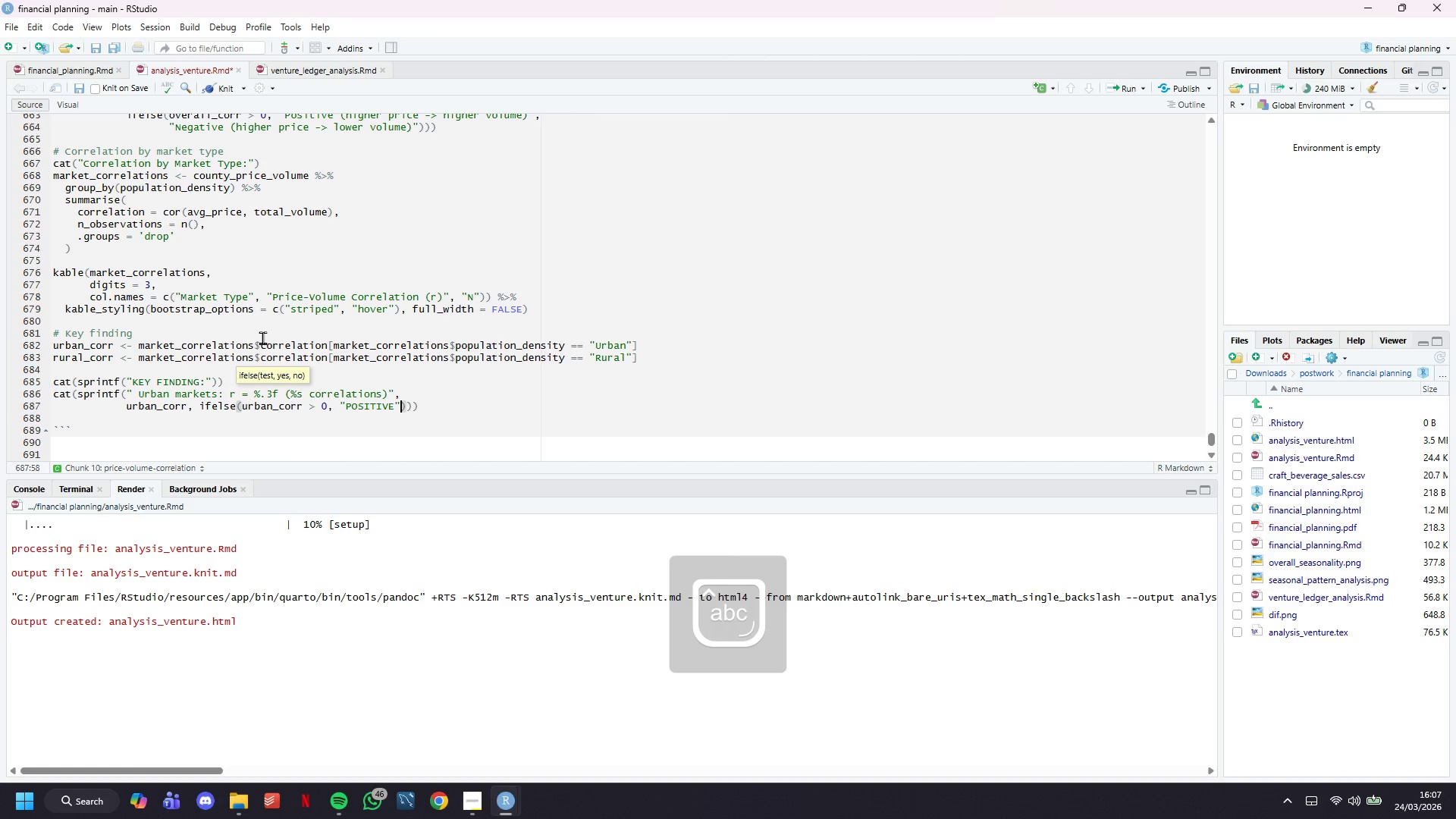 
 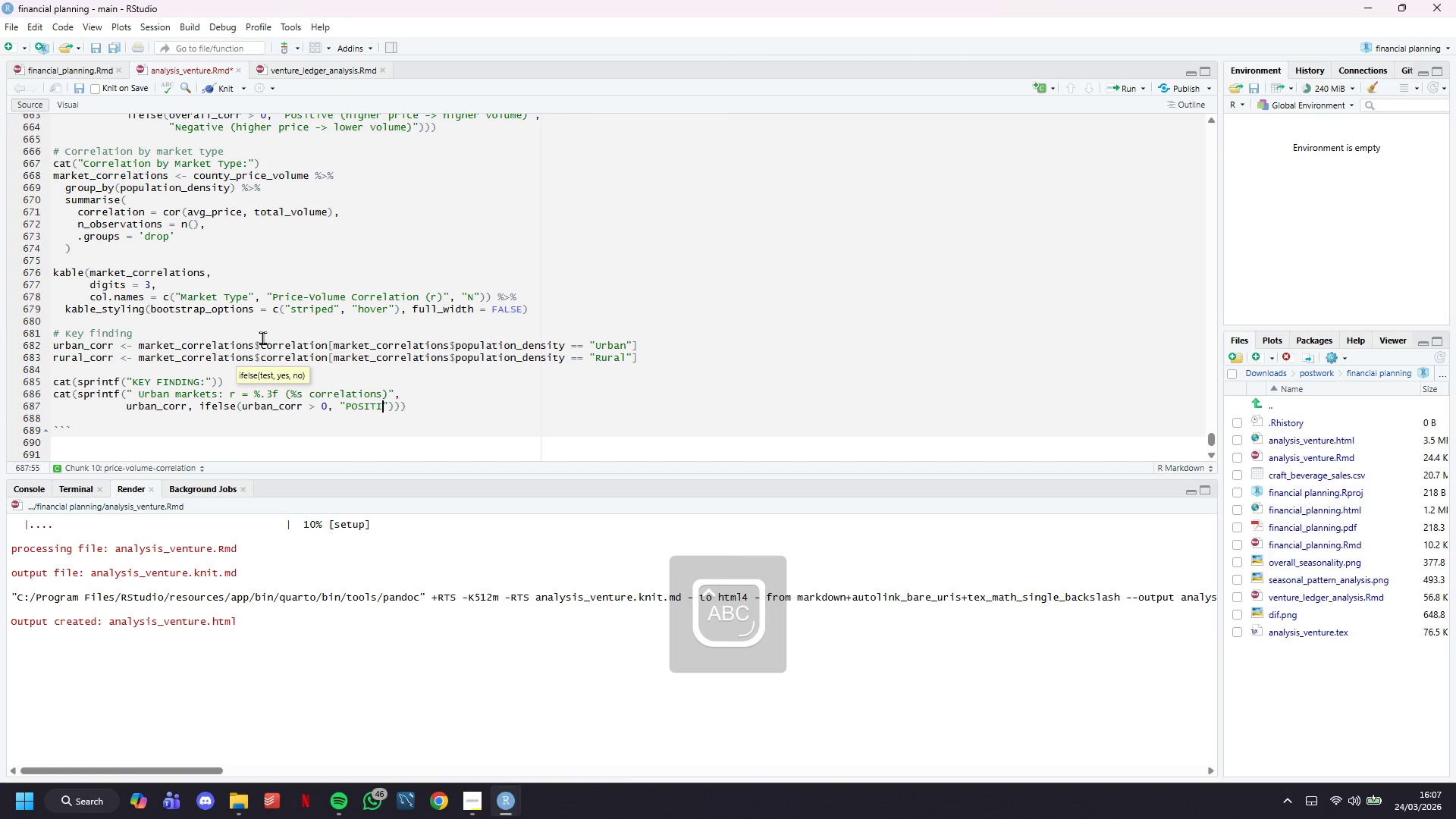 
key(ArrowRight)
 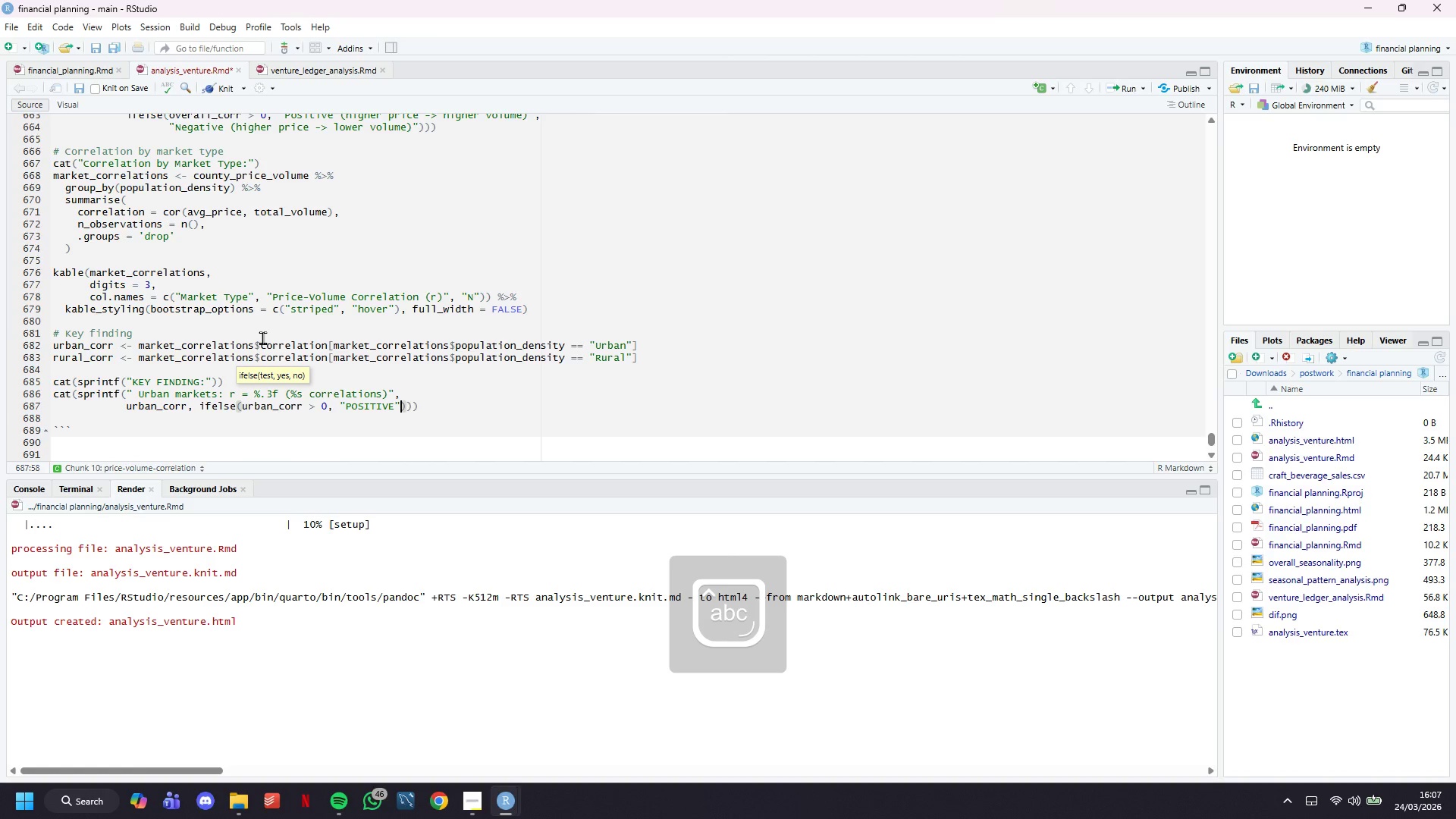 
type(, "NEGATIVE)
 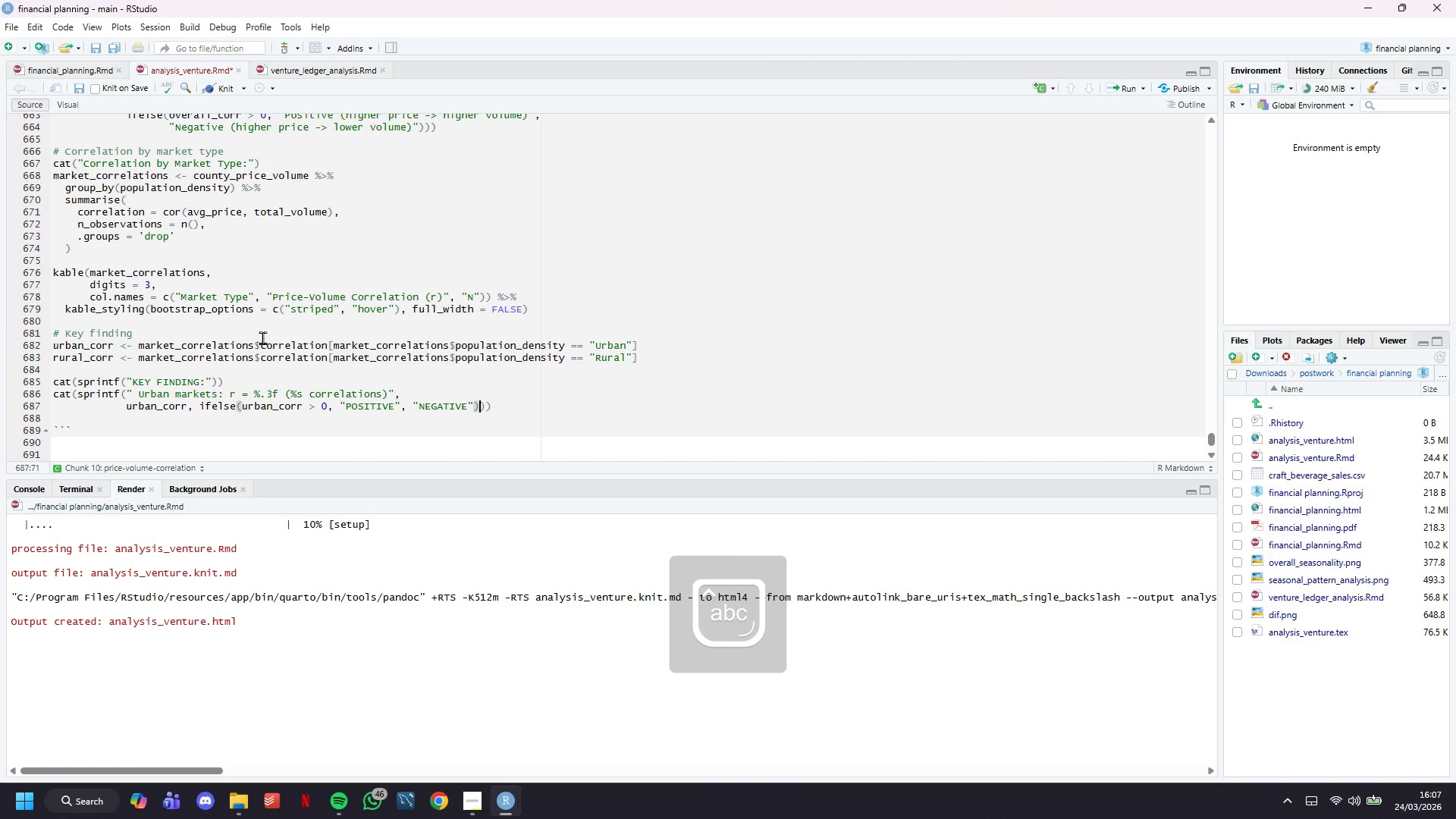 
 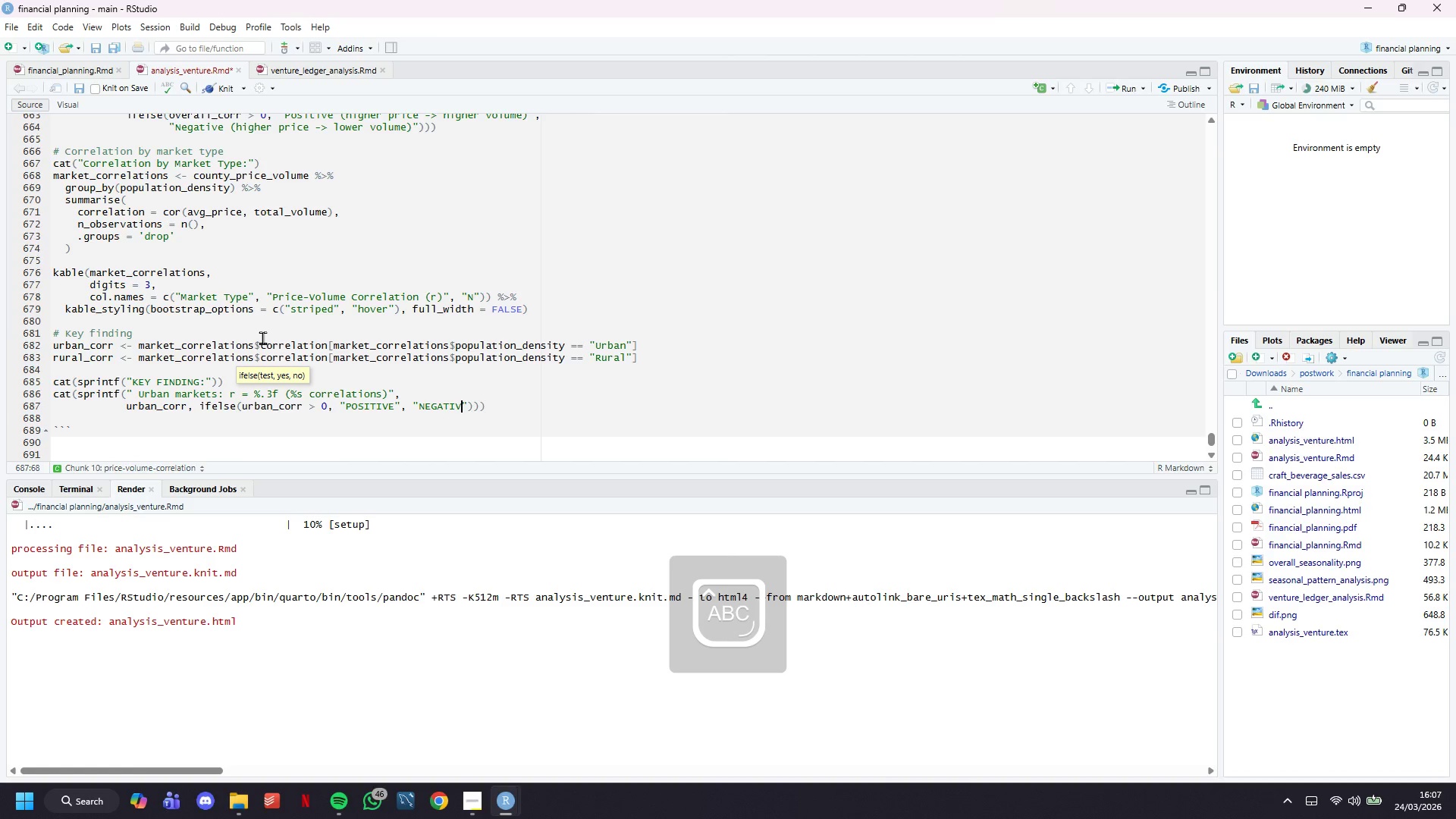 
key(ArrowRight)
 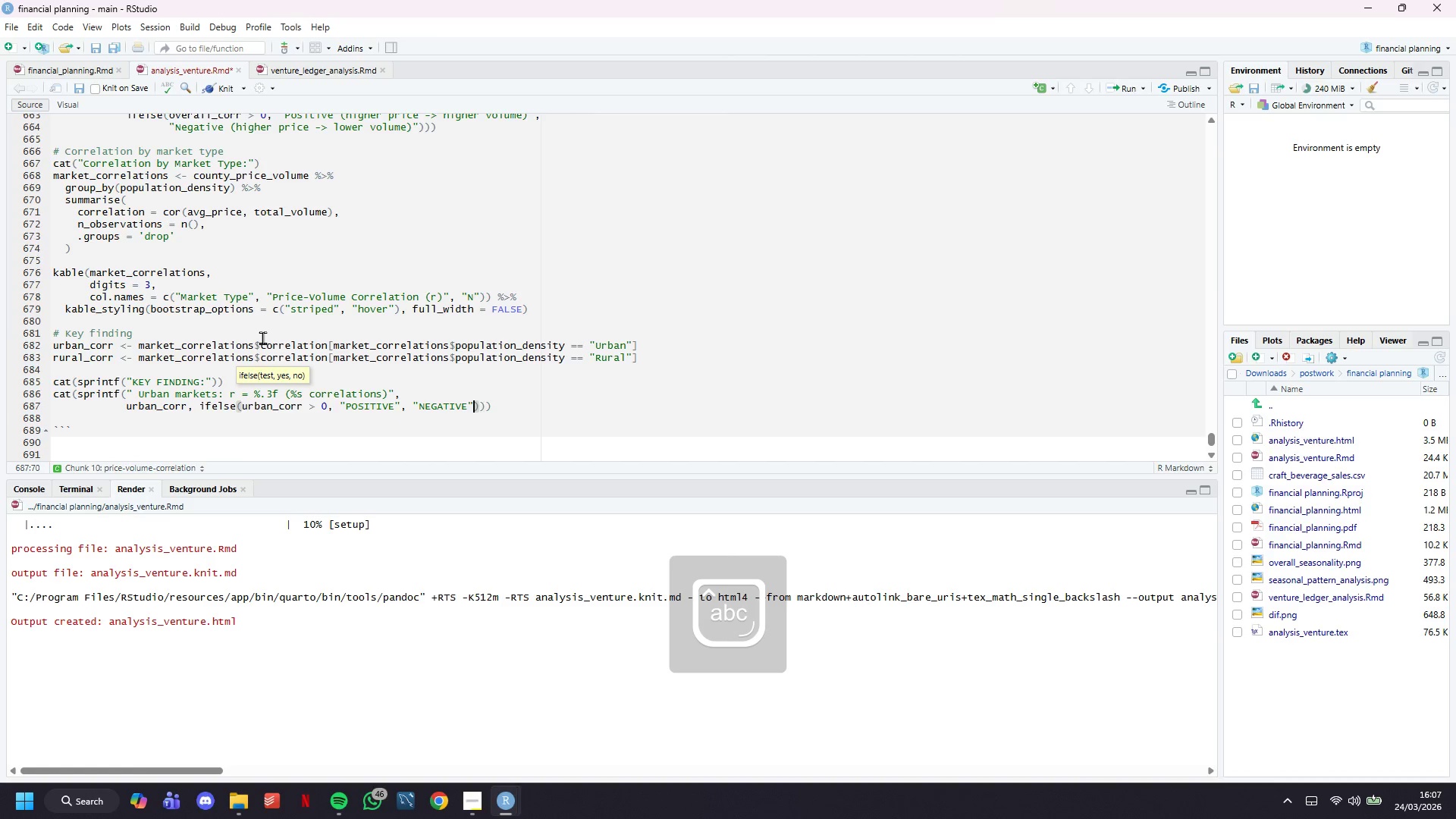 
key(ArrowRight)
 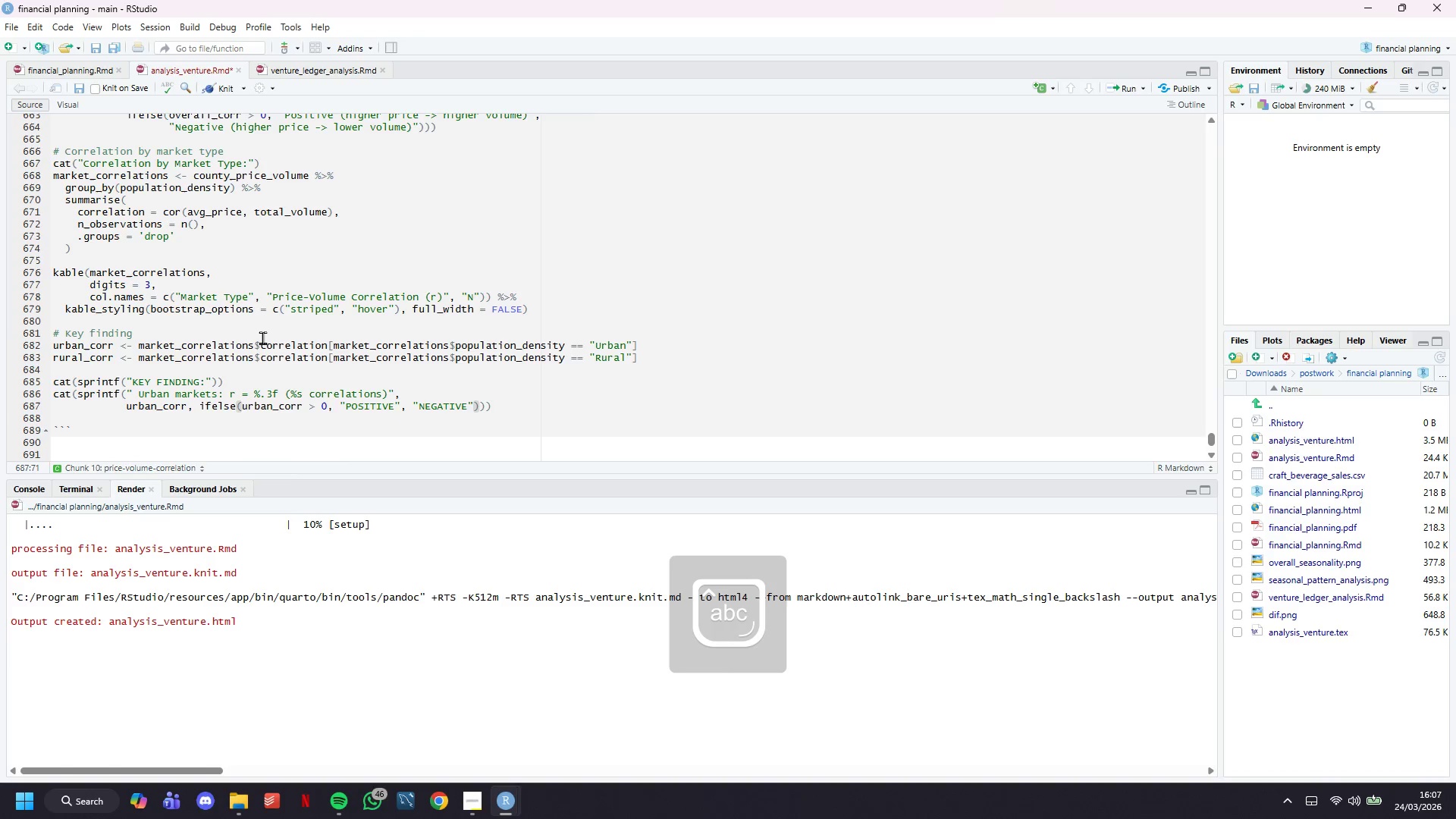 
key(ArrowRight)
 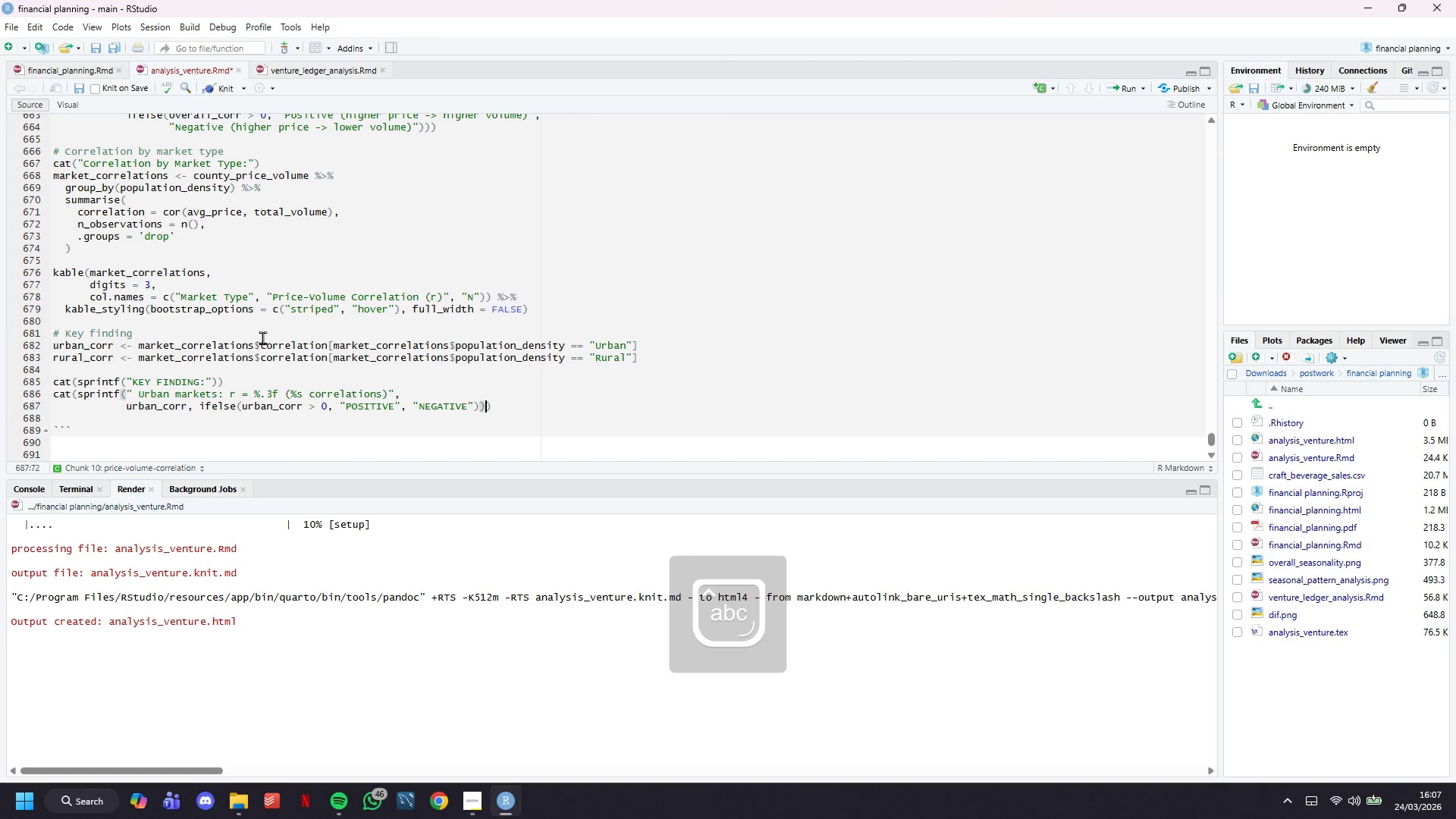 
key(ArrowRight)
 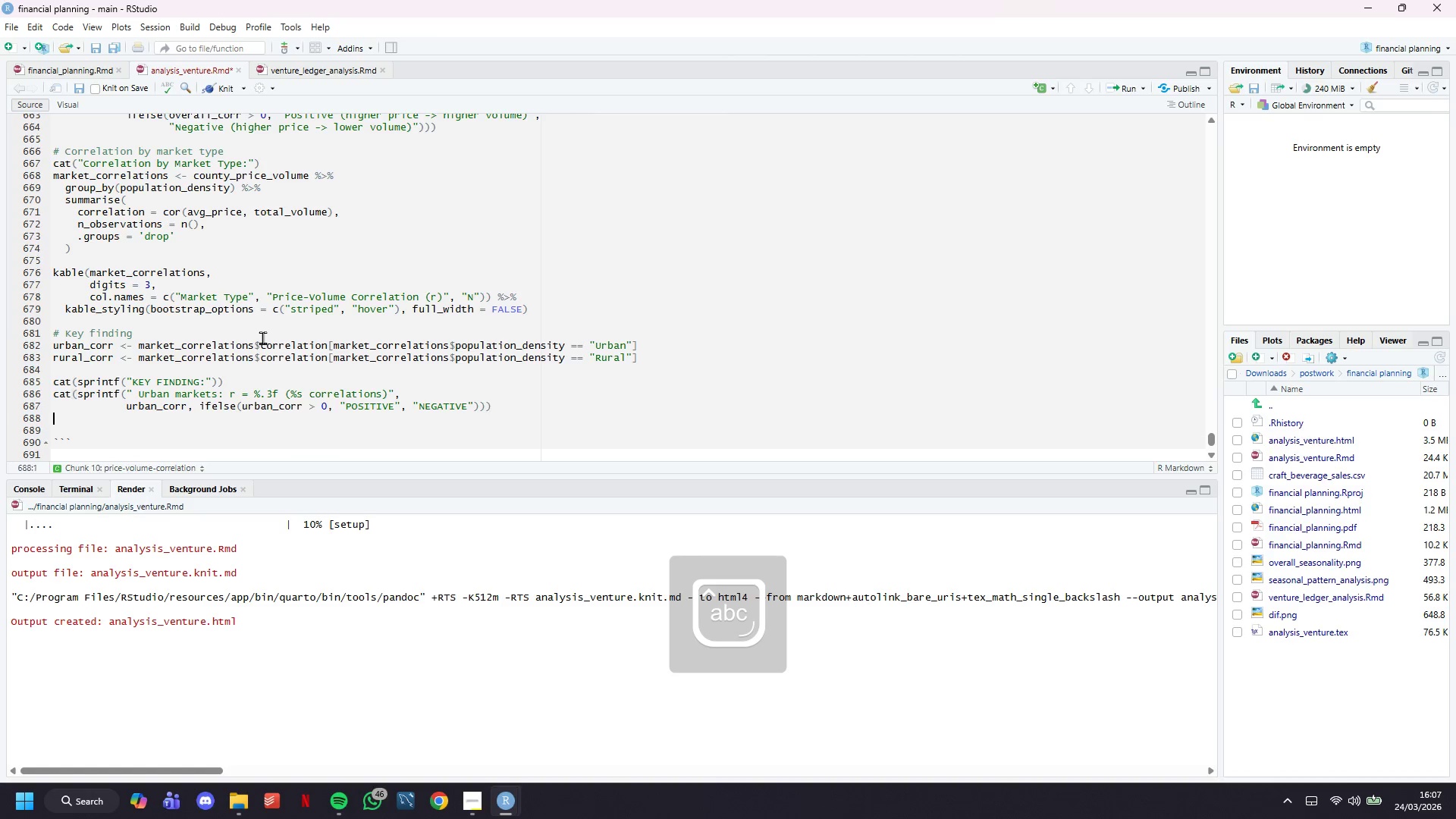 
key(Enter)
 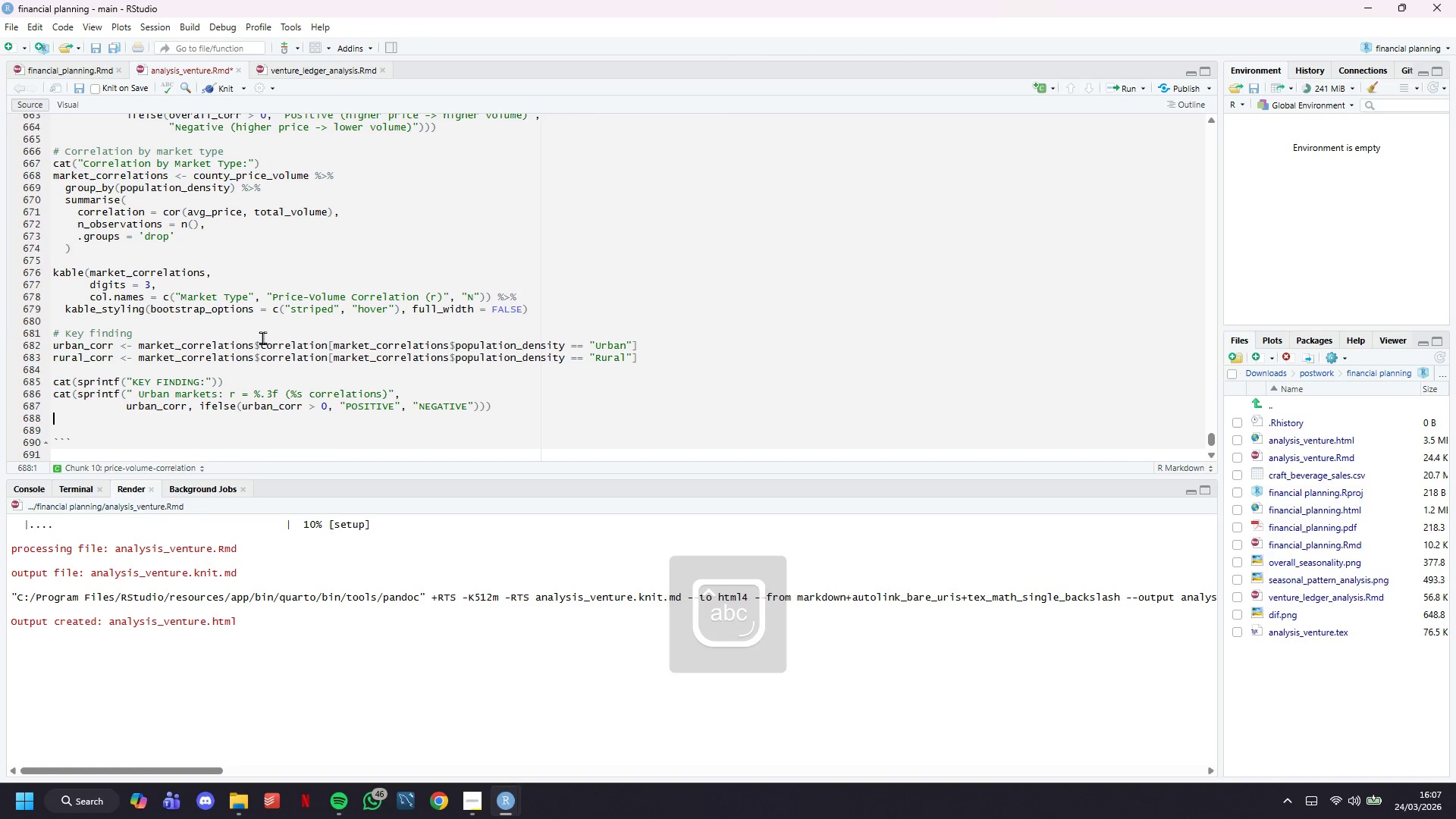 
type(cat(sprintf(" Rural amrkets:)
 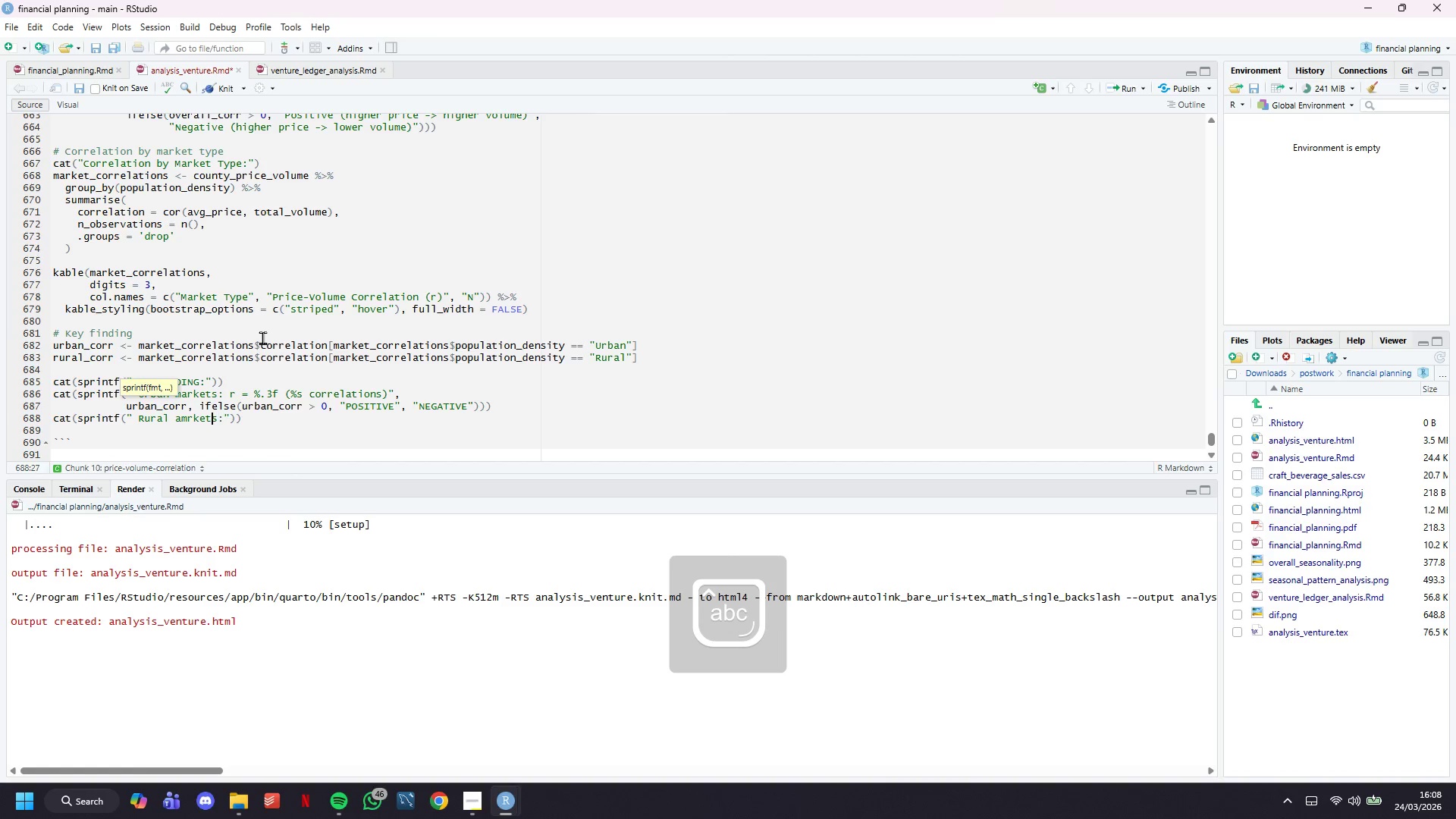 
 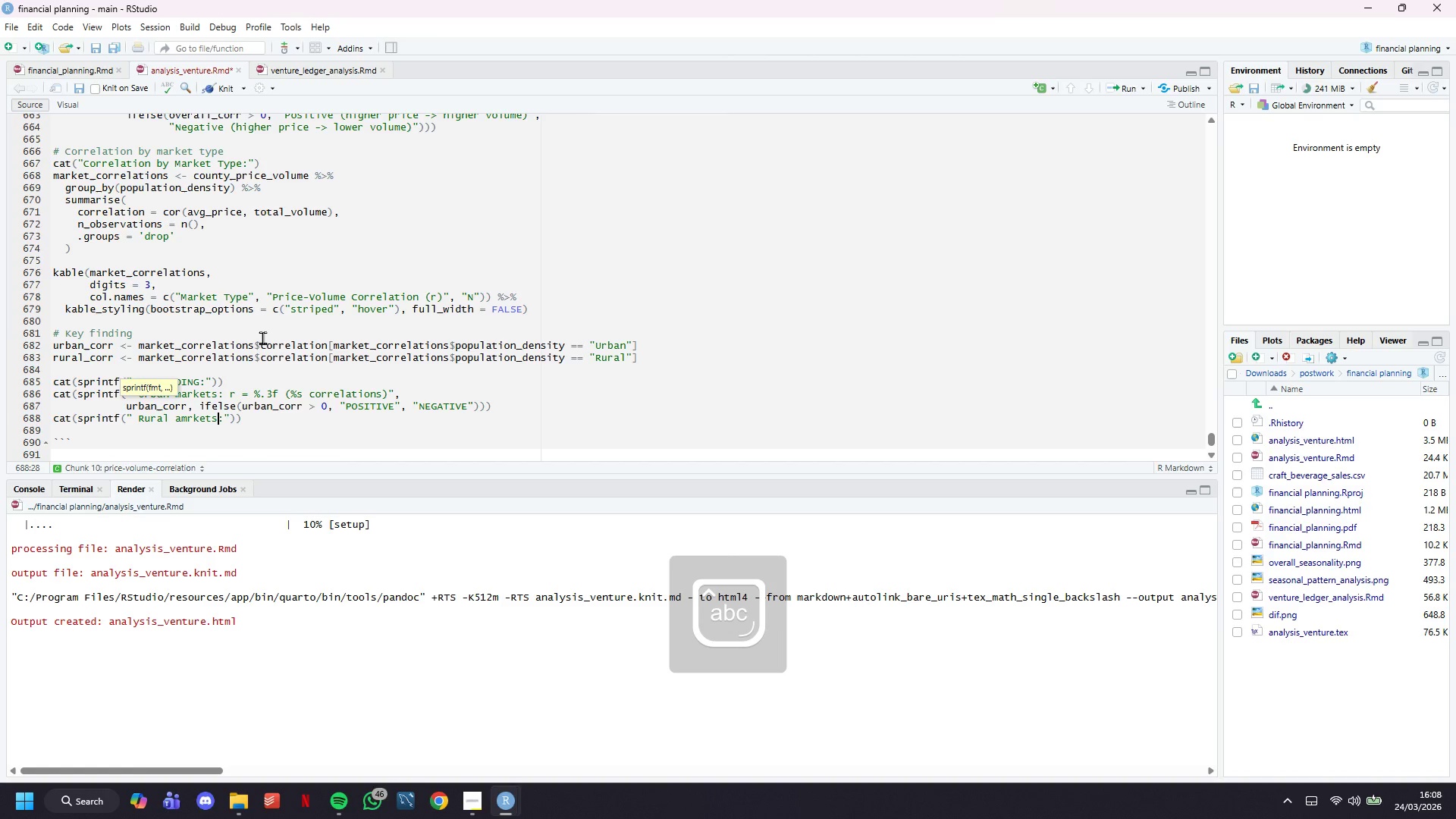 
key(ArrowLeft)
 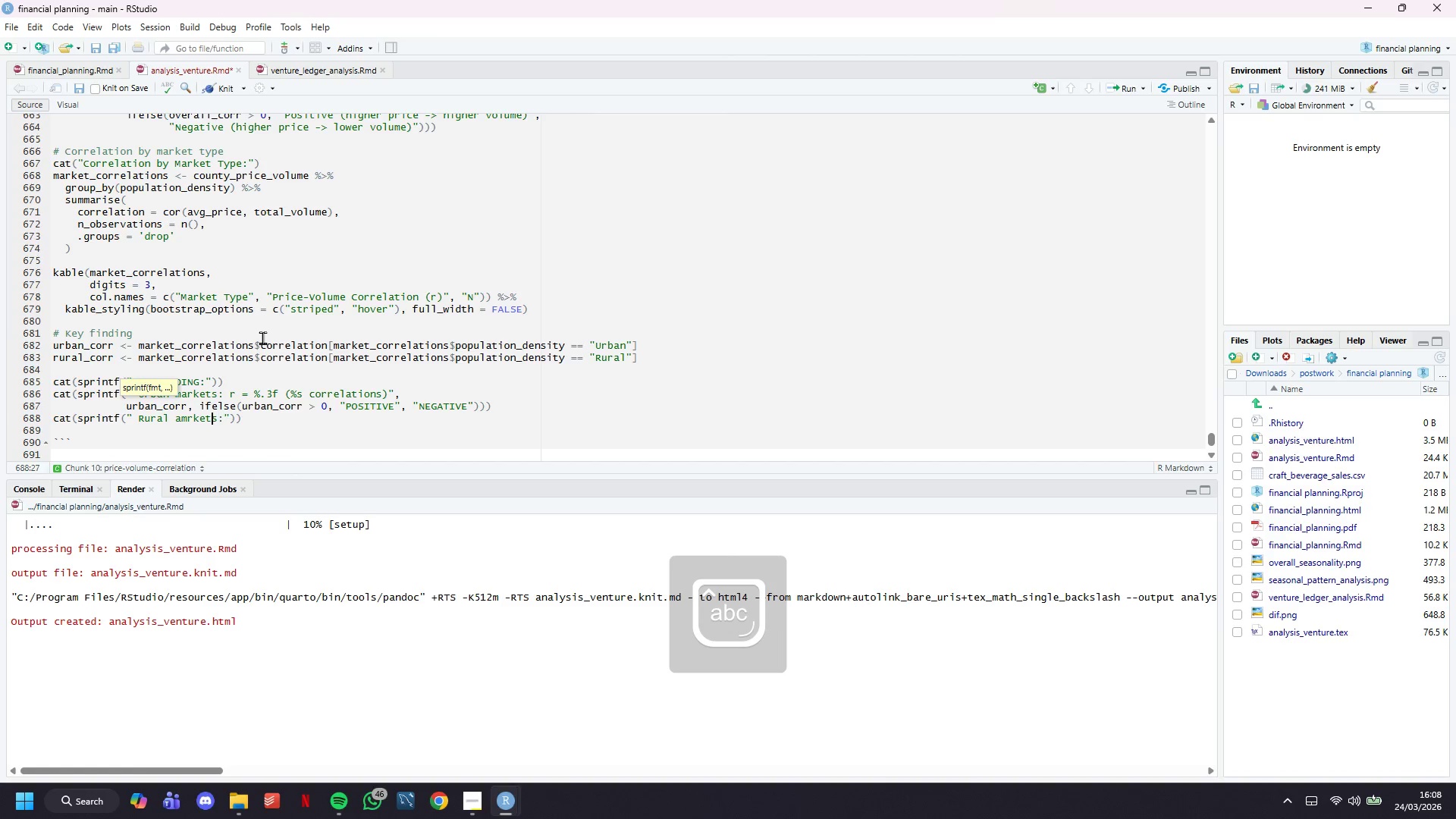 
key(ArrowLeft)
 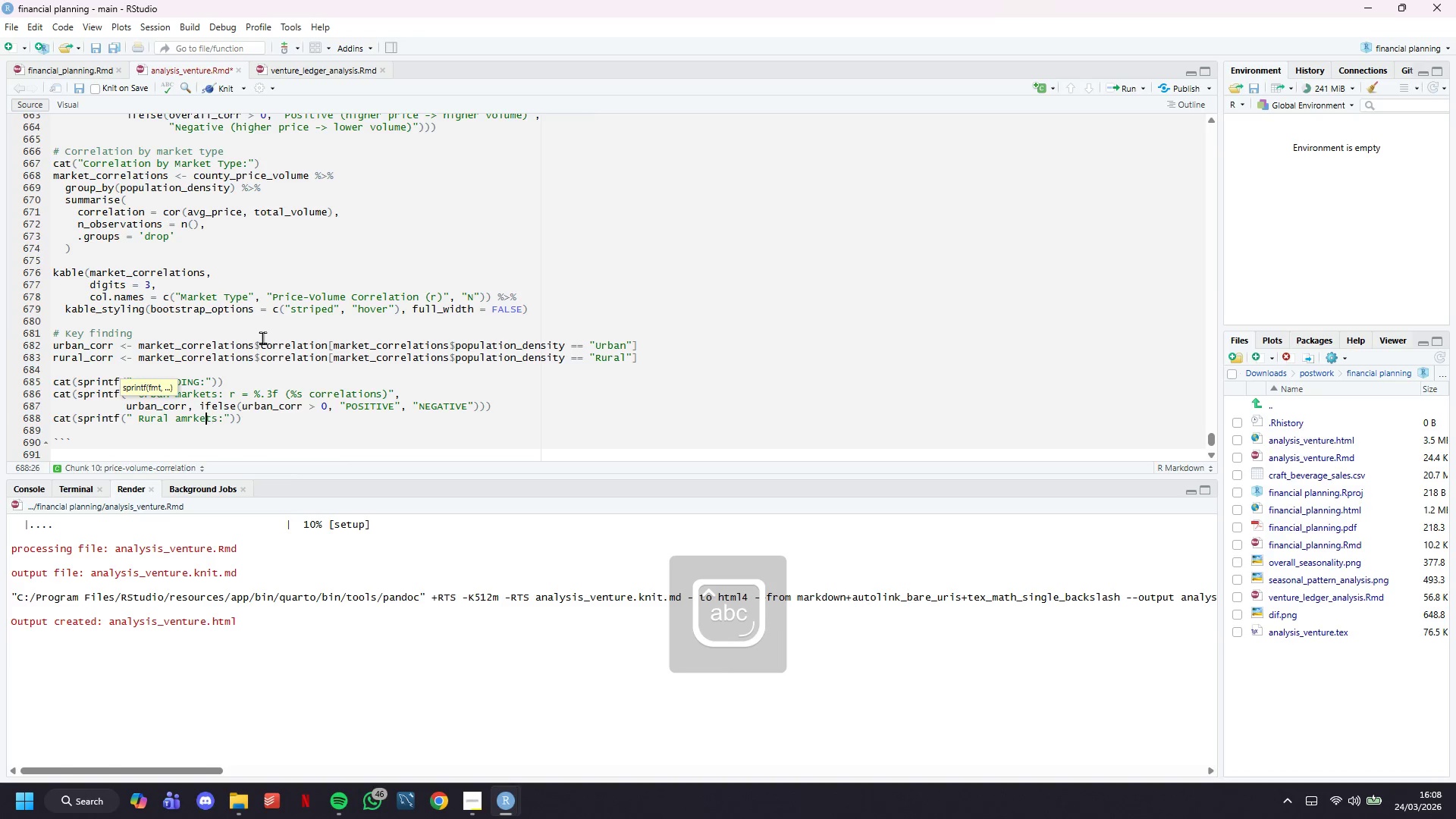 
key(ArrowLeft)
 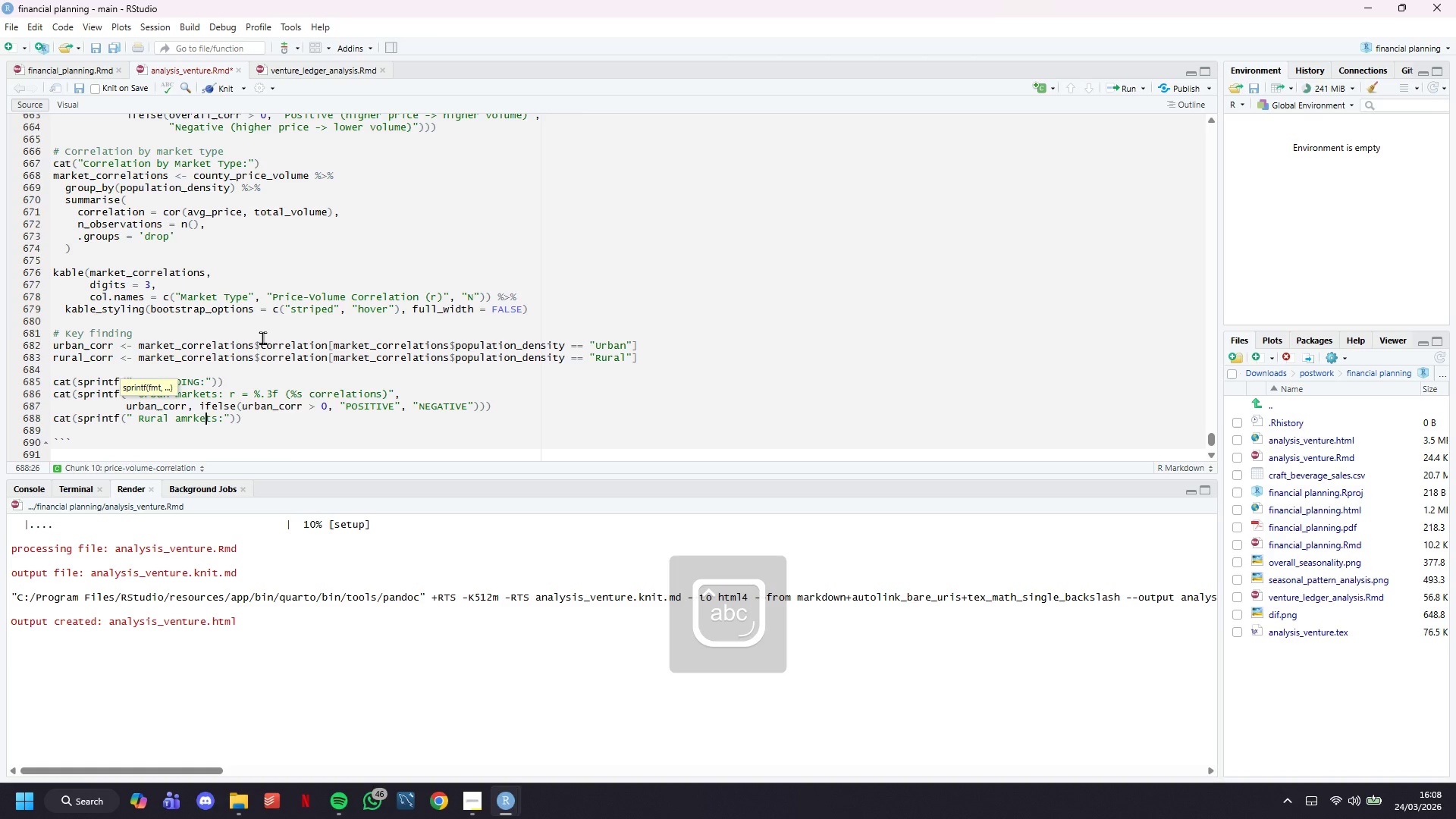 
key(ArrowLeft)
 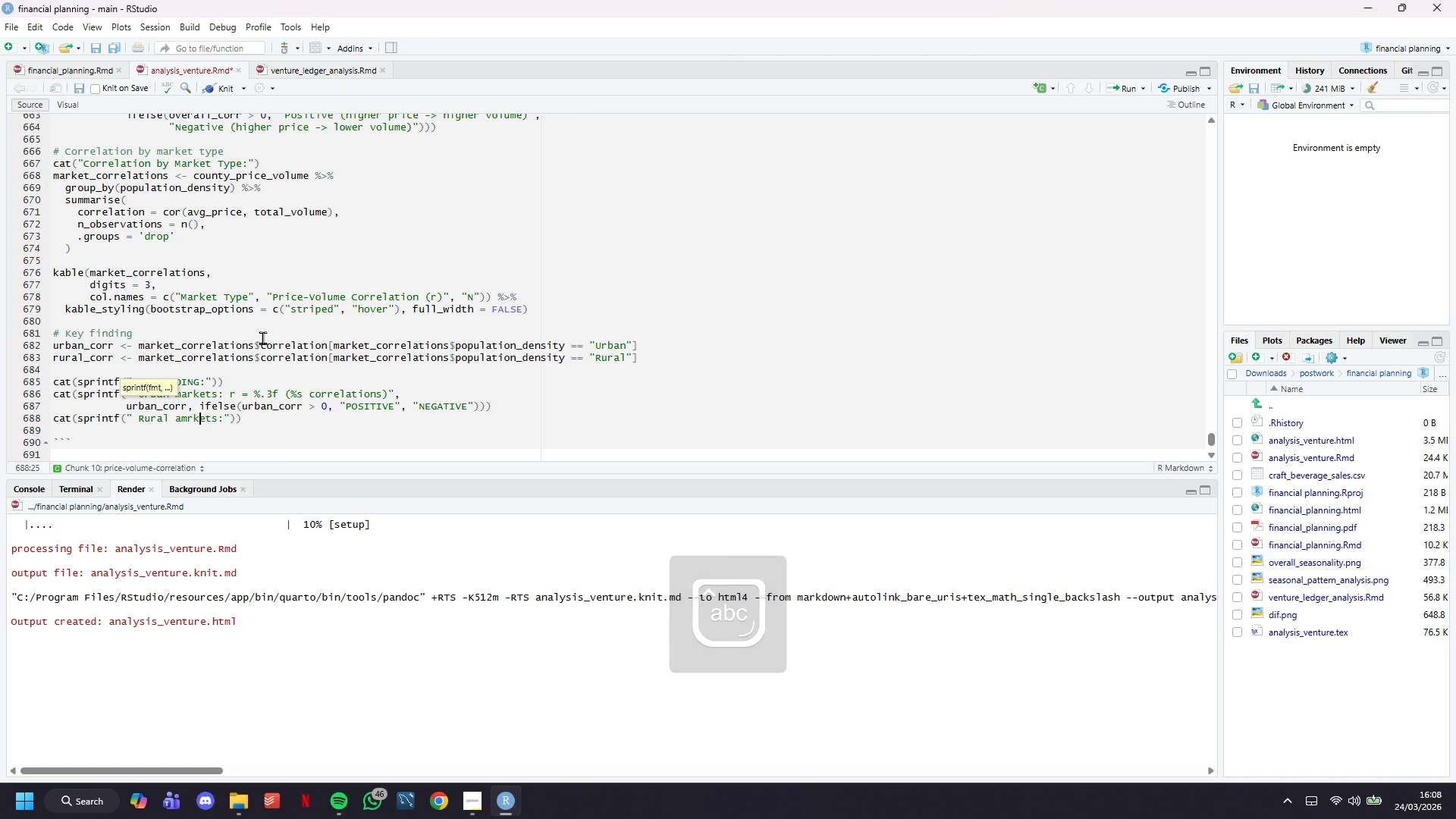 
key(ArrowLeft)
 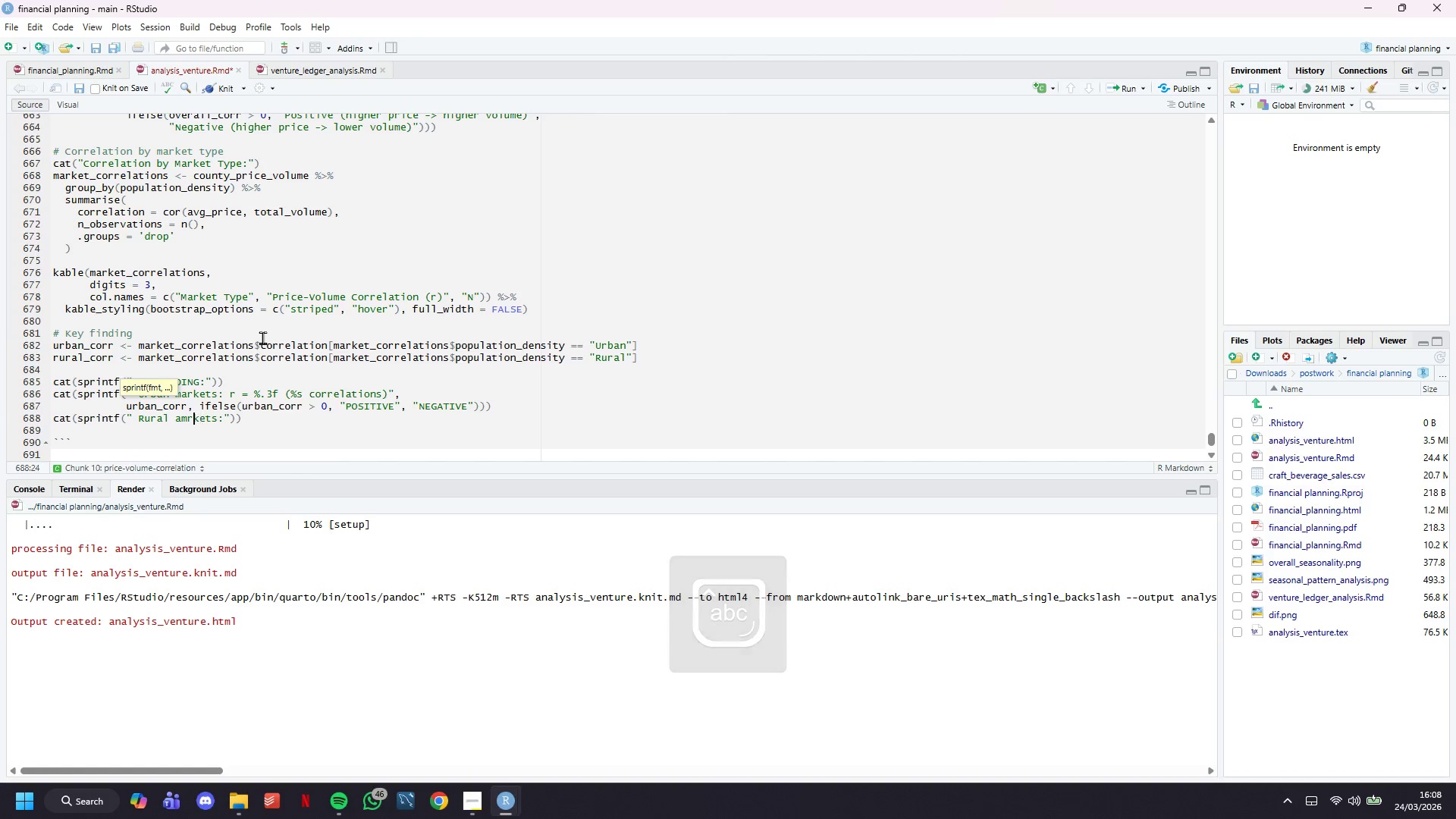 
key(ArrowLeft)
 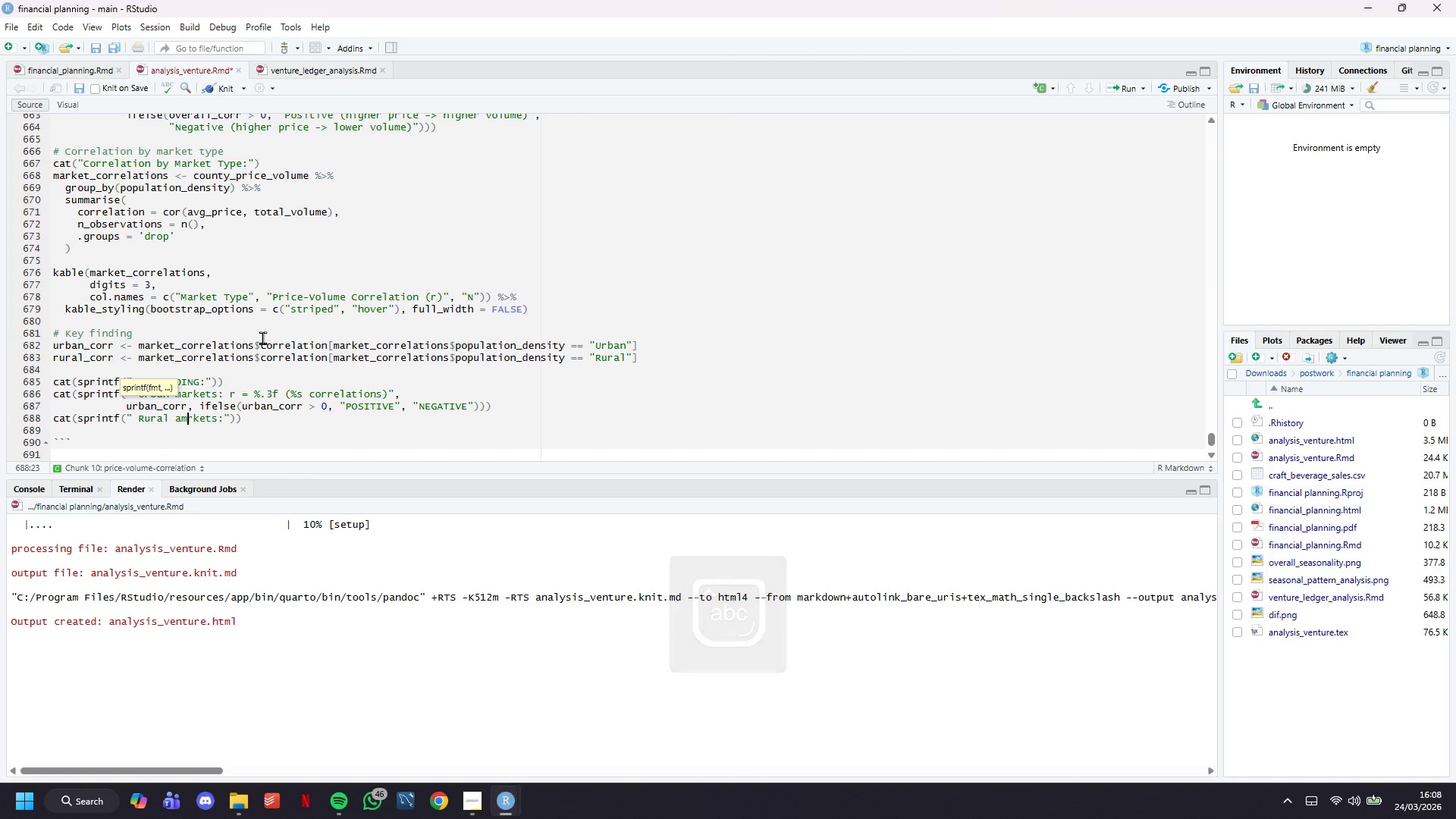 
key(ArrowLeft)
 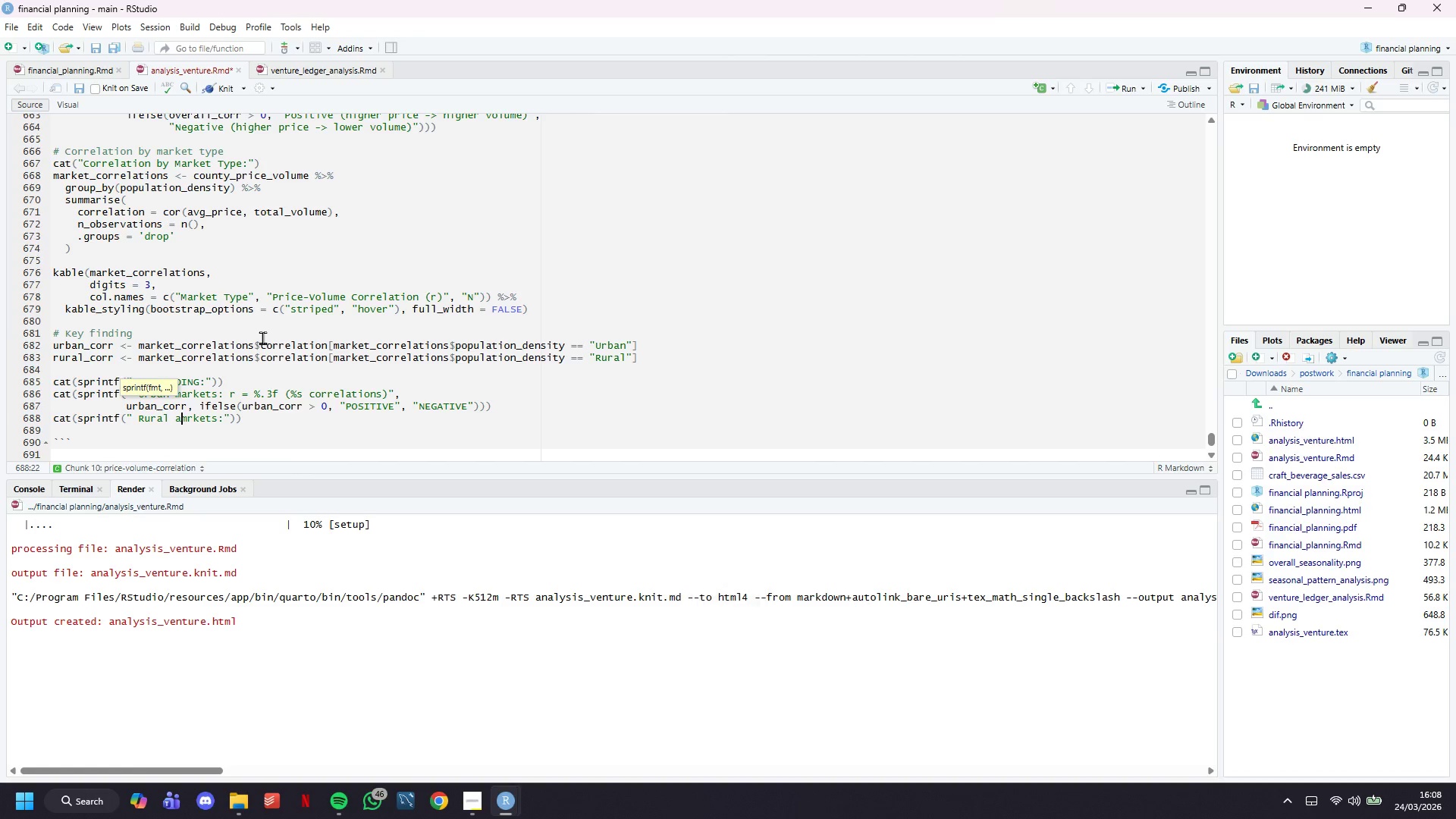 
key(Backspace)
 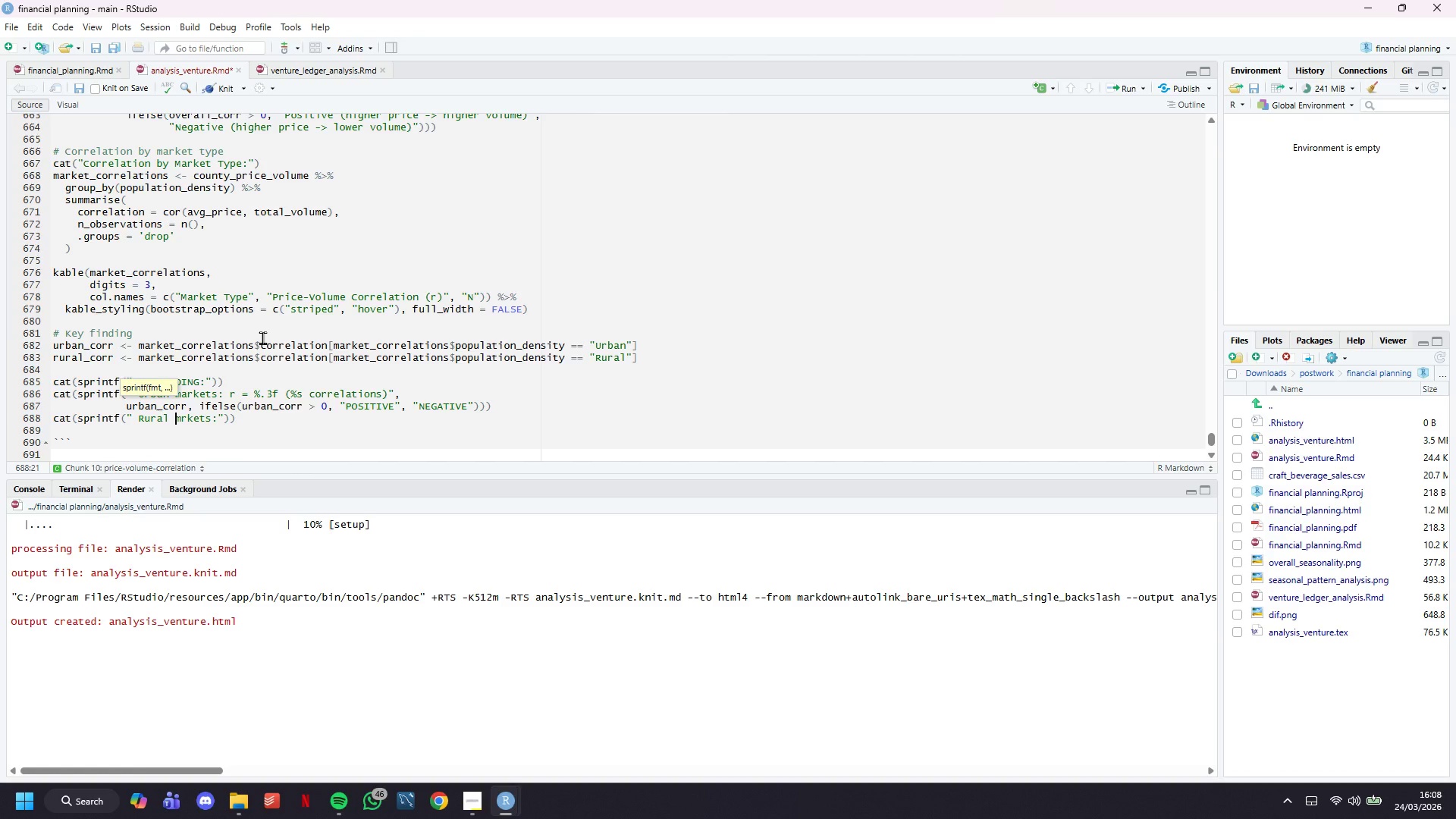 
key(ArrowRight)
 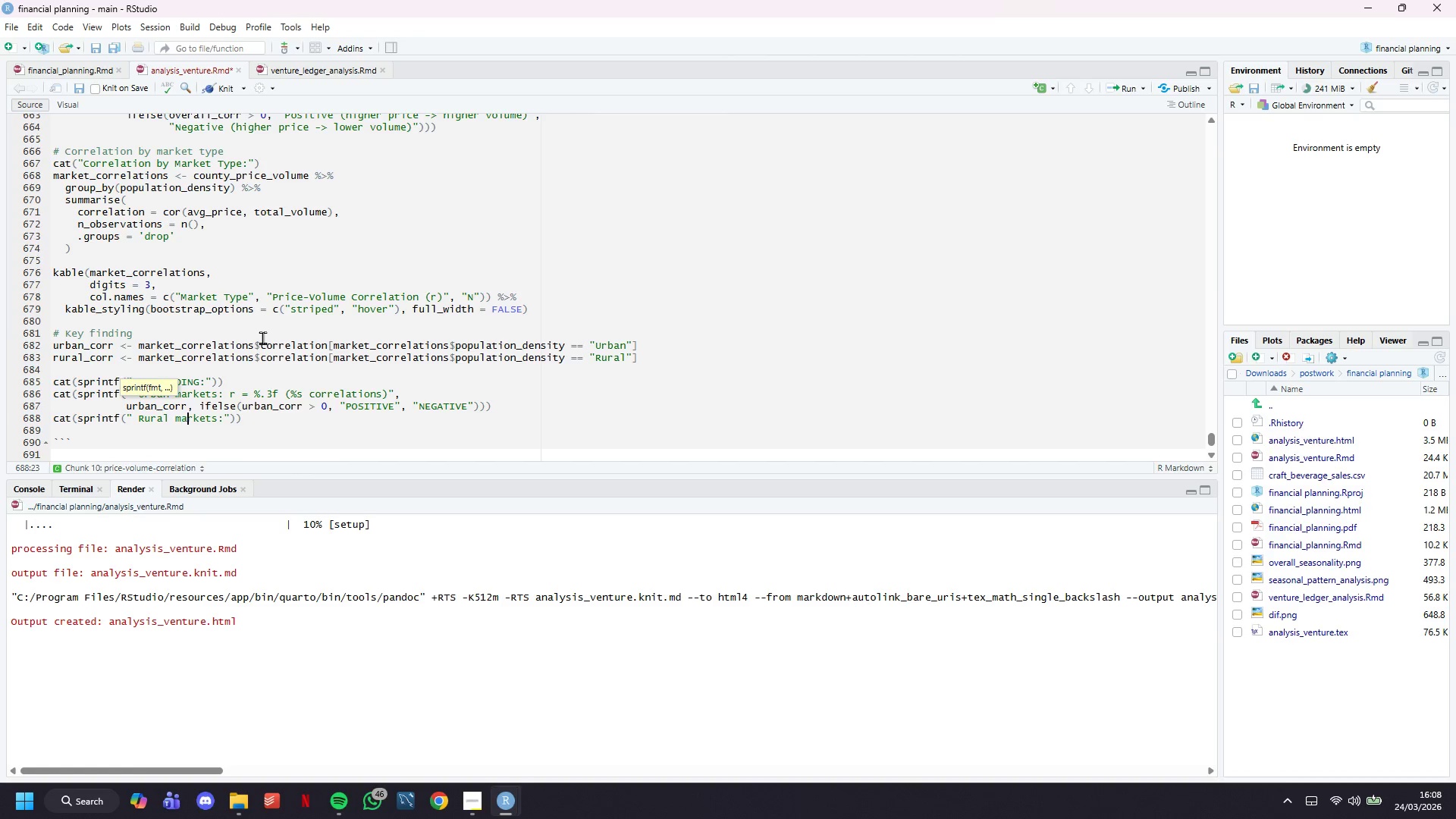 
key(A)
 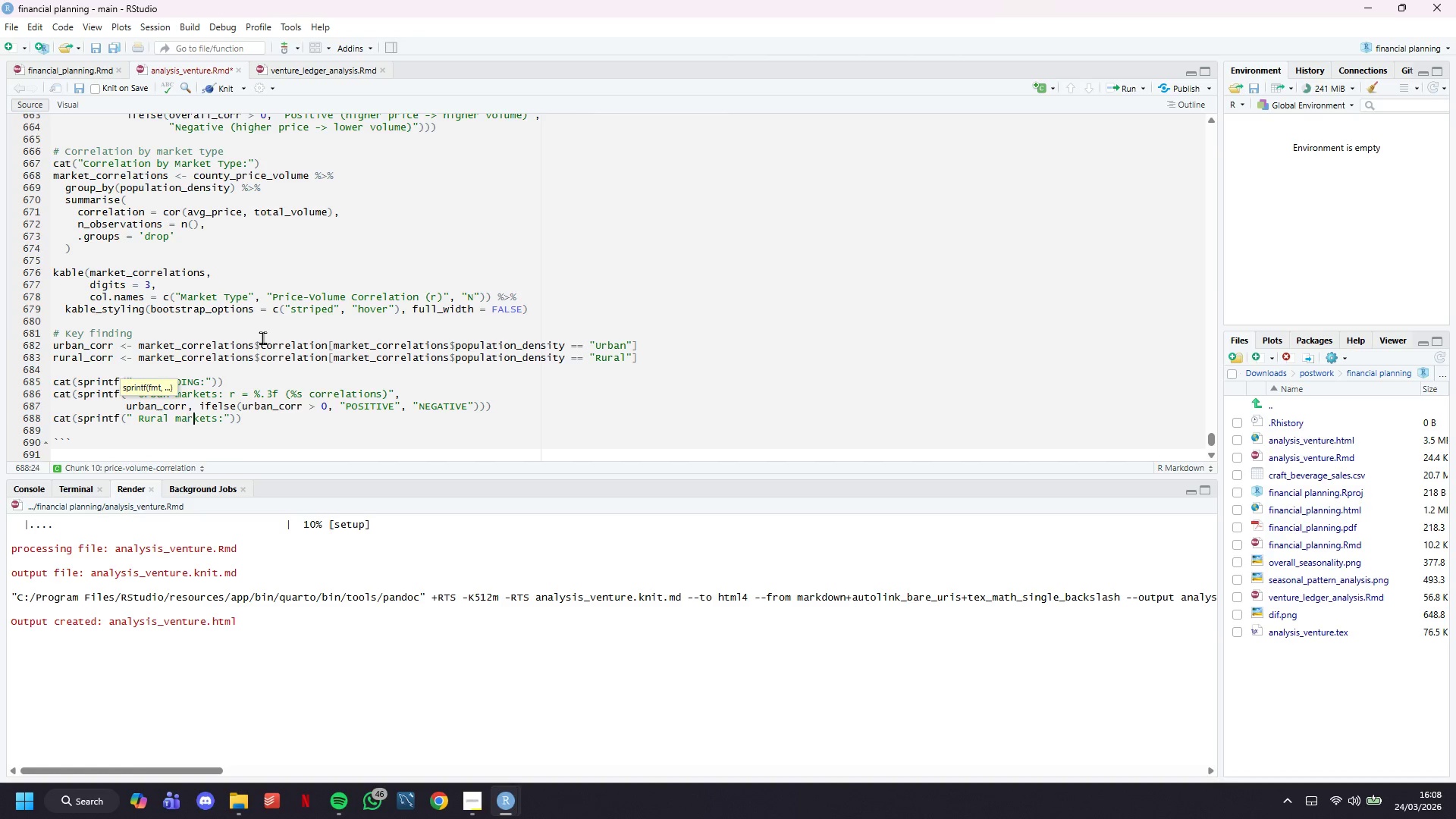 
hold_key(key=ArrowRight, duration=0.62)
 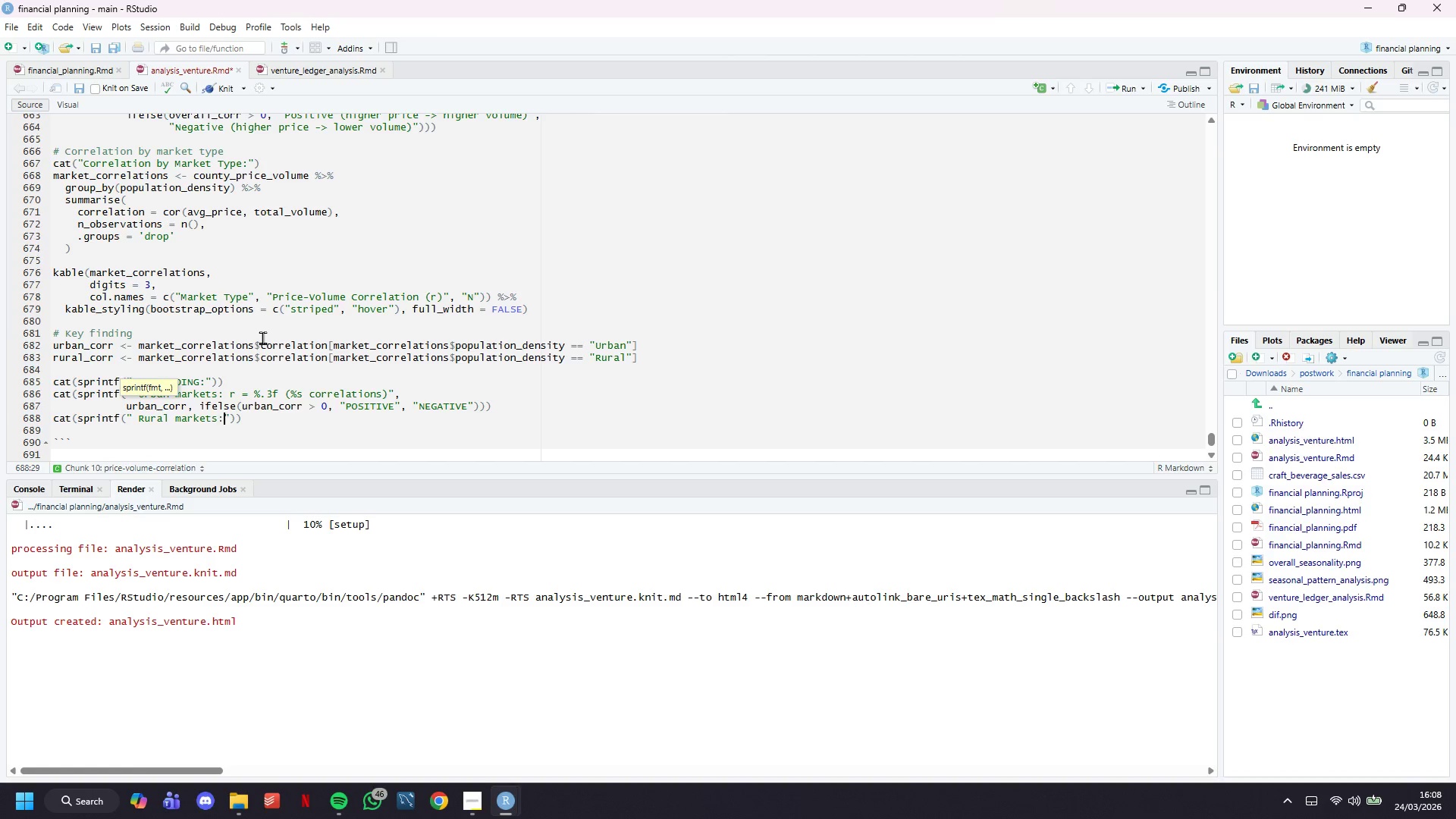 
key(ArrowRight)
 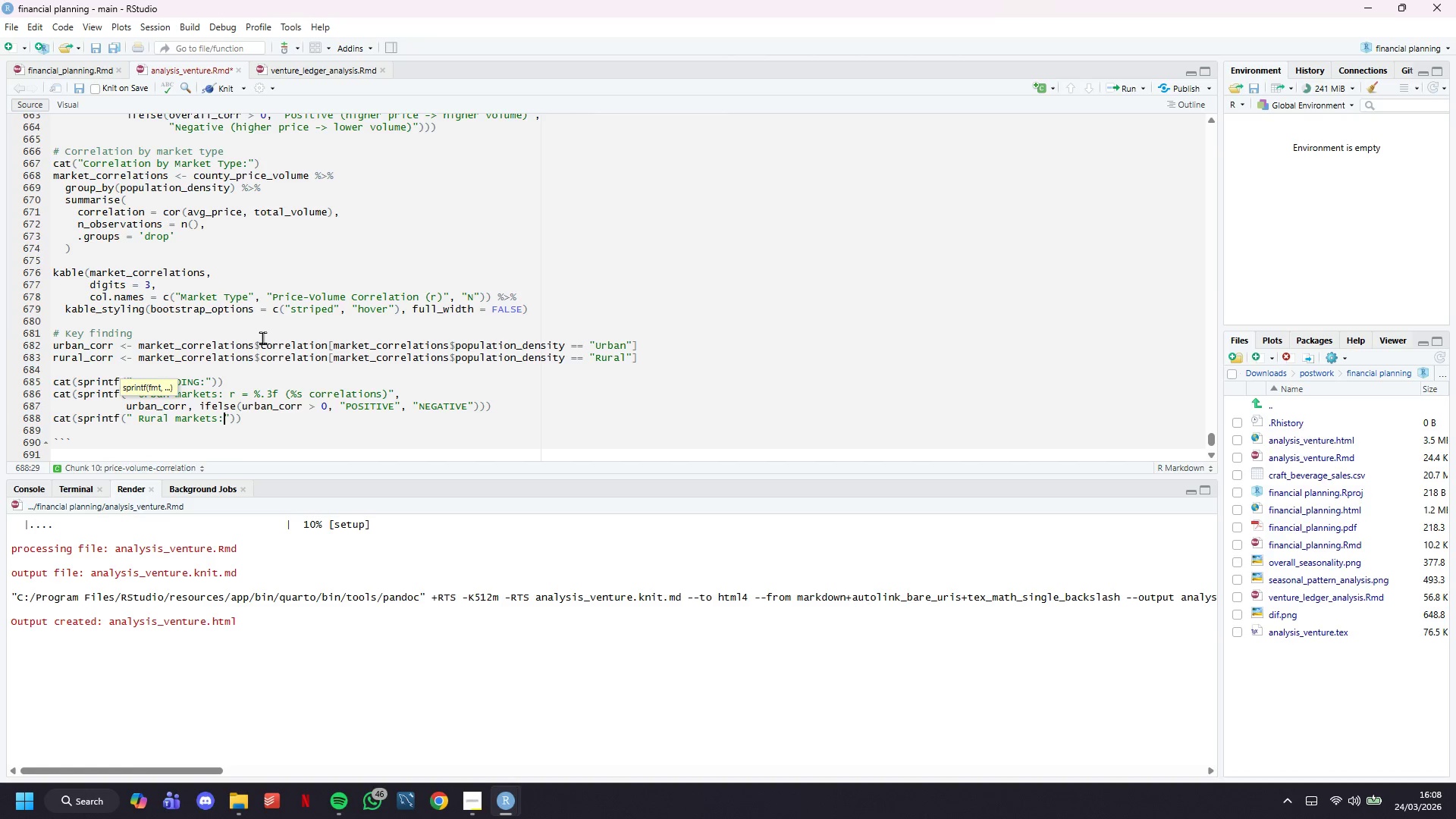 
type( r = %.3f ())
 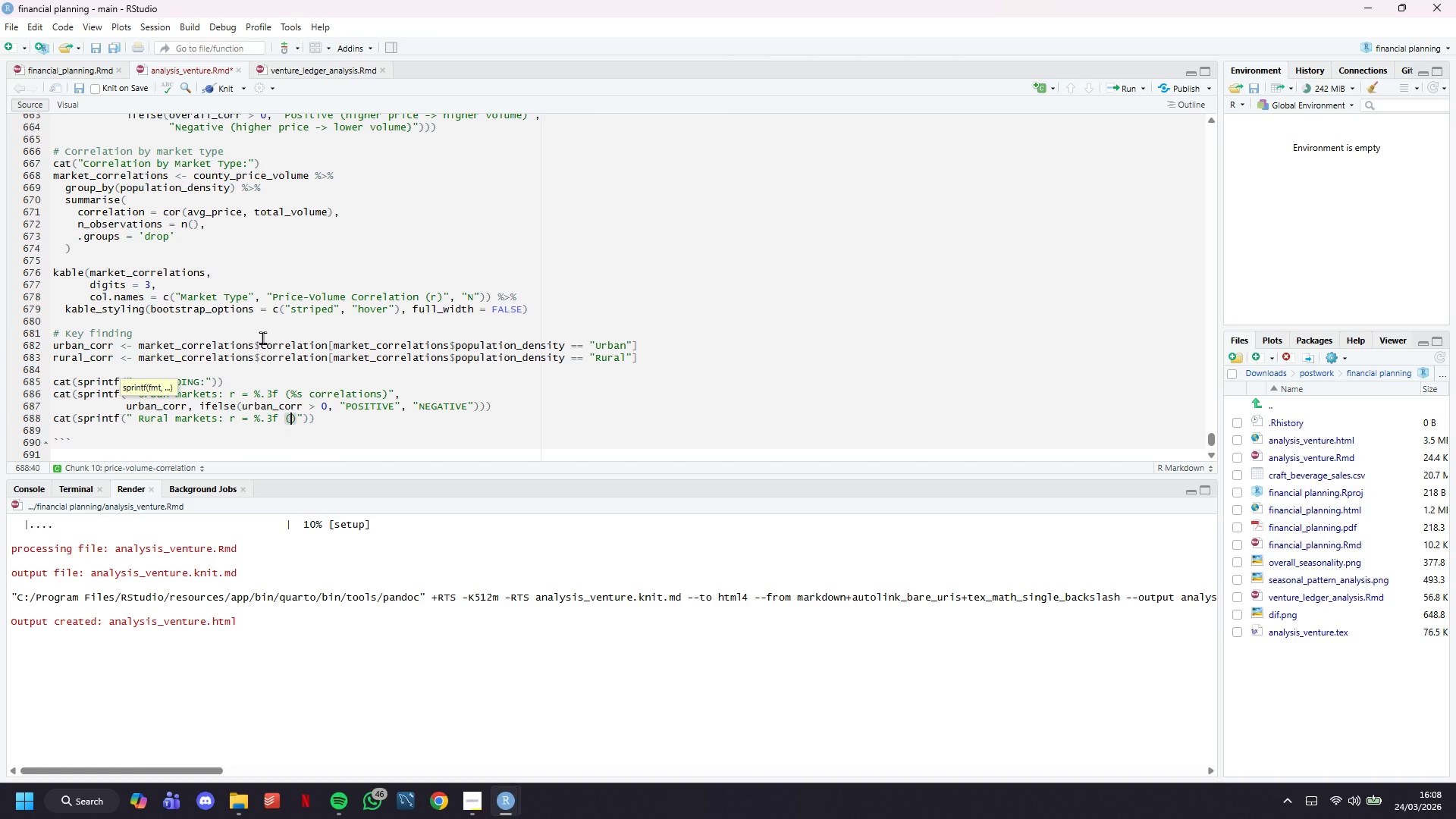 
 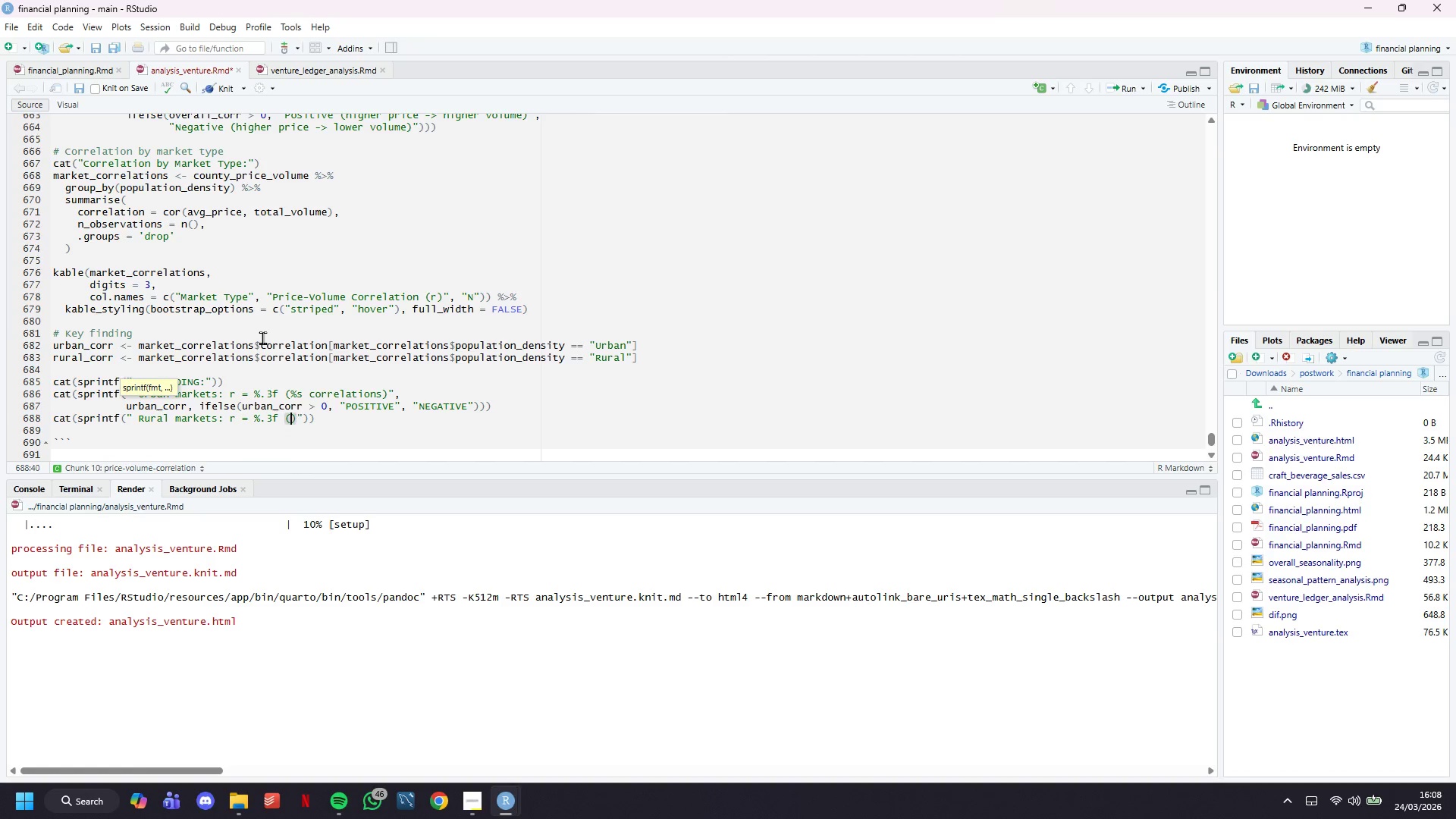 
key(ArrowLeft)
 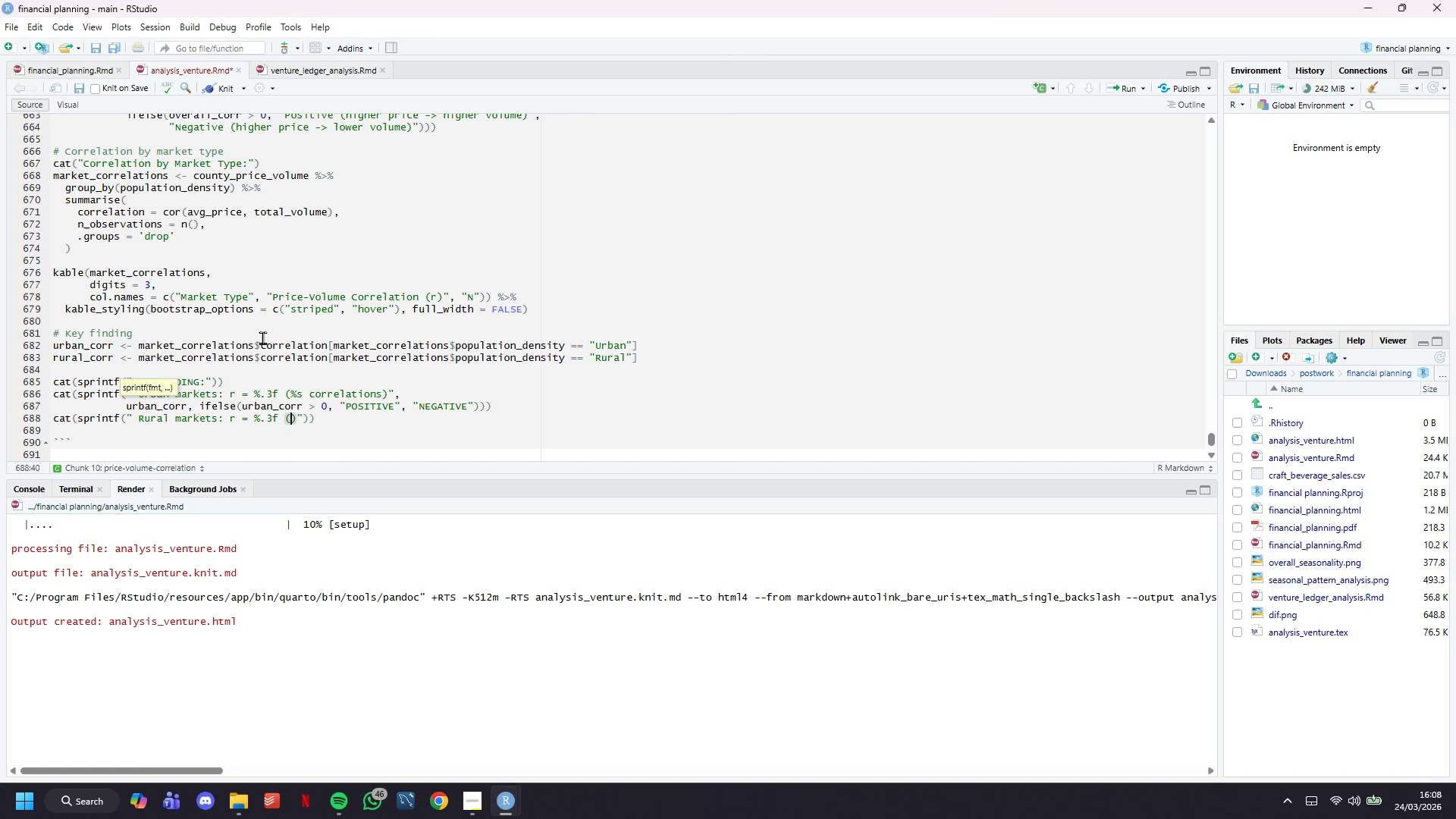 
type($)
key(Backspace)
type(%s correlation)
 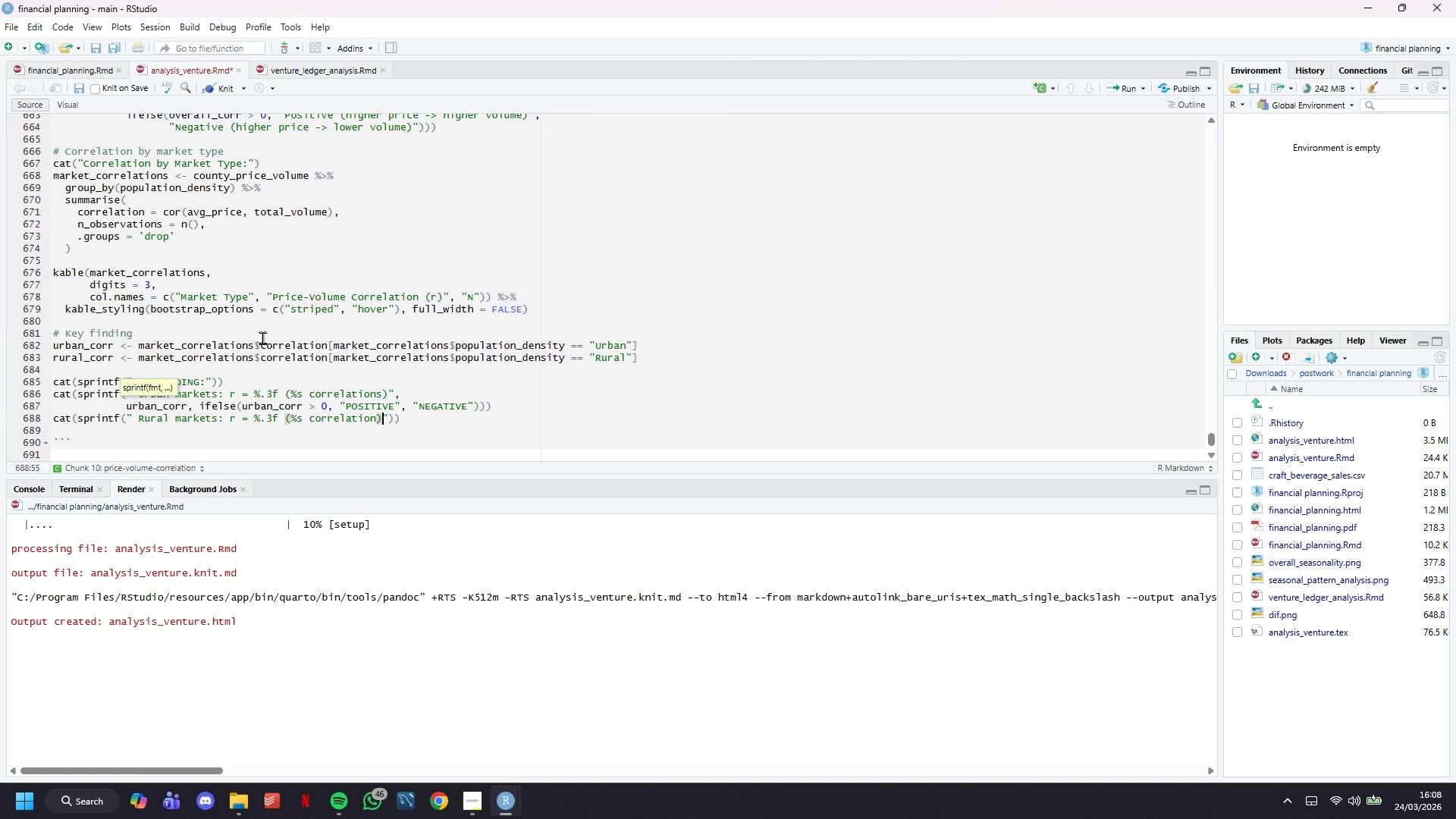 
 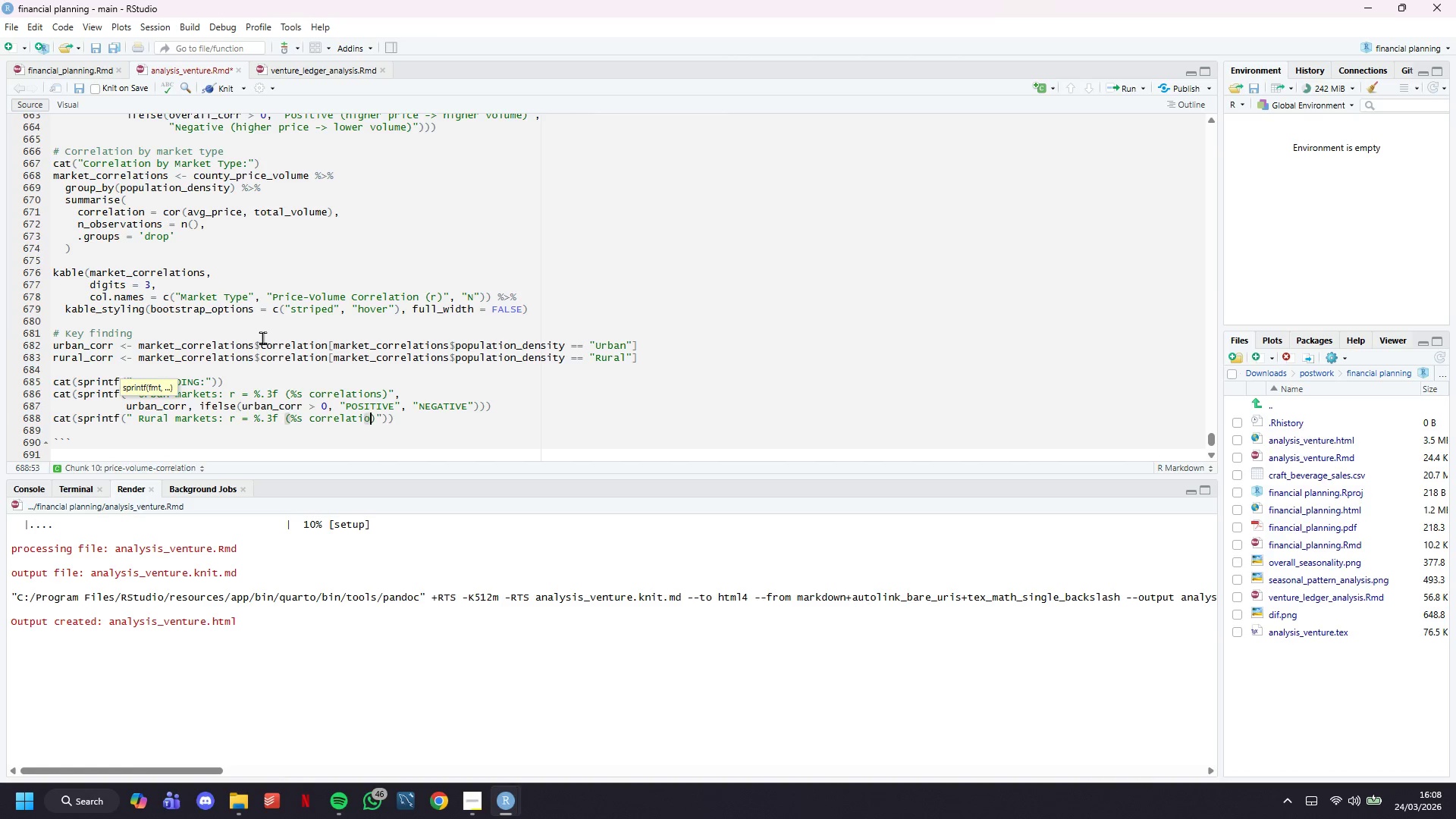 
key(ArrowRight)
 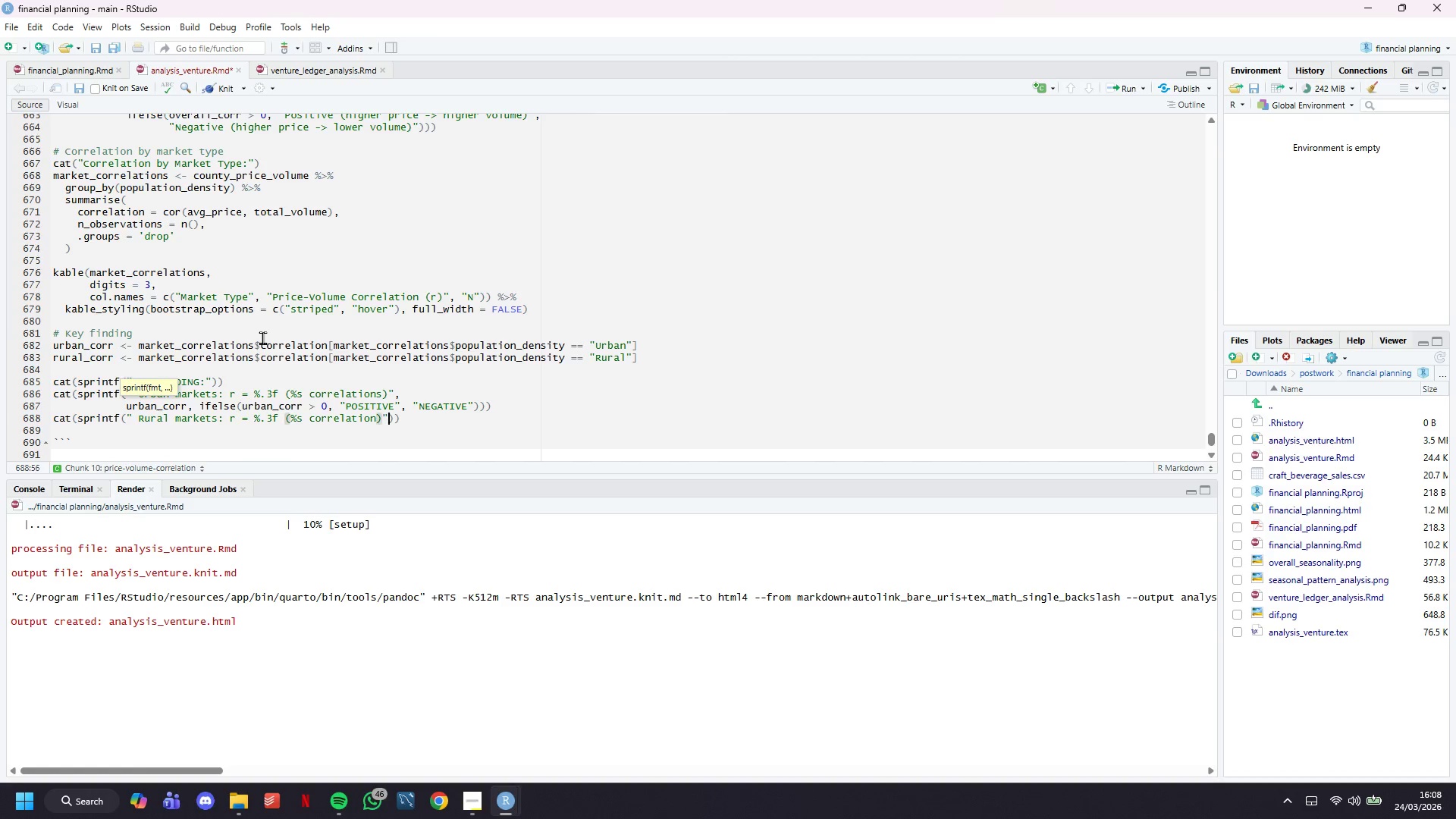 
key(ArrowRight)
 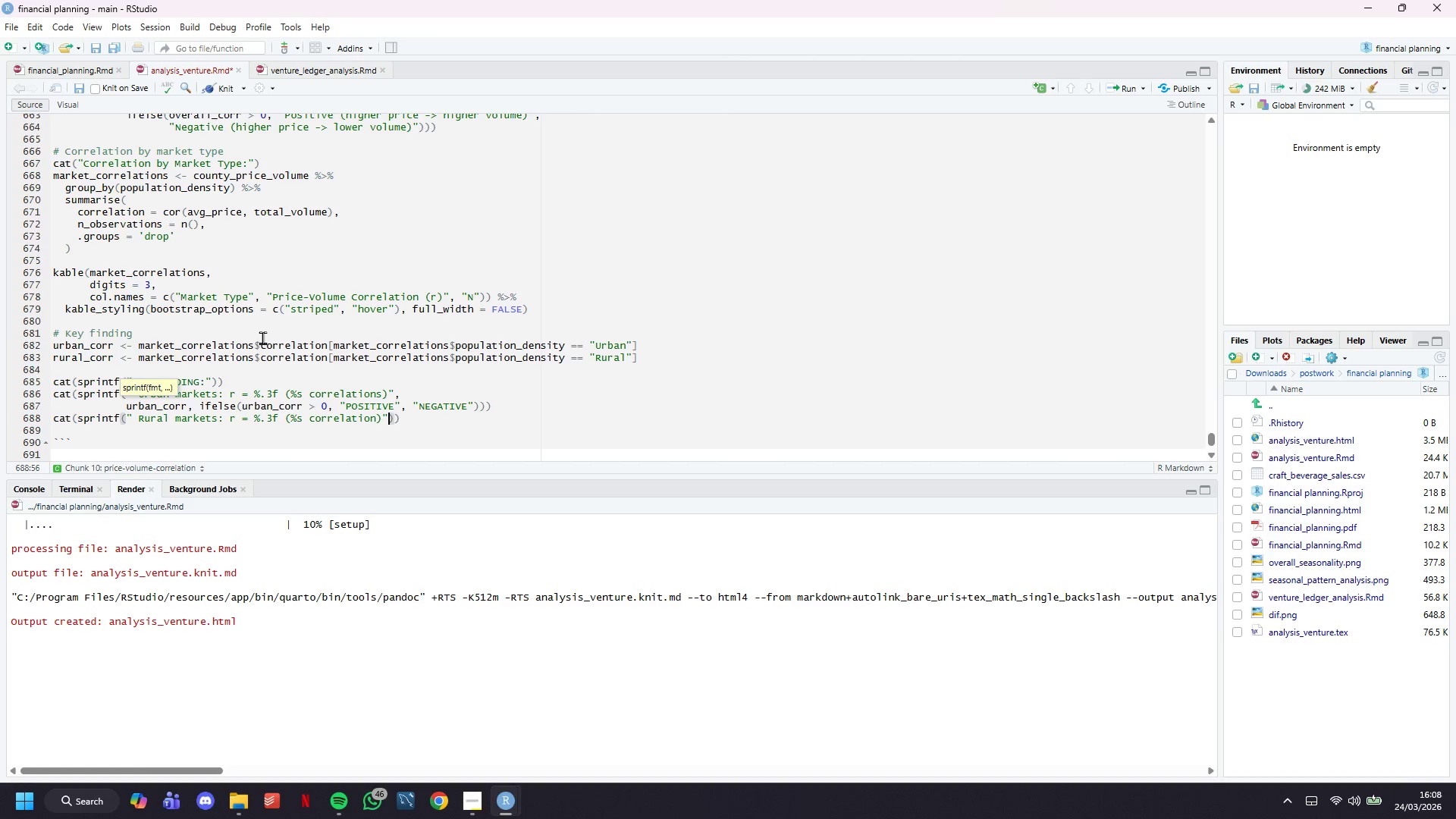 
key(Comma)
 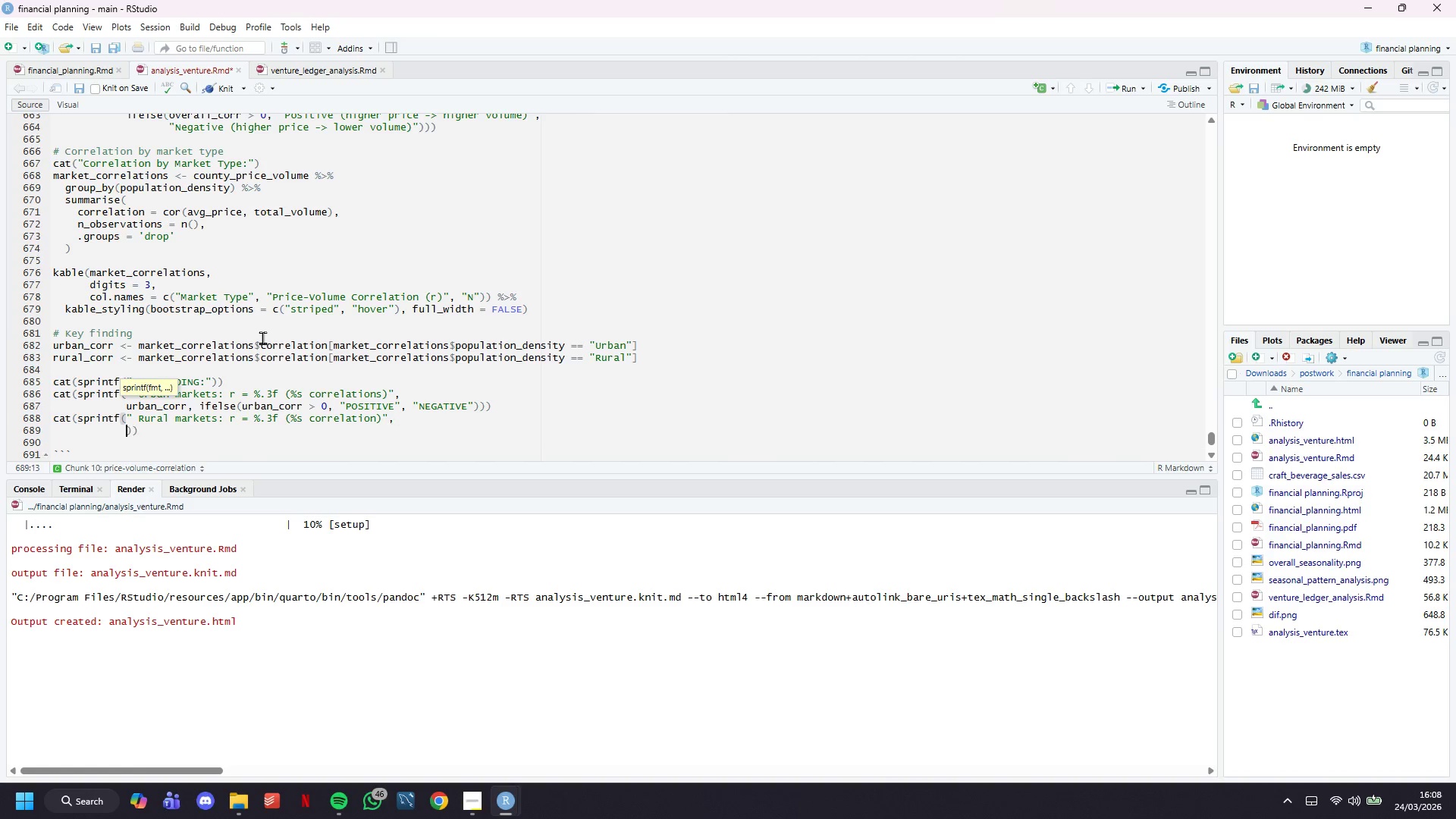 
key(Enter)
 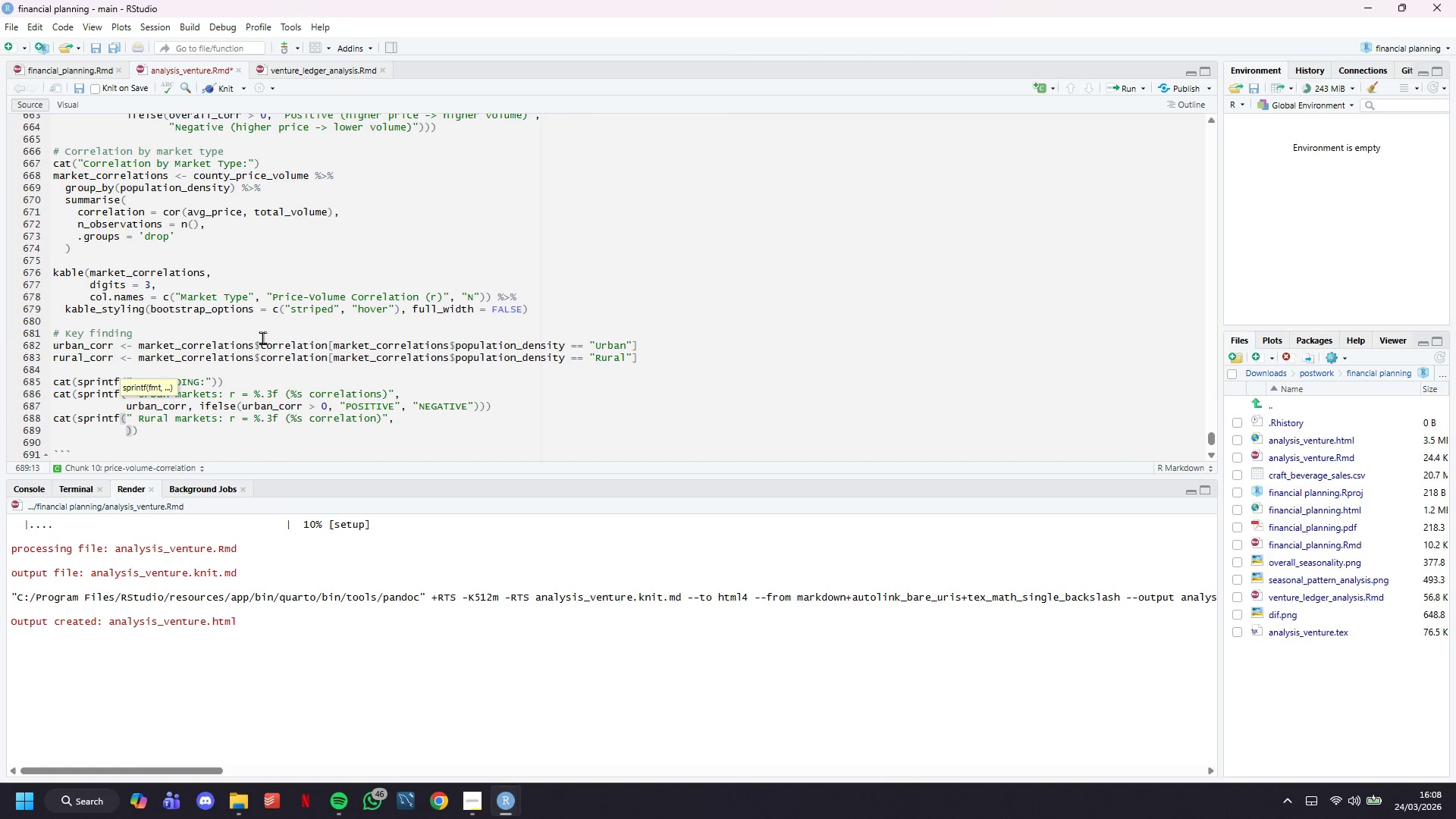 
type(rural_corr, ifelse(rural_corr > 0 , "POSITIVE, "NEGATIVE)
 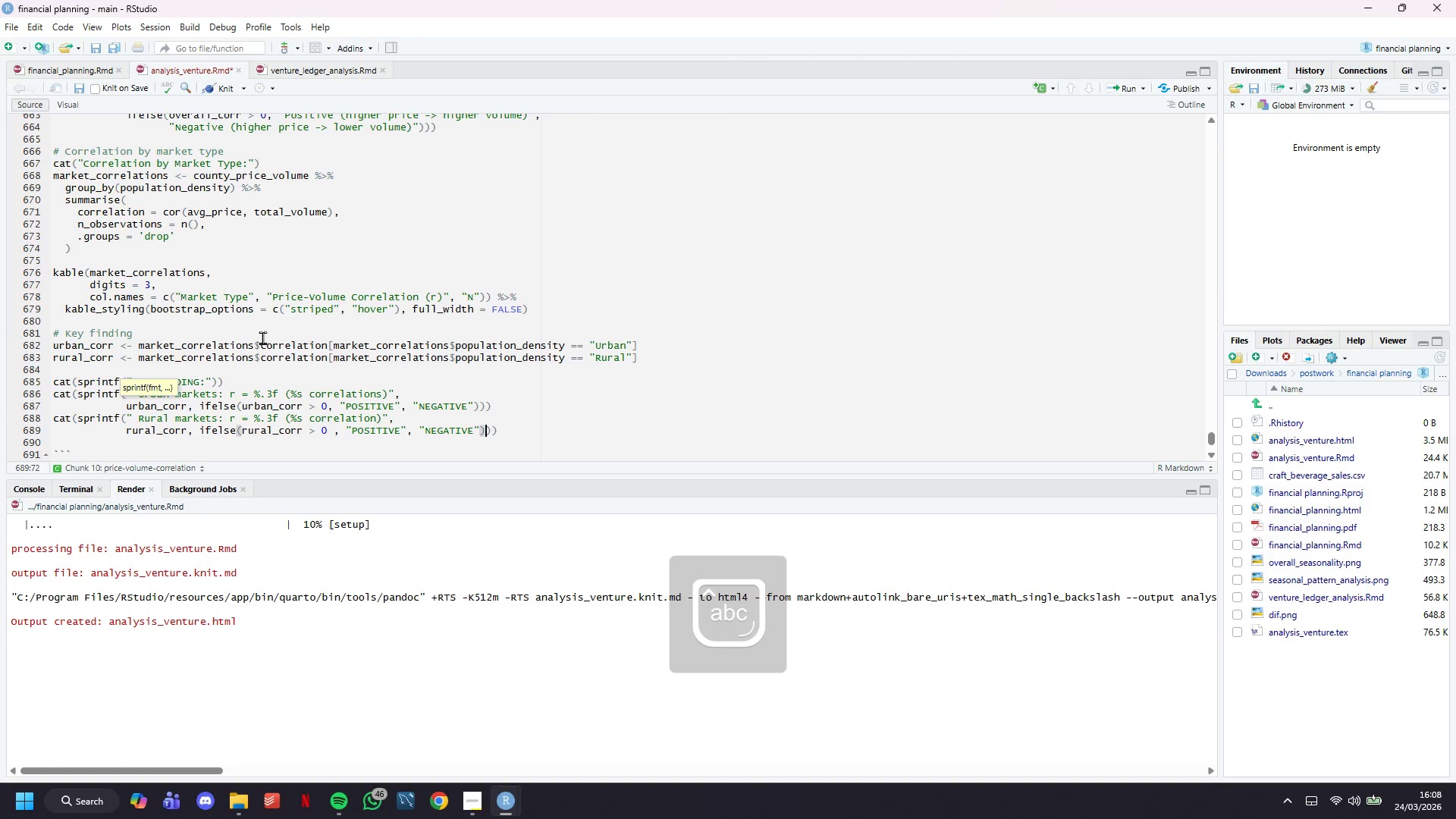 
 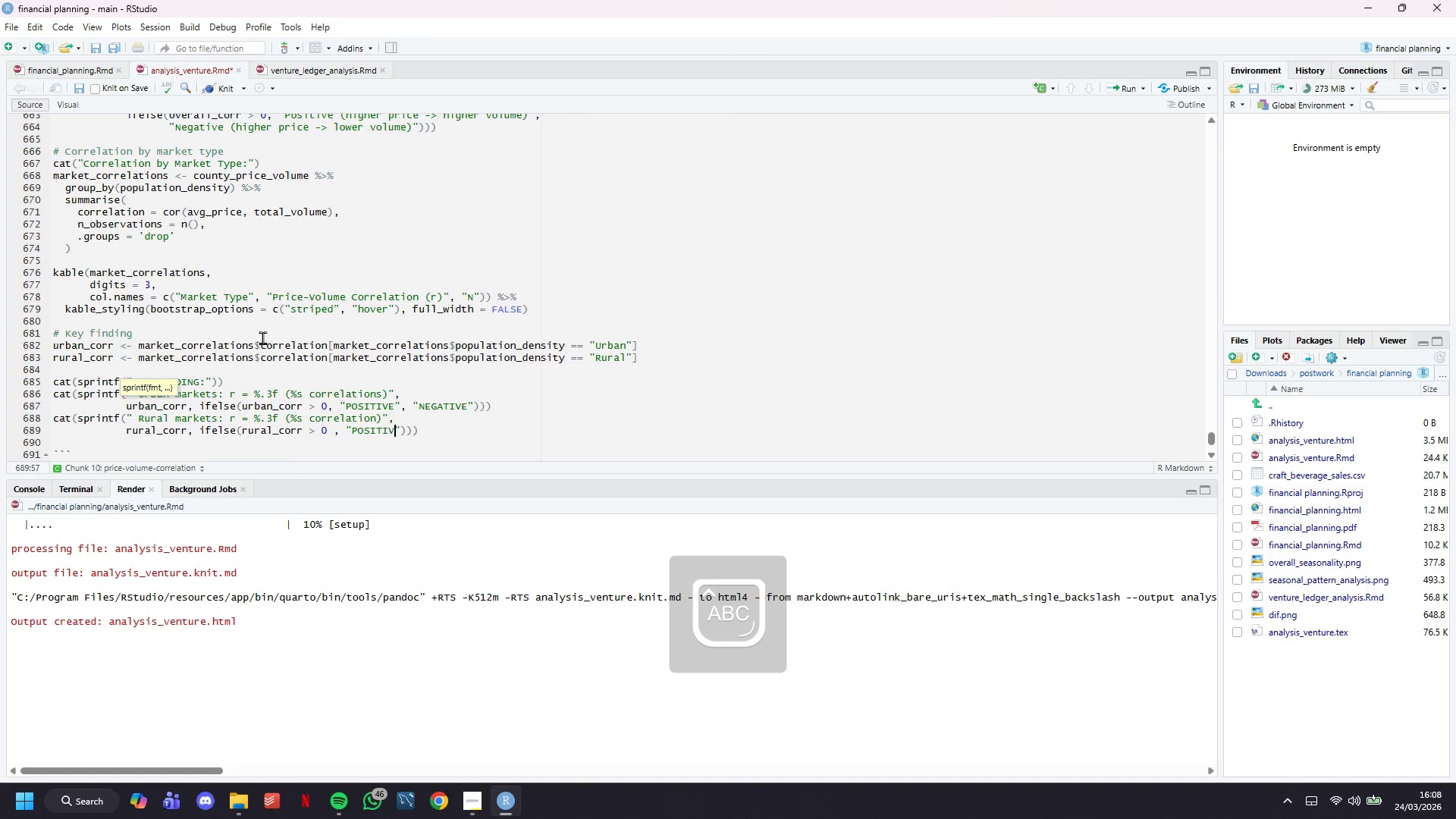 
hold_key(key=ArrowRight, duration=3.45)
 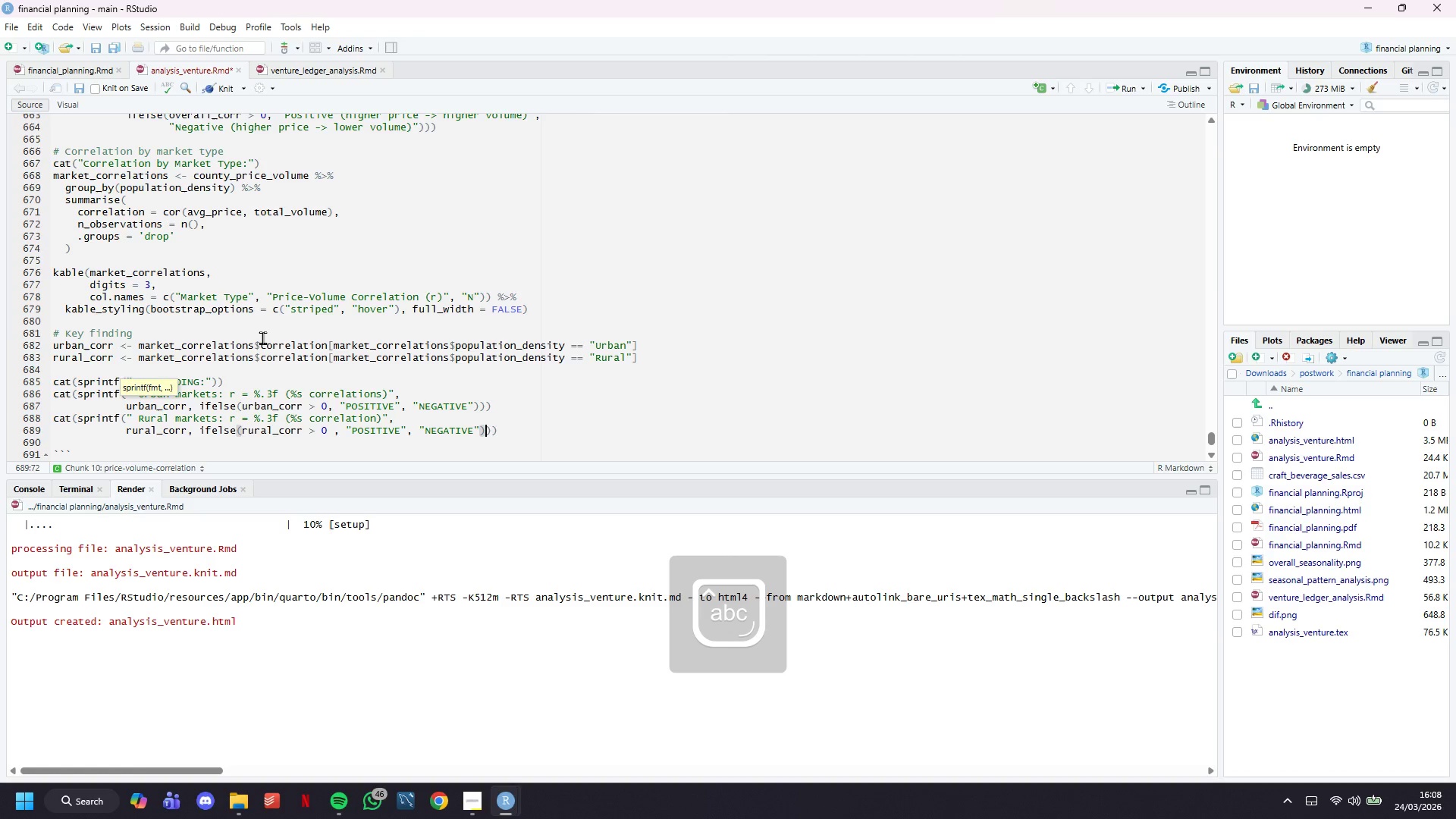 
key(ArrowRight)
 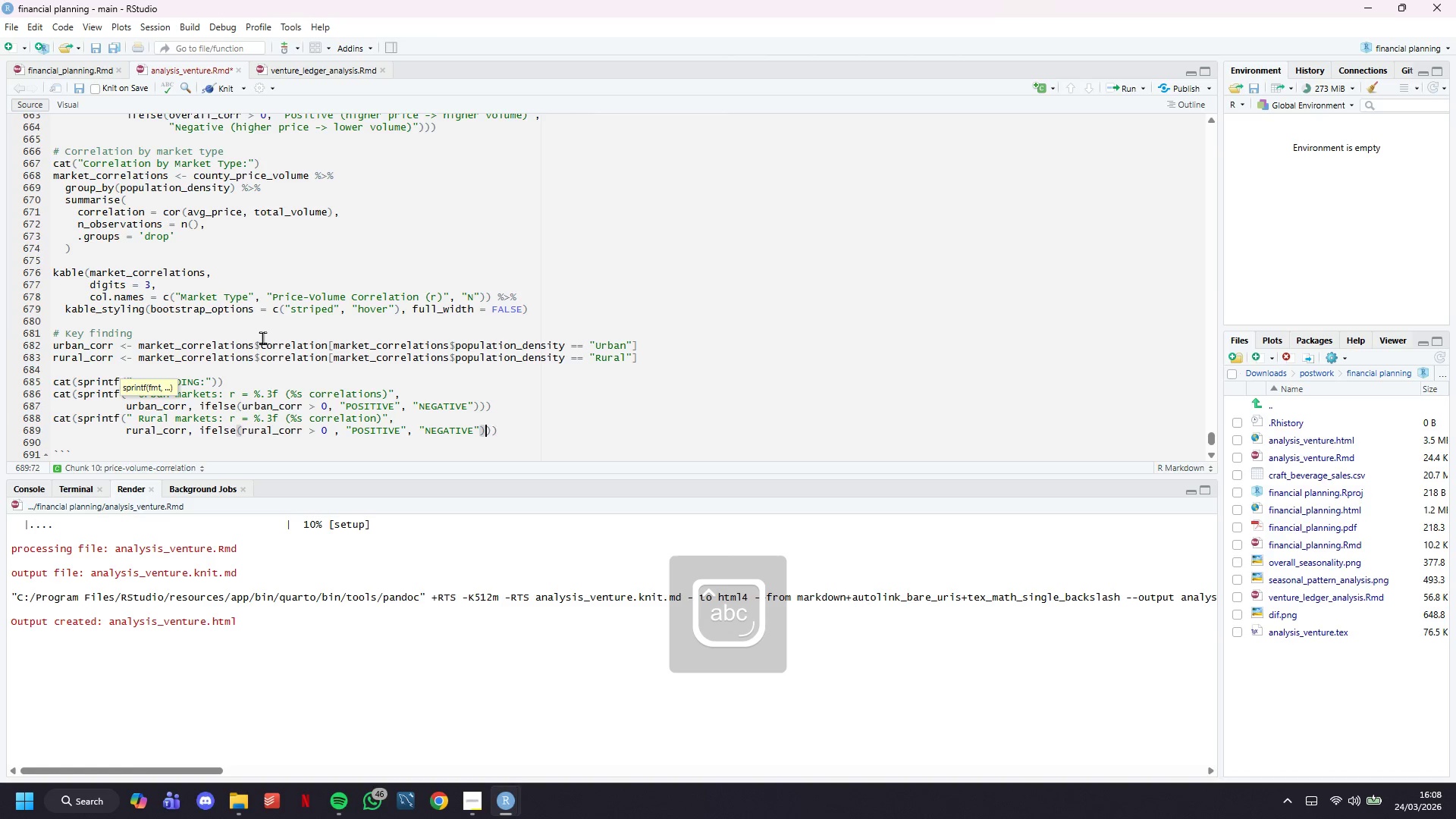 
key(ArrowRight)
 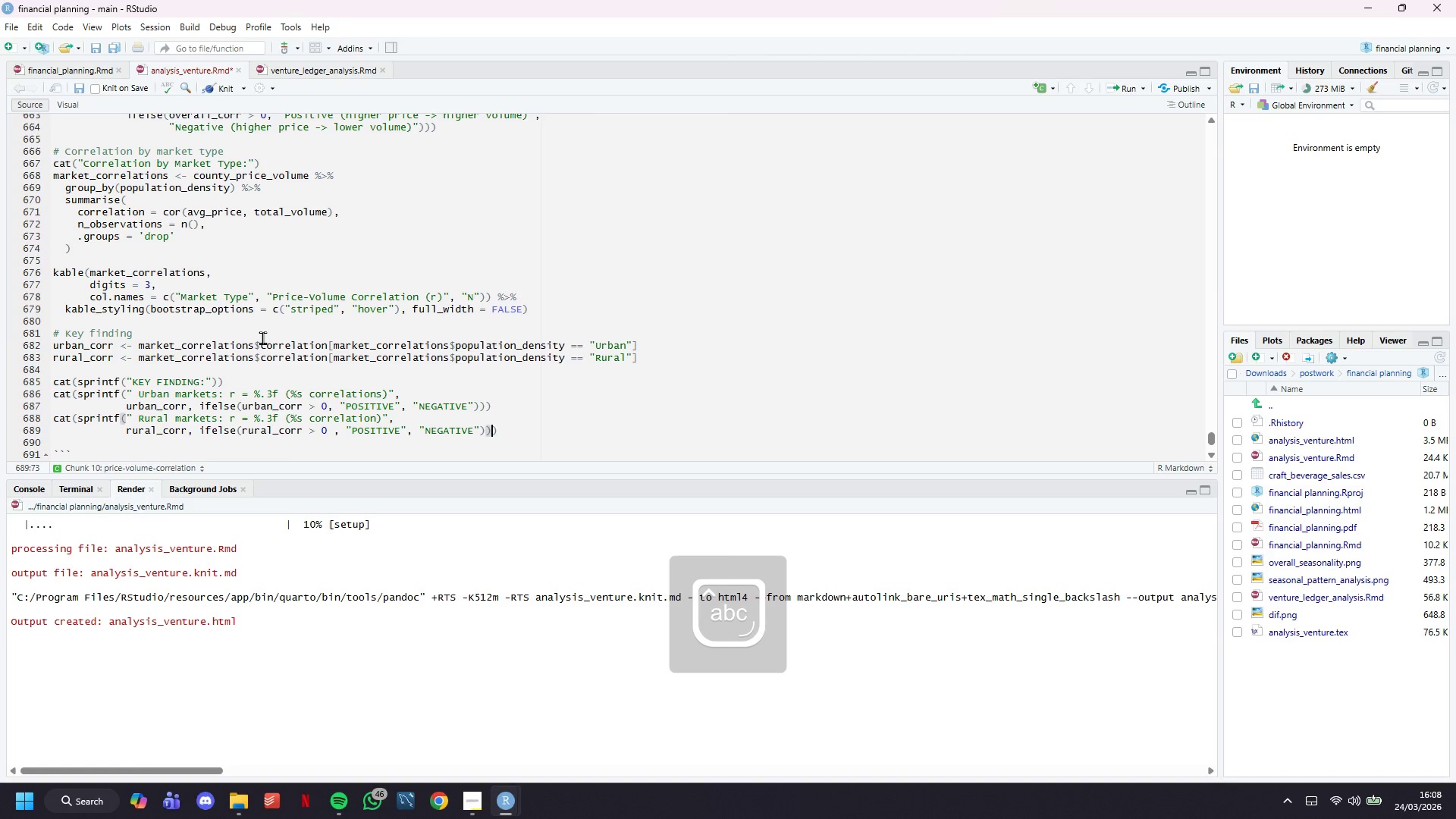 
key(ArrowRight)
 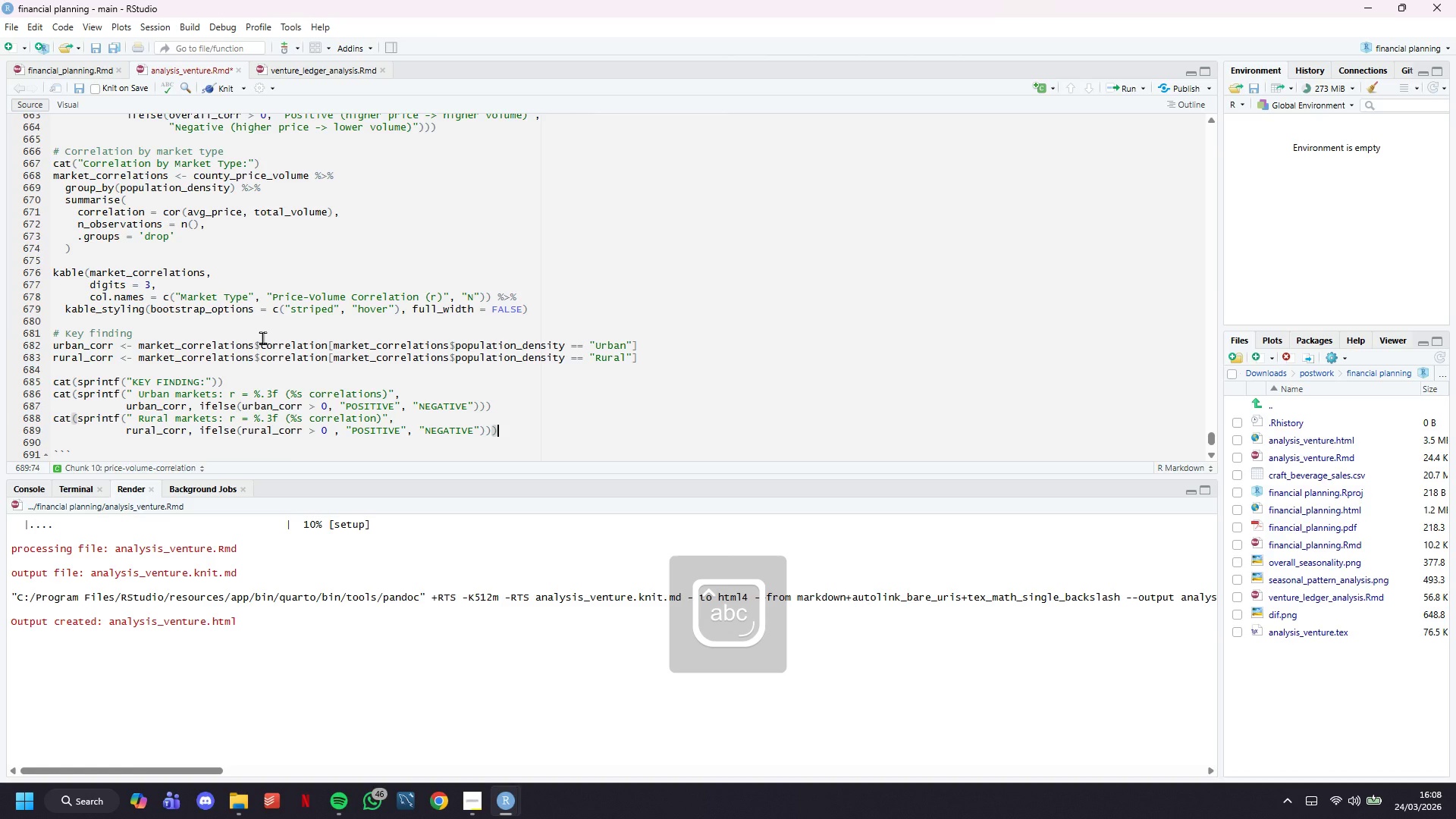 
key(Enter)
 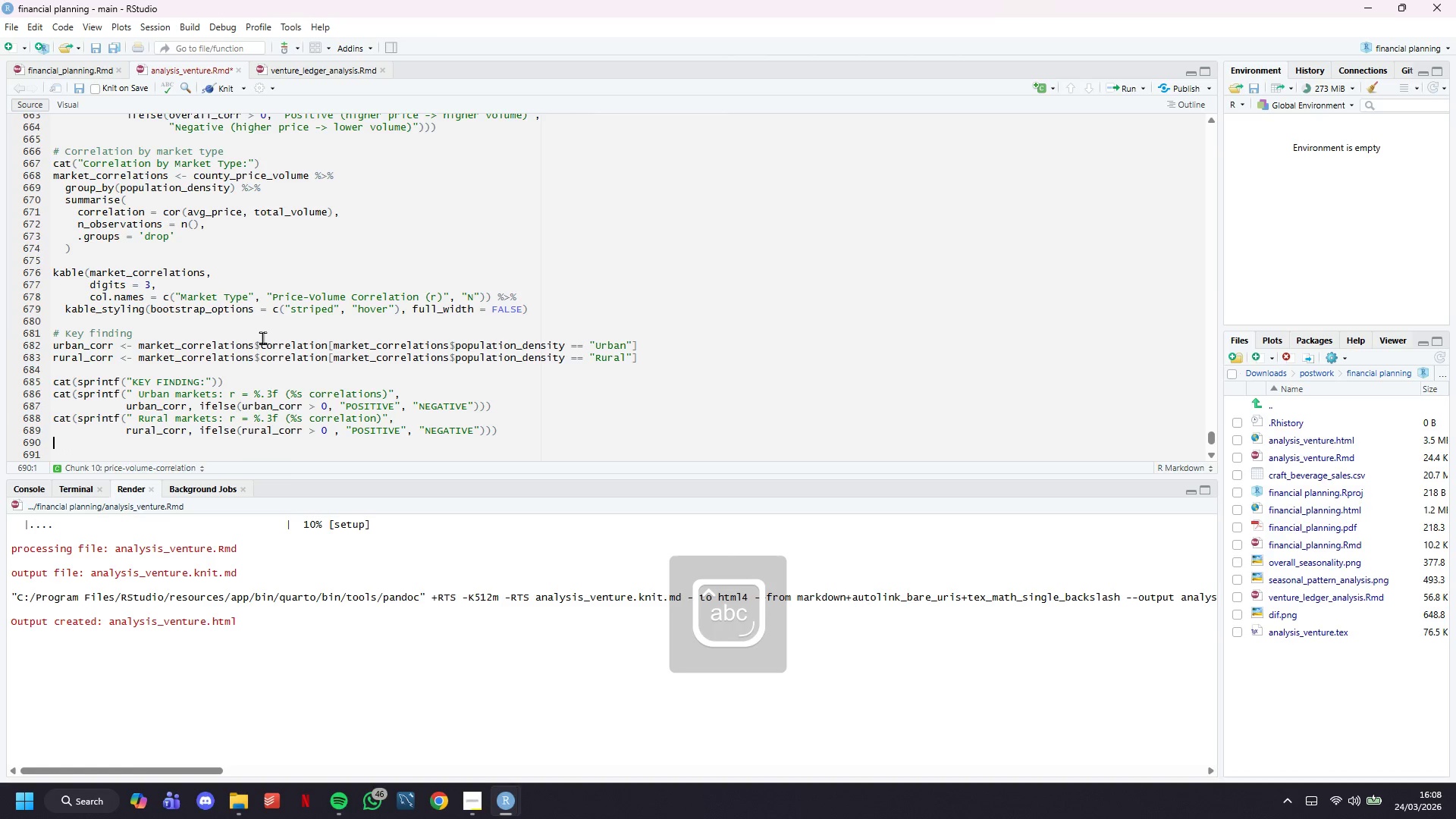 
type(cat(sprintf(" )
 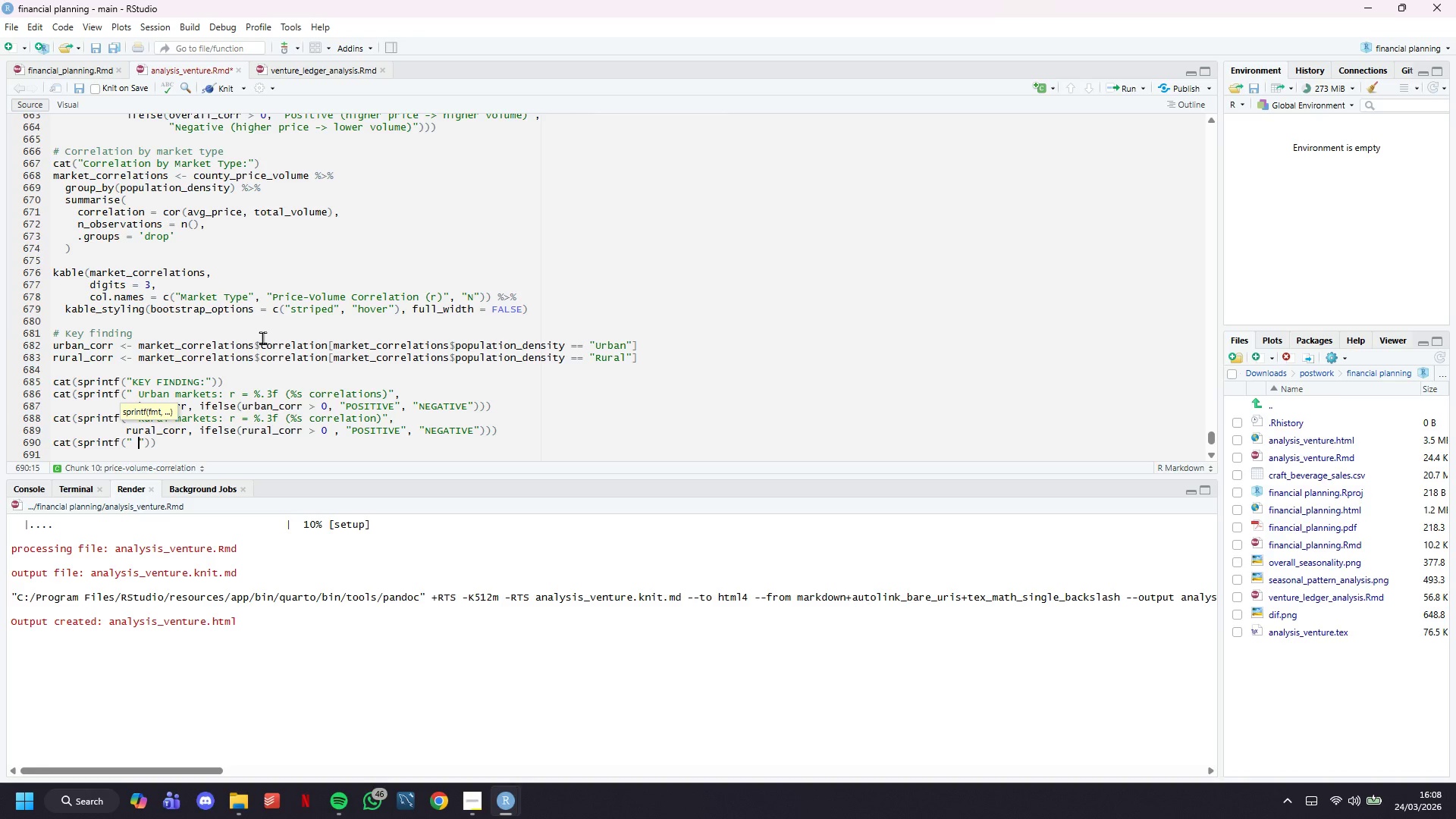 
type(-> Premium products drive HIGHER volume in urban markets)
 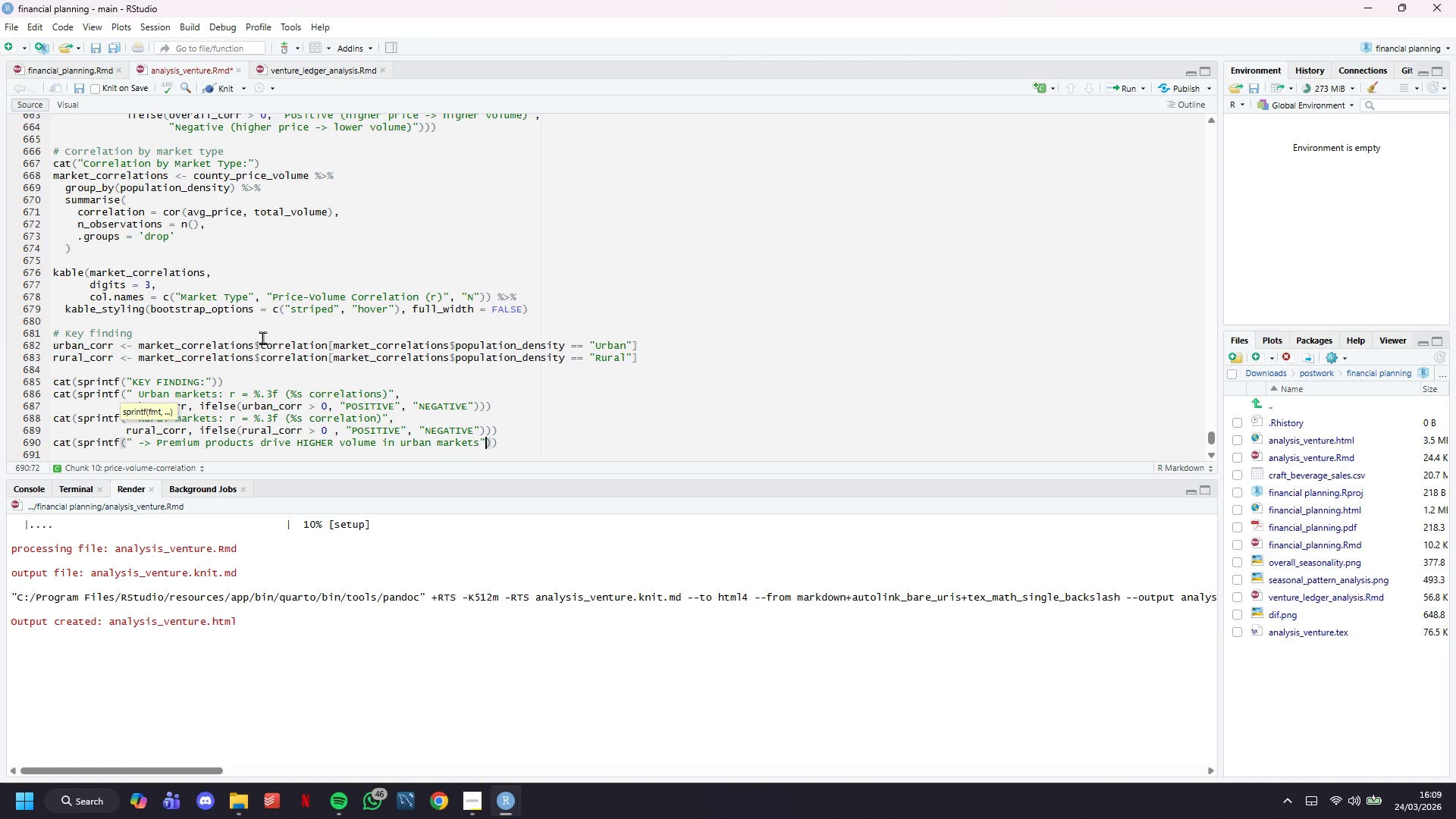 
 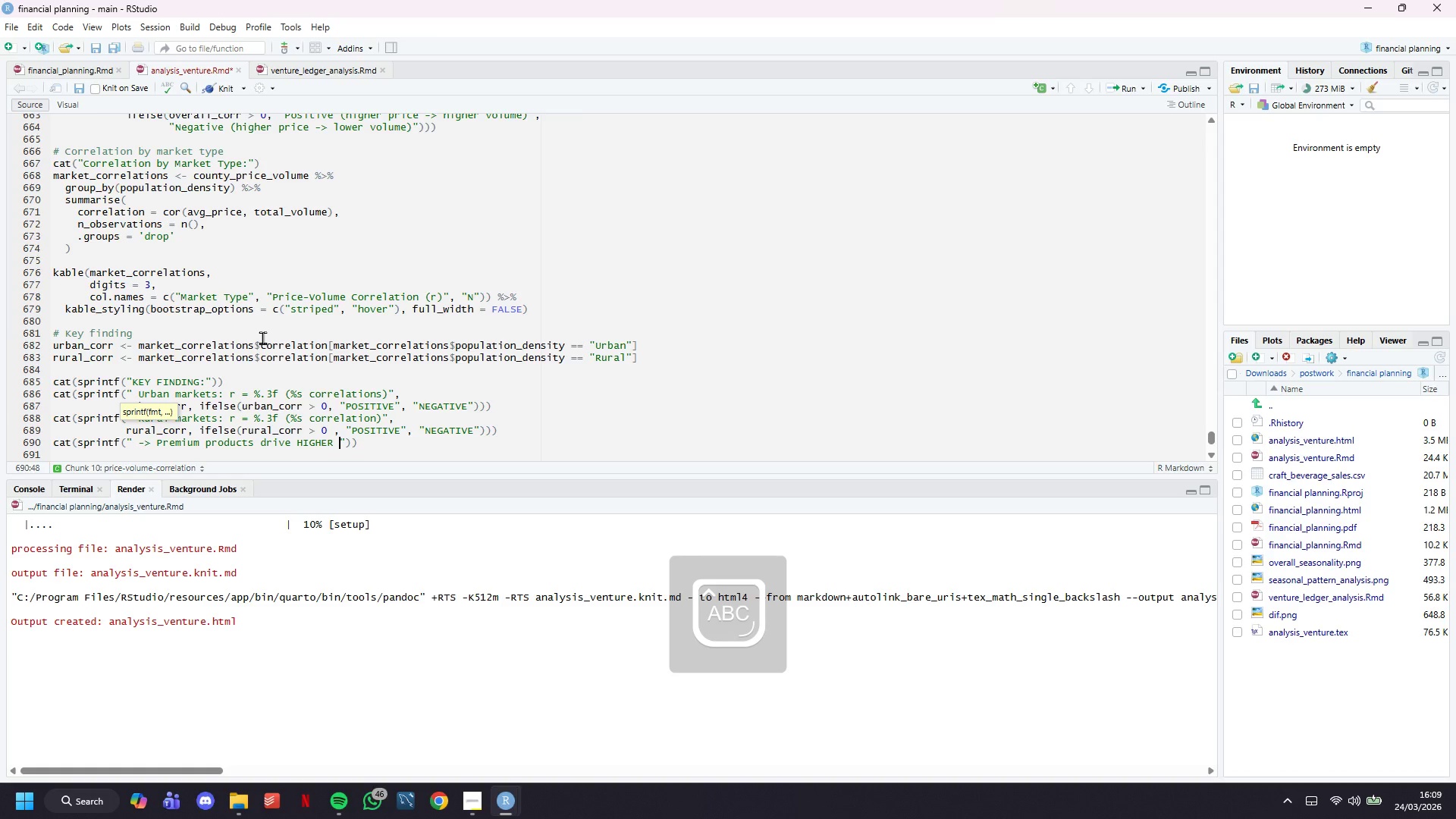 
key(ArrowRight)
 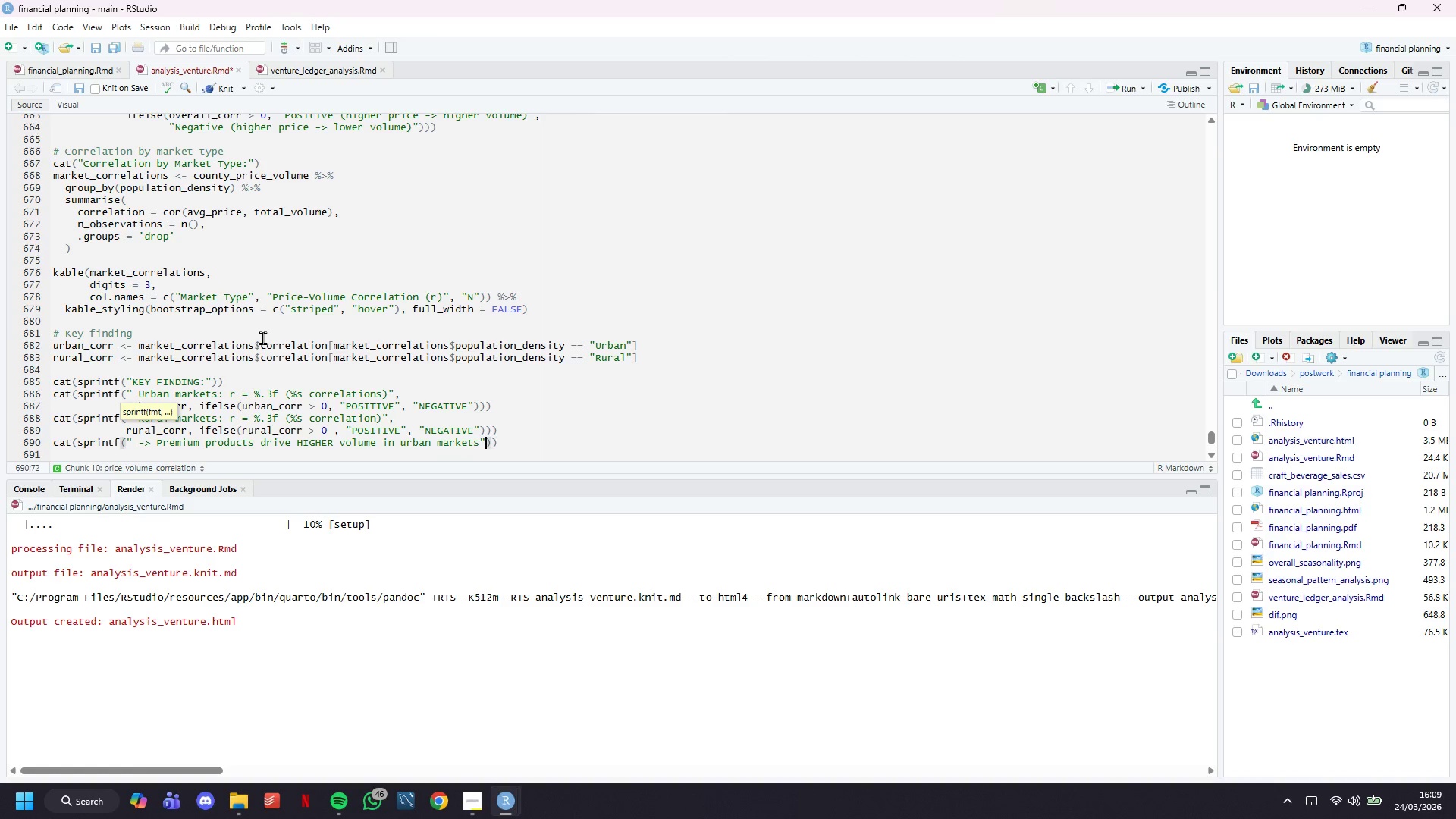 
key(ArrowRight)
 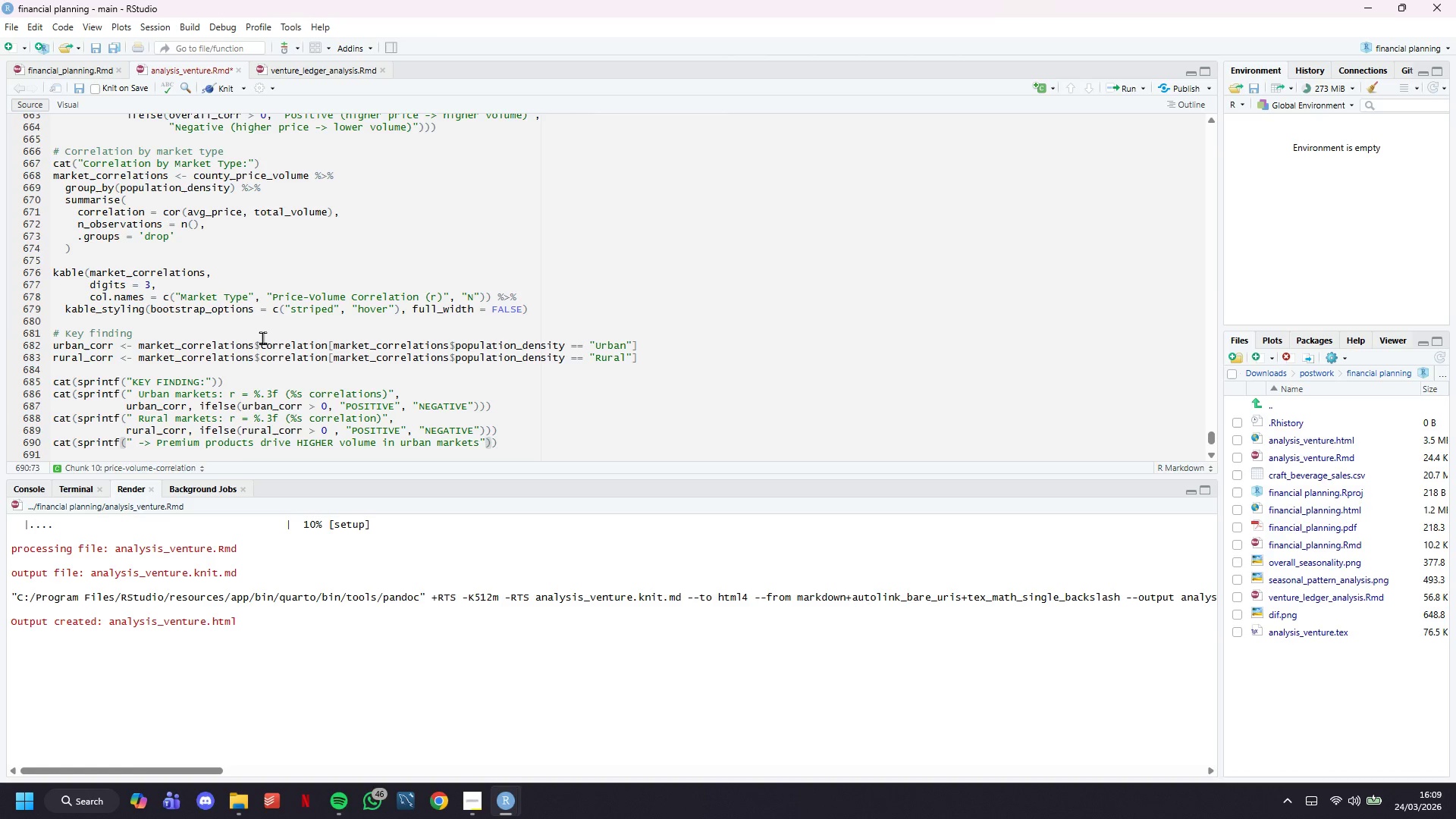 
key(ArrowRight)
 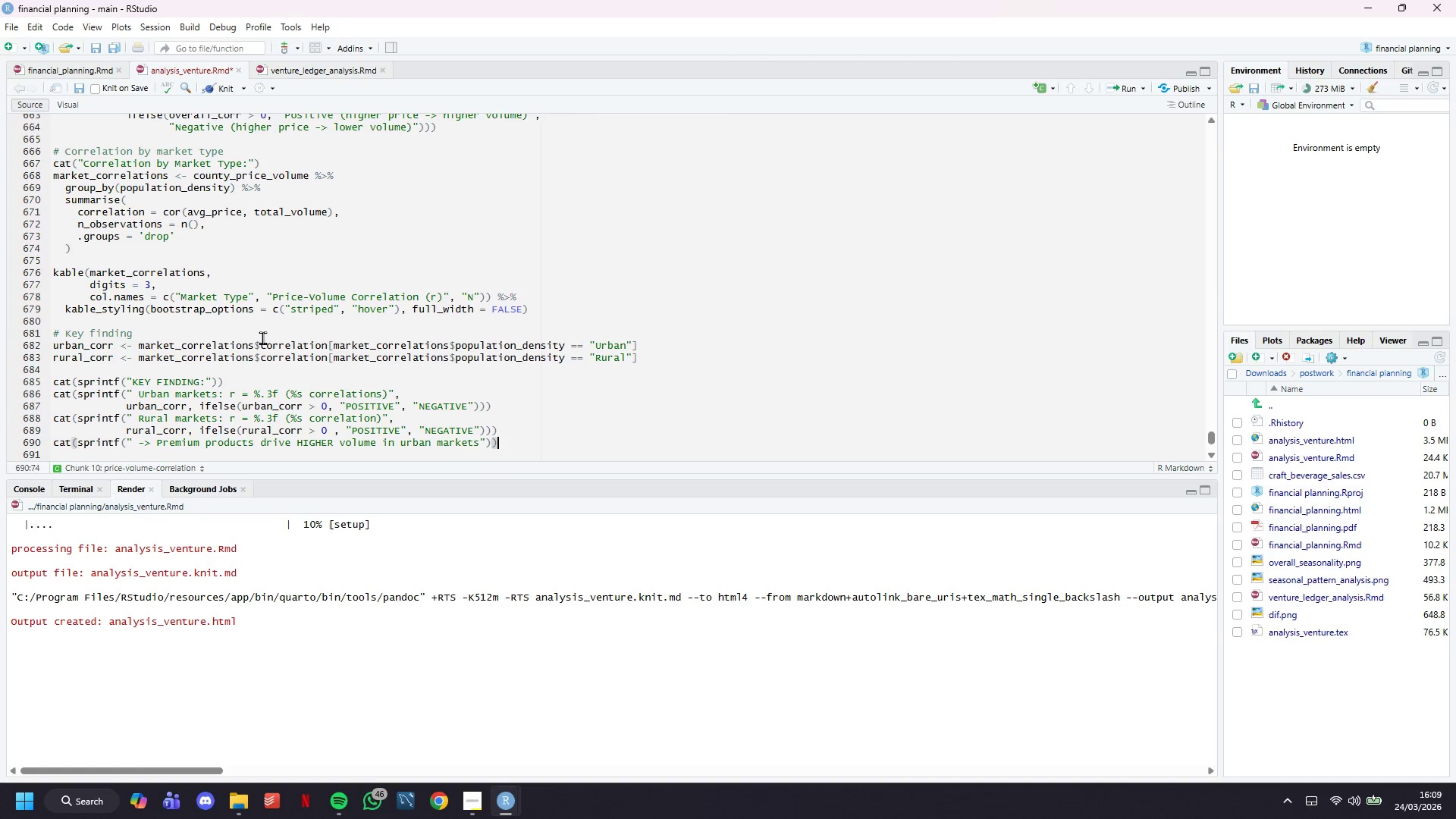 
key(Enter)
 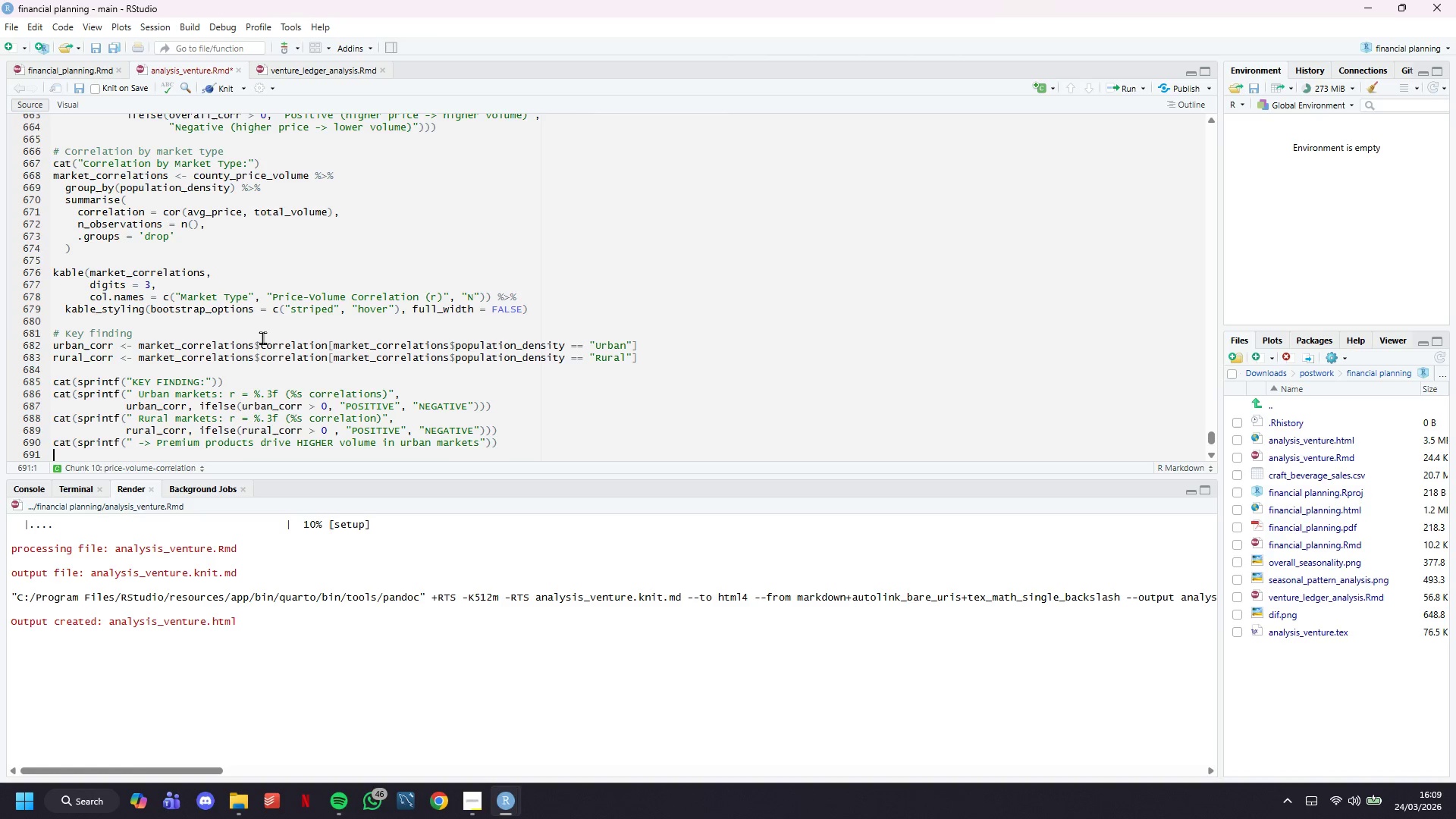 
type(cat(sprintf(" -> Premium products drive LOWER volume in rural markets)
 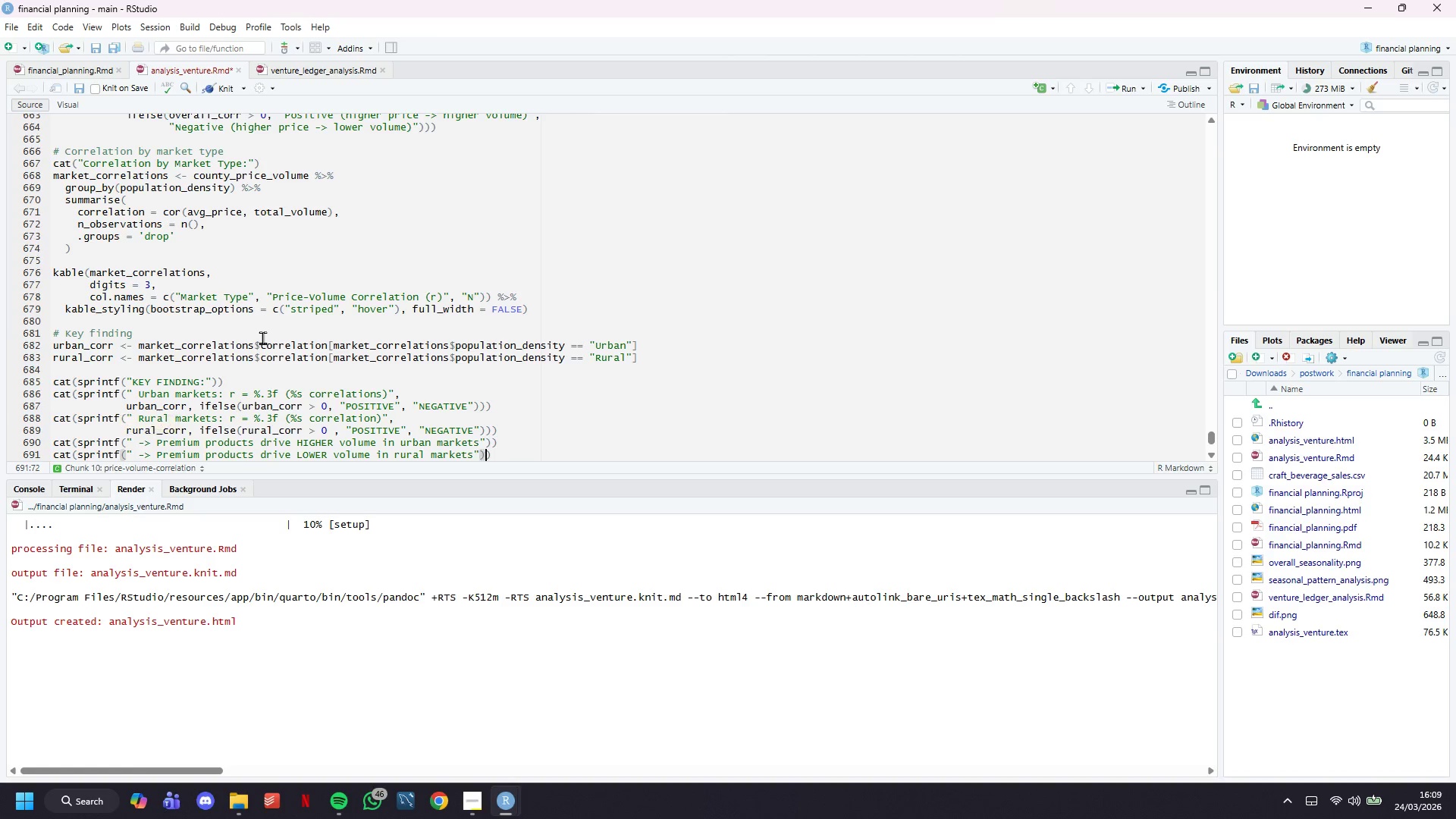 
 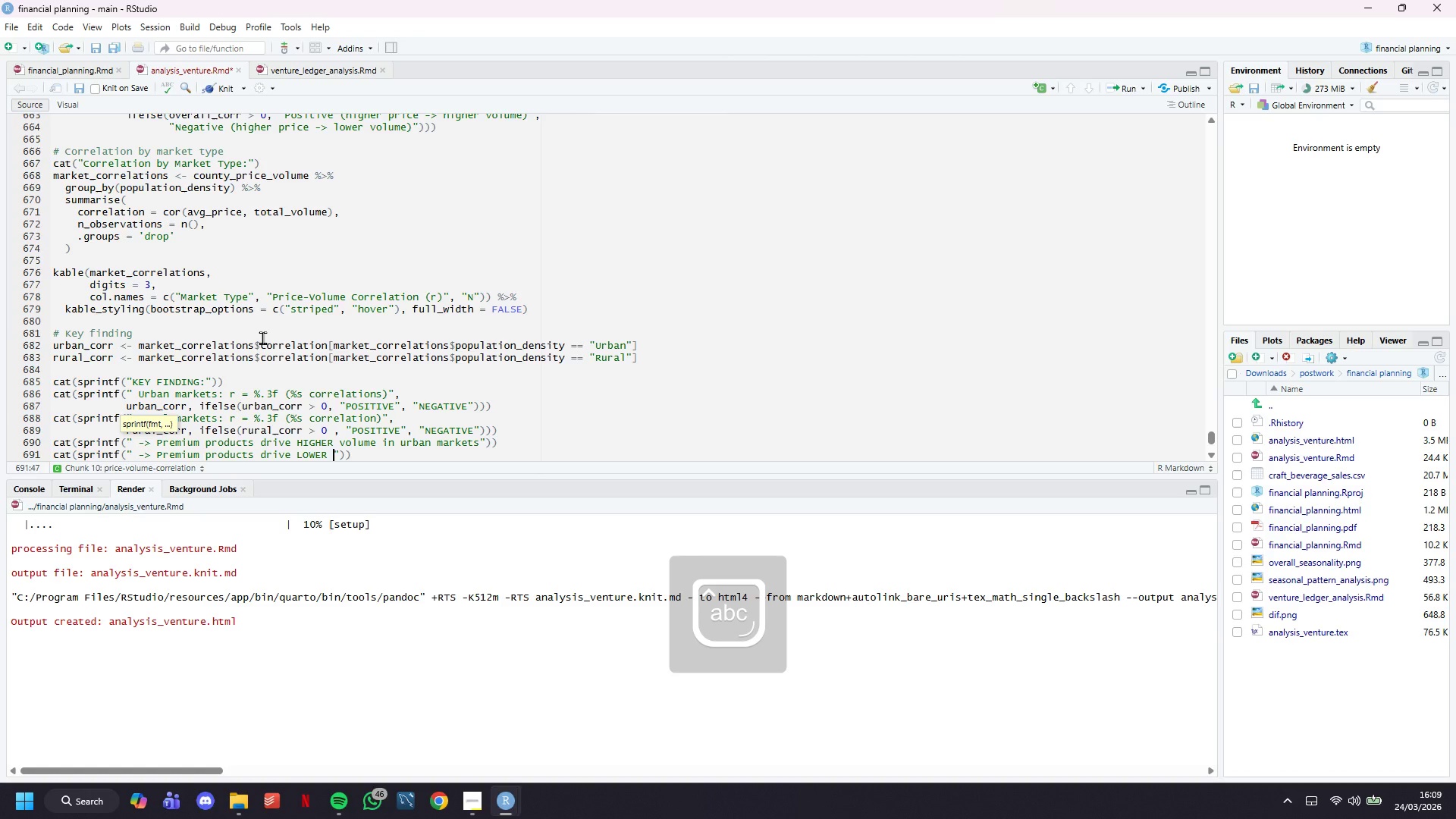 
key(ArrowRight)
 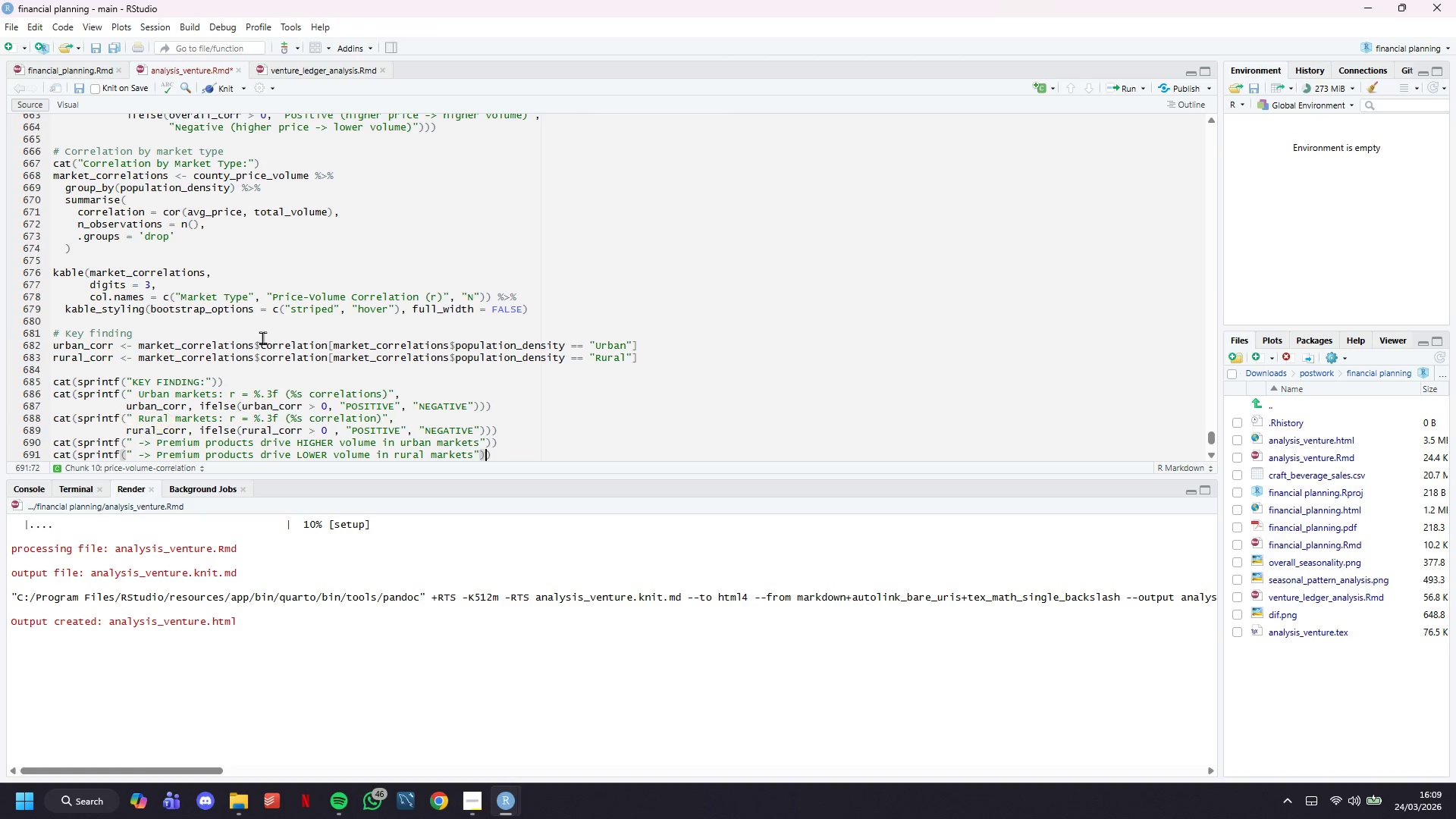 
key(ArrowRight)
 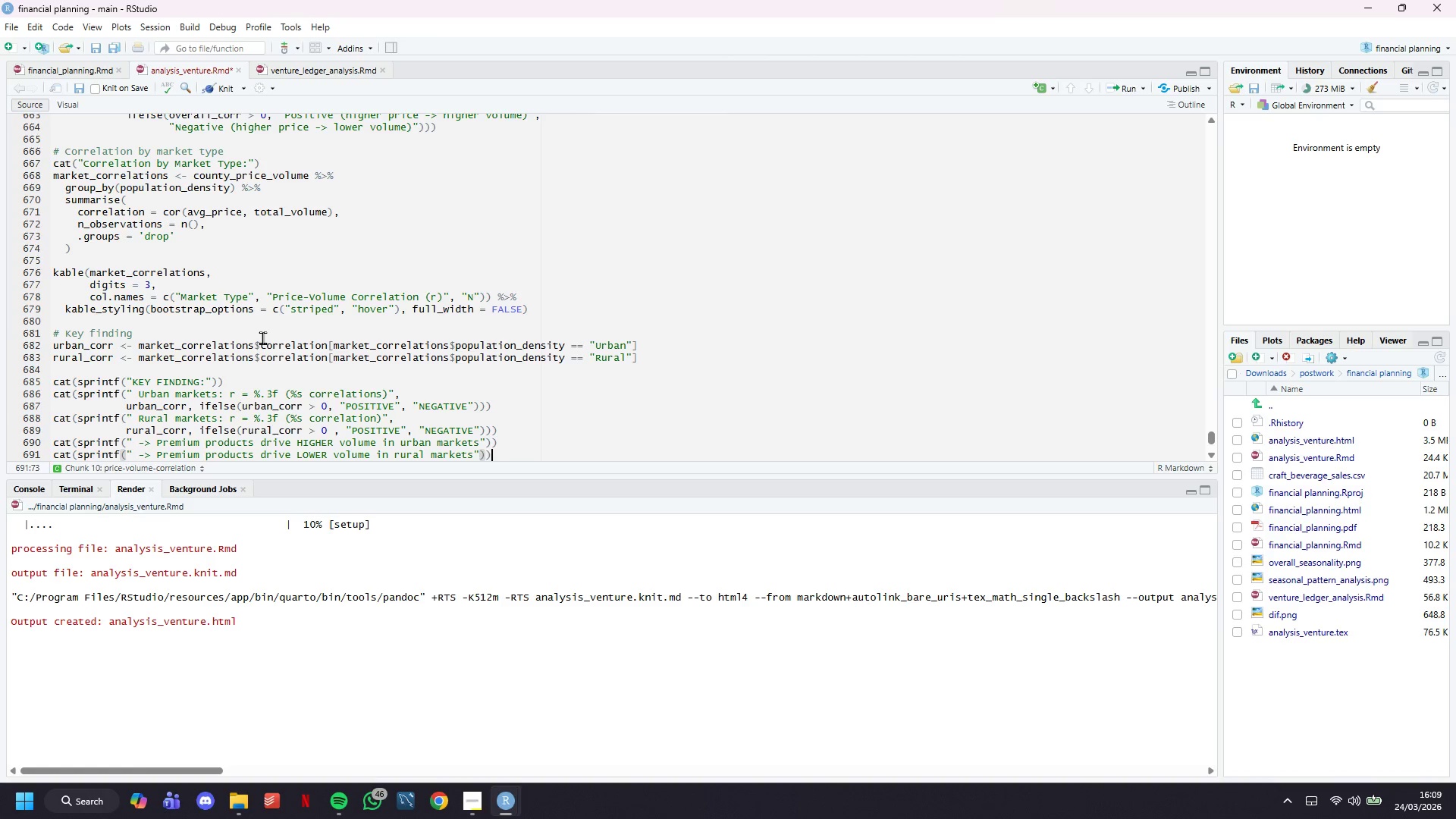 
key(ArrowRight)
 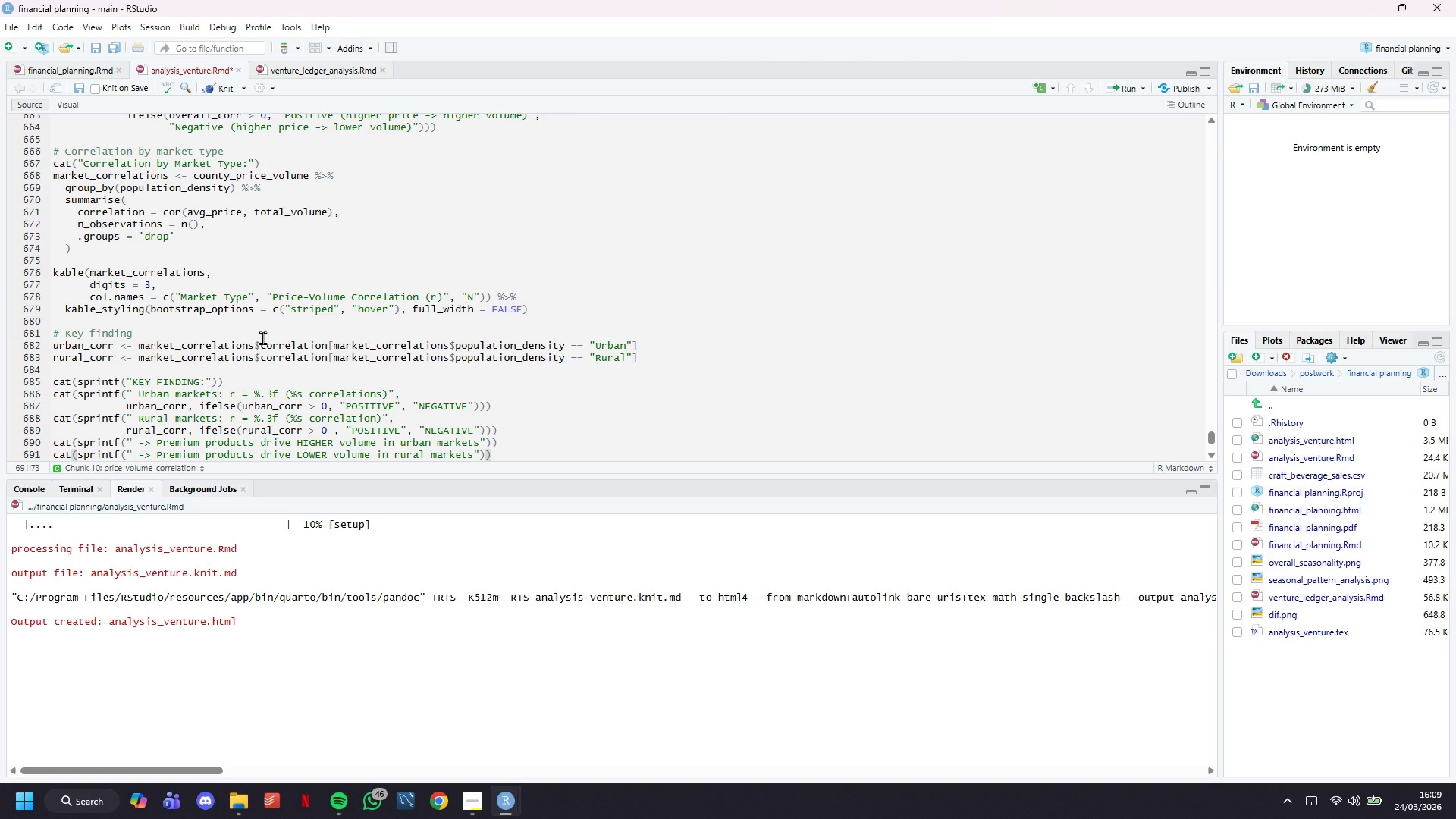 
key(Enter)
 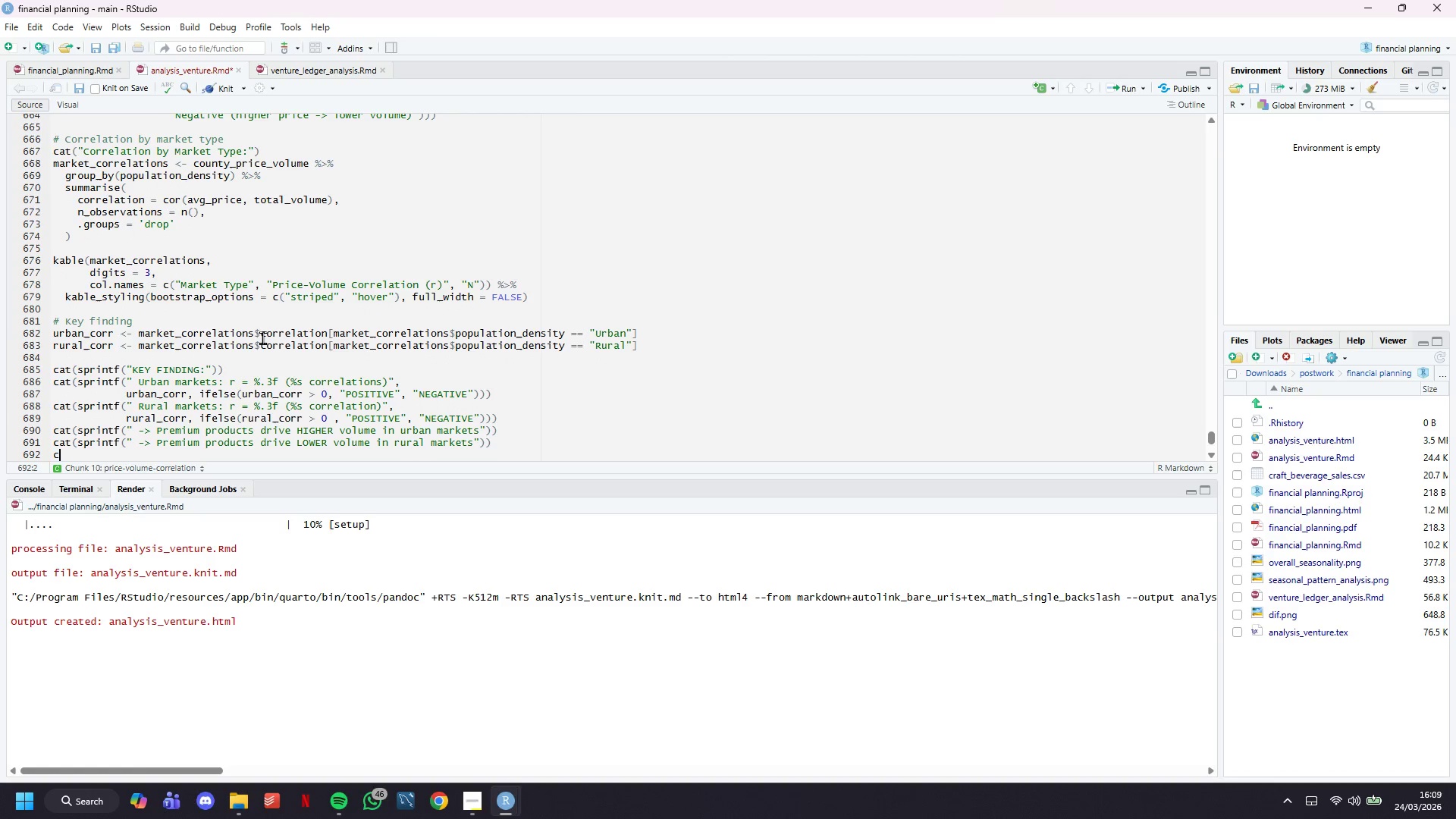 
type(cat(sprintf(" Pricing strategy MUST differ by geography)
 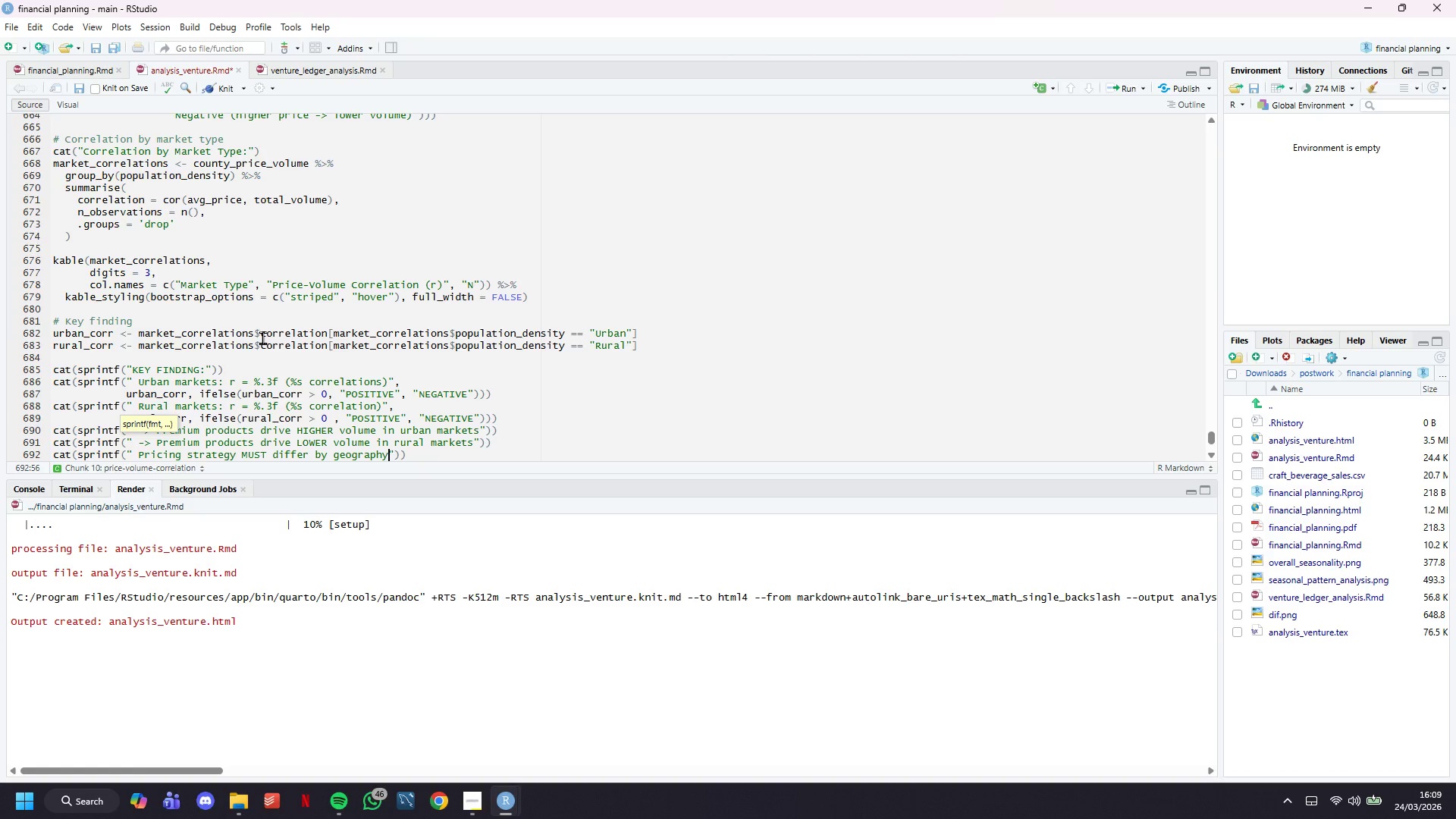 
key(Control+S)
 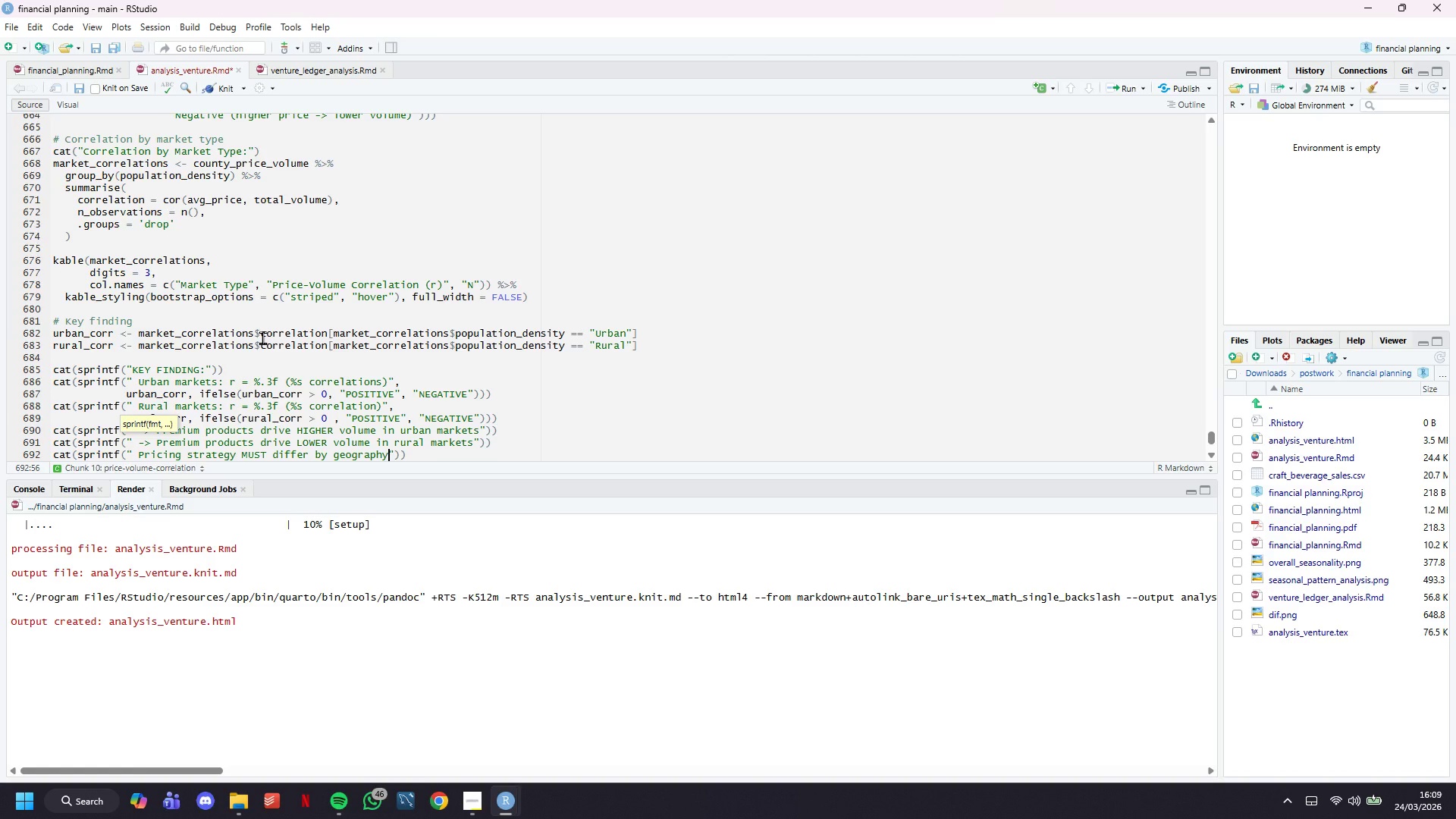 
scroll: coordinate [265, 337], scroll_direction: down, amount: 4.0
 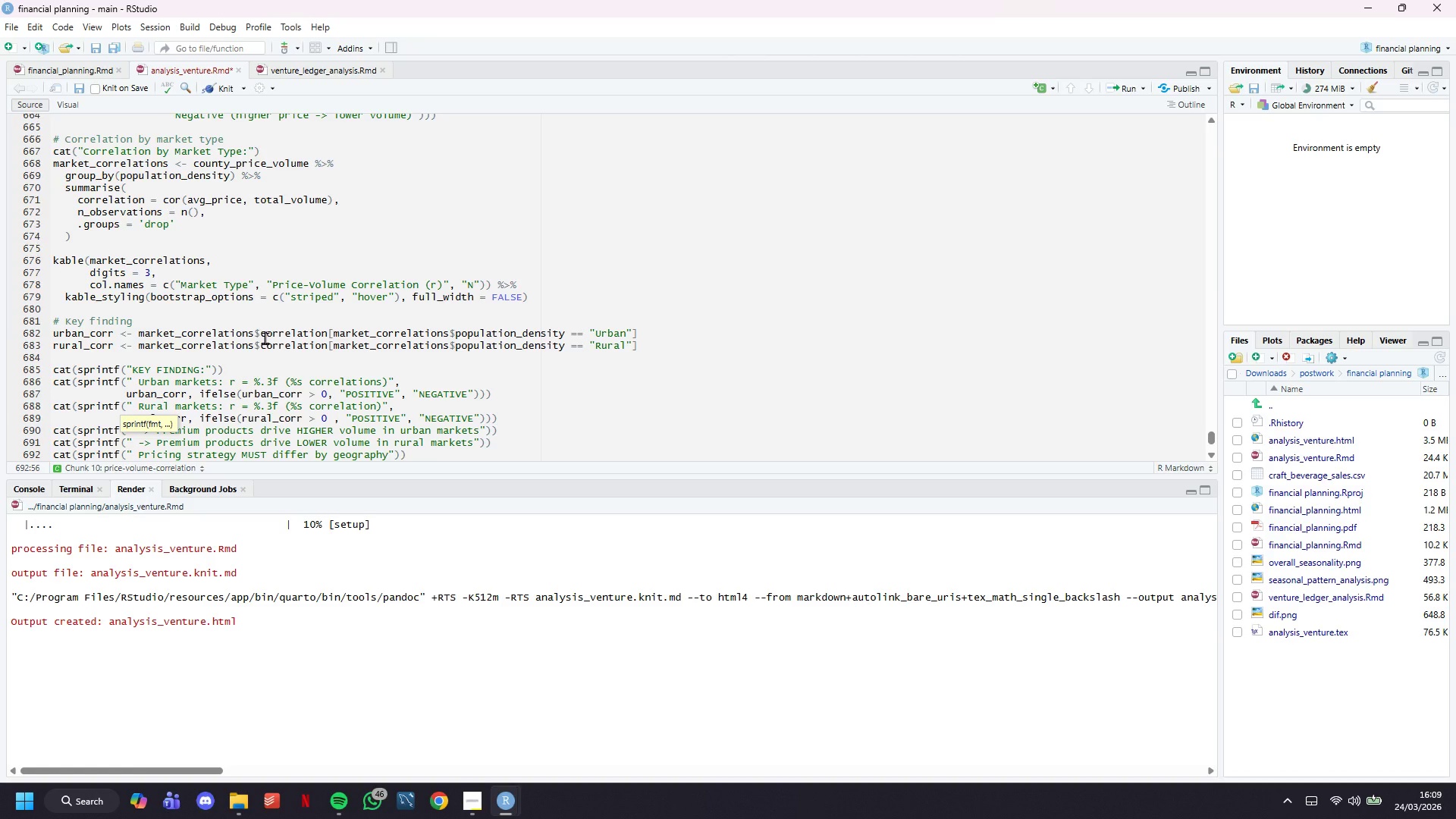 
left_click([136, 454])
 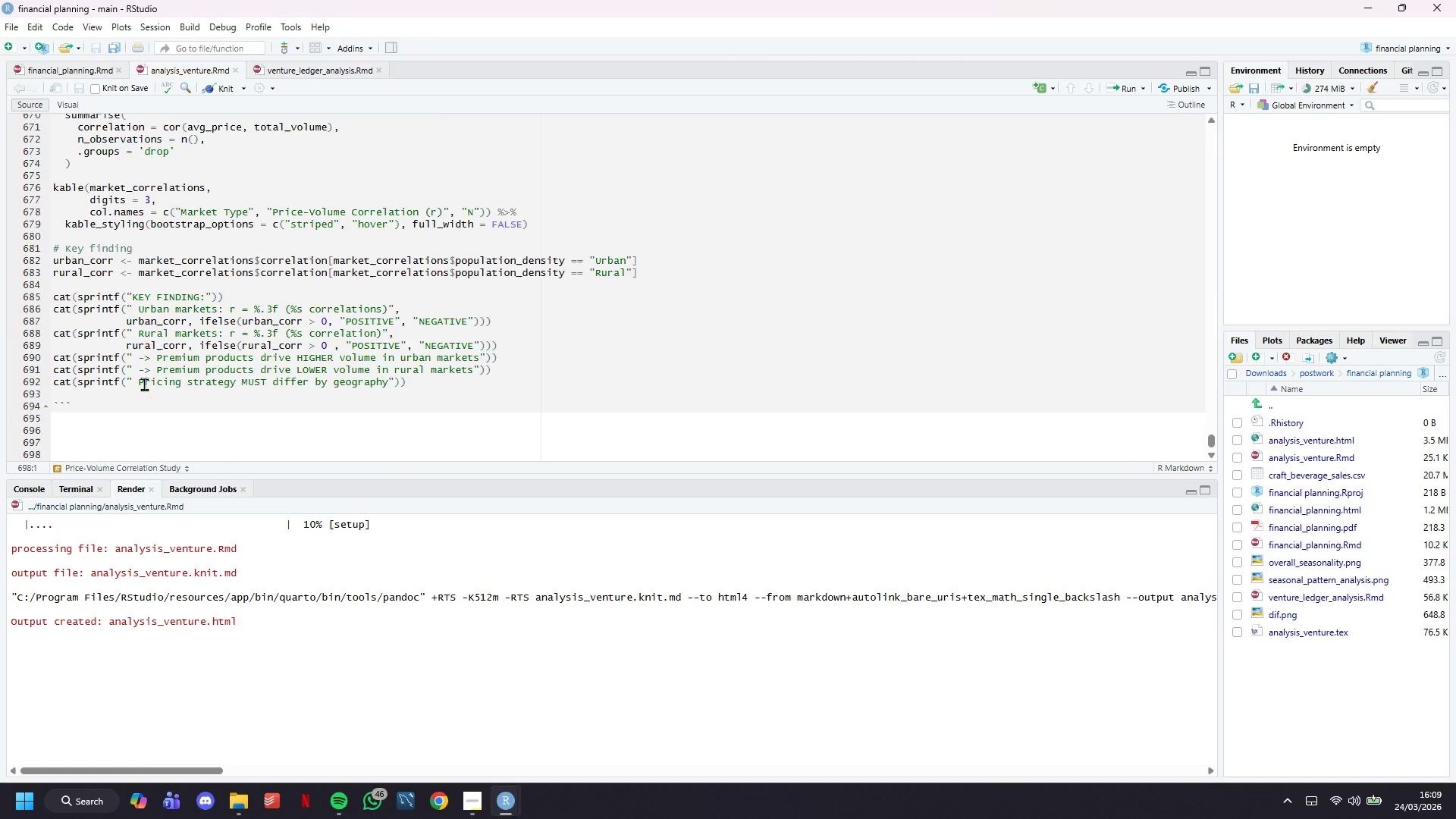 
left_click([144, 384])
 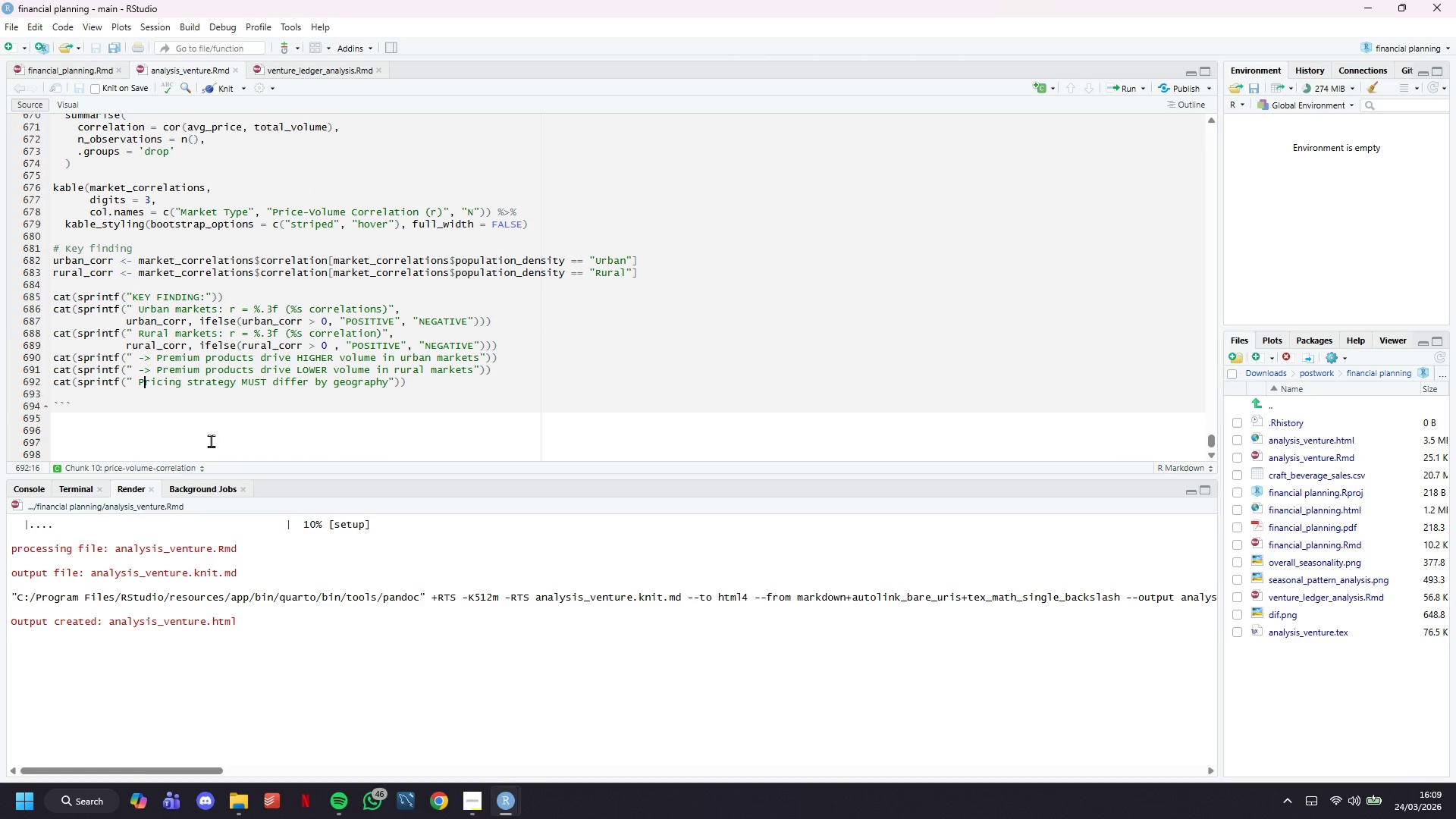 
key(ArrowLeft)
 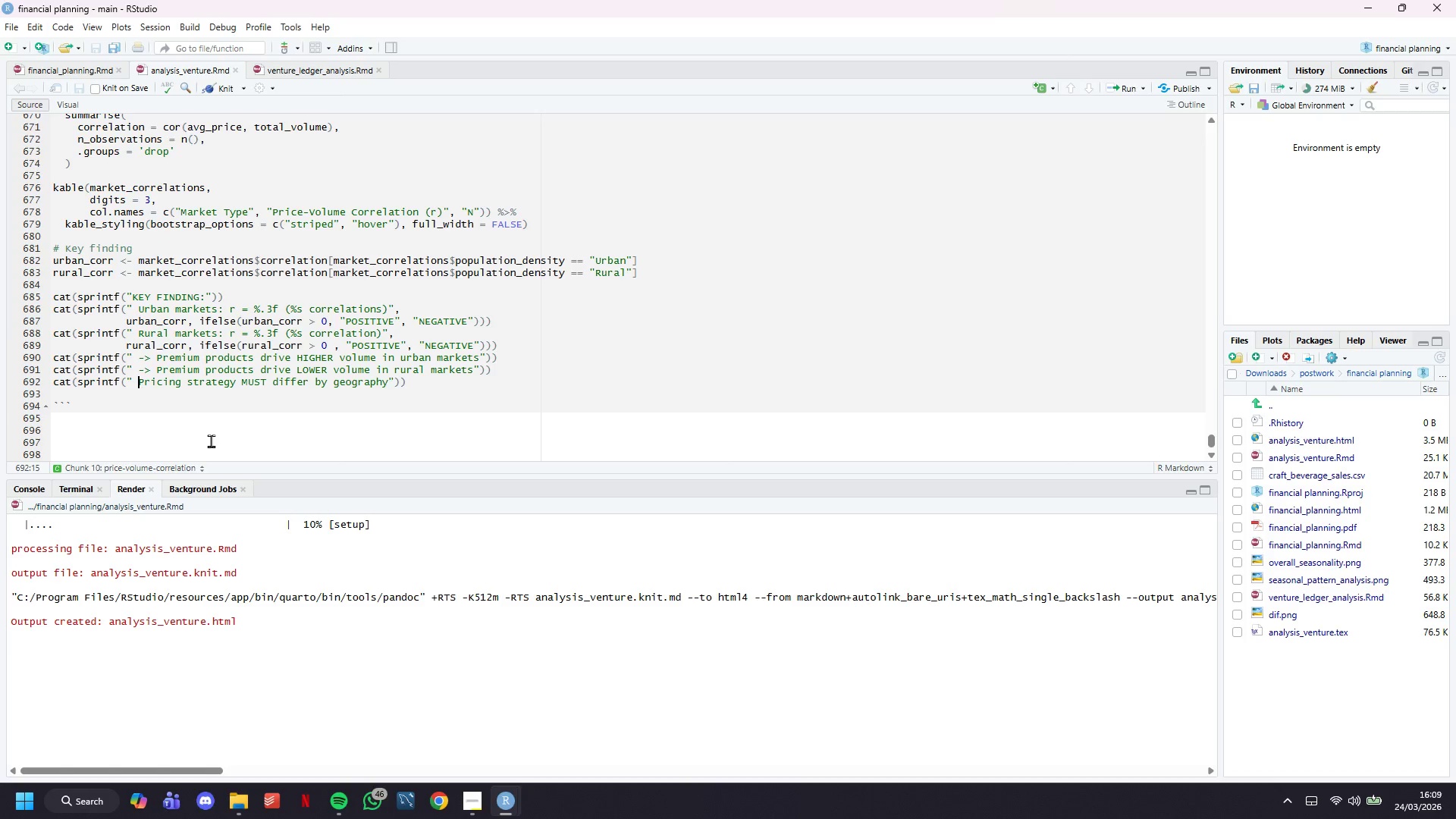 
key(Minus)
 